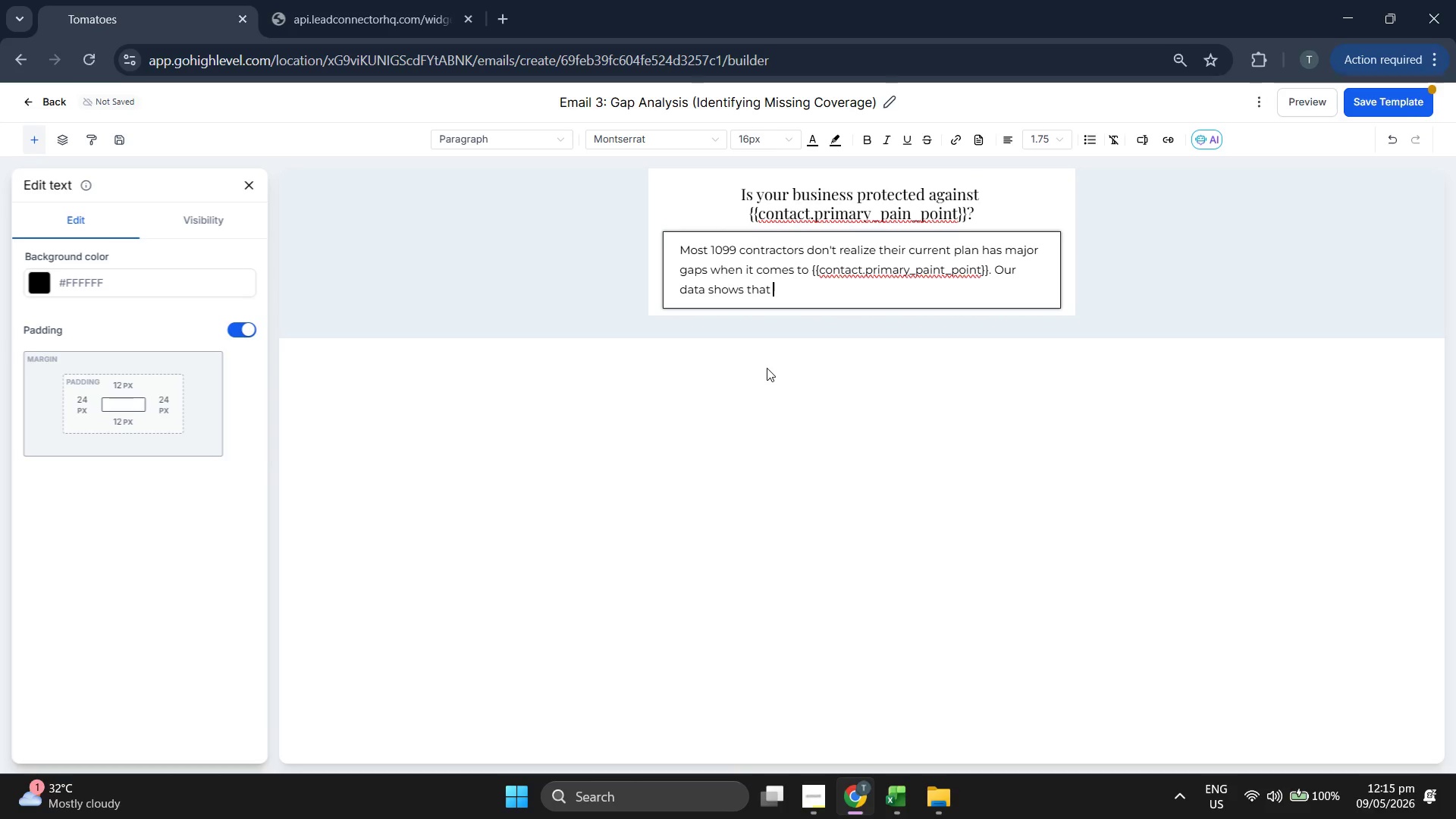 
wait(8.28)
 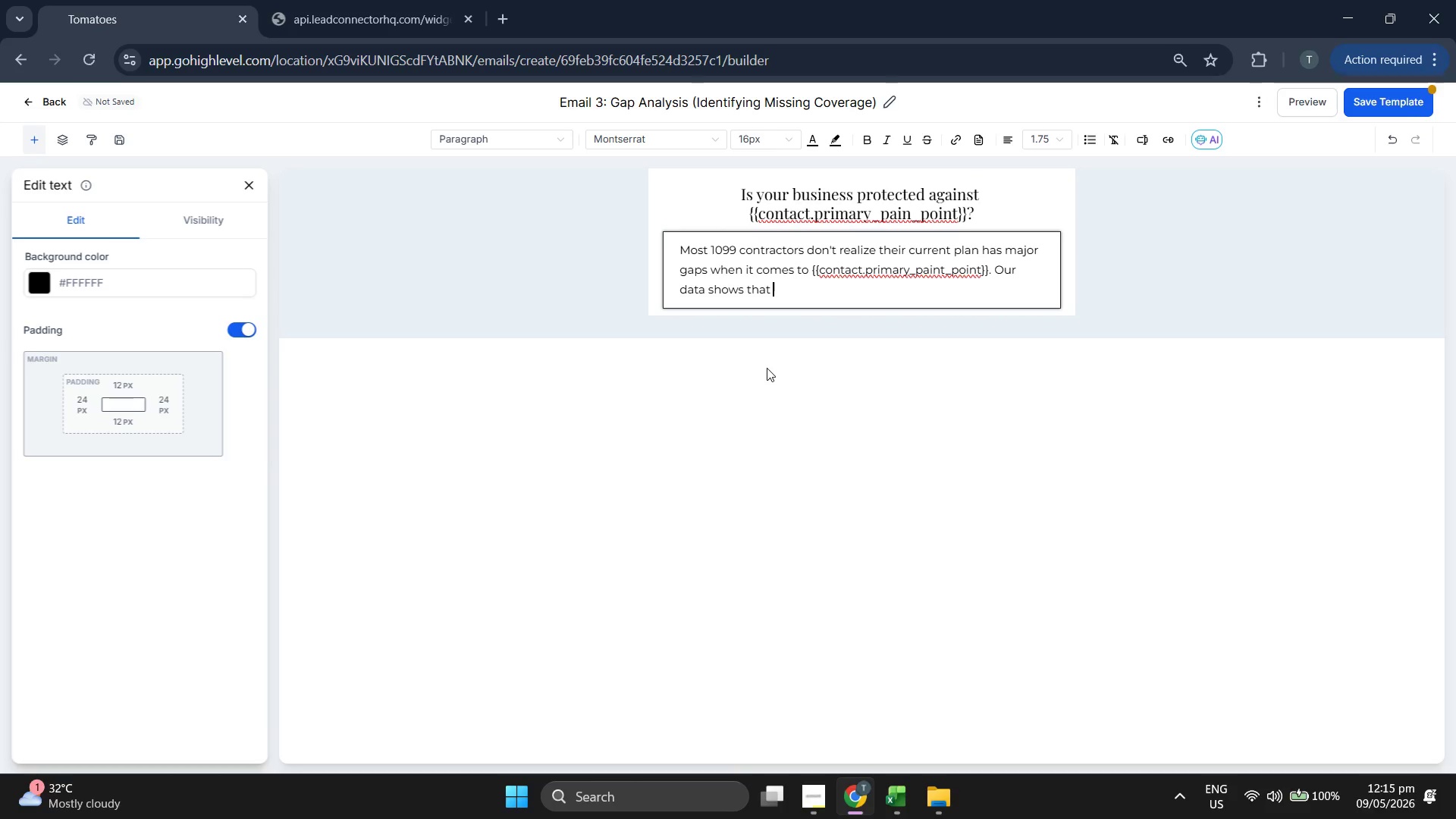 
key(Backspace)
 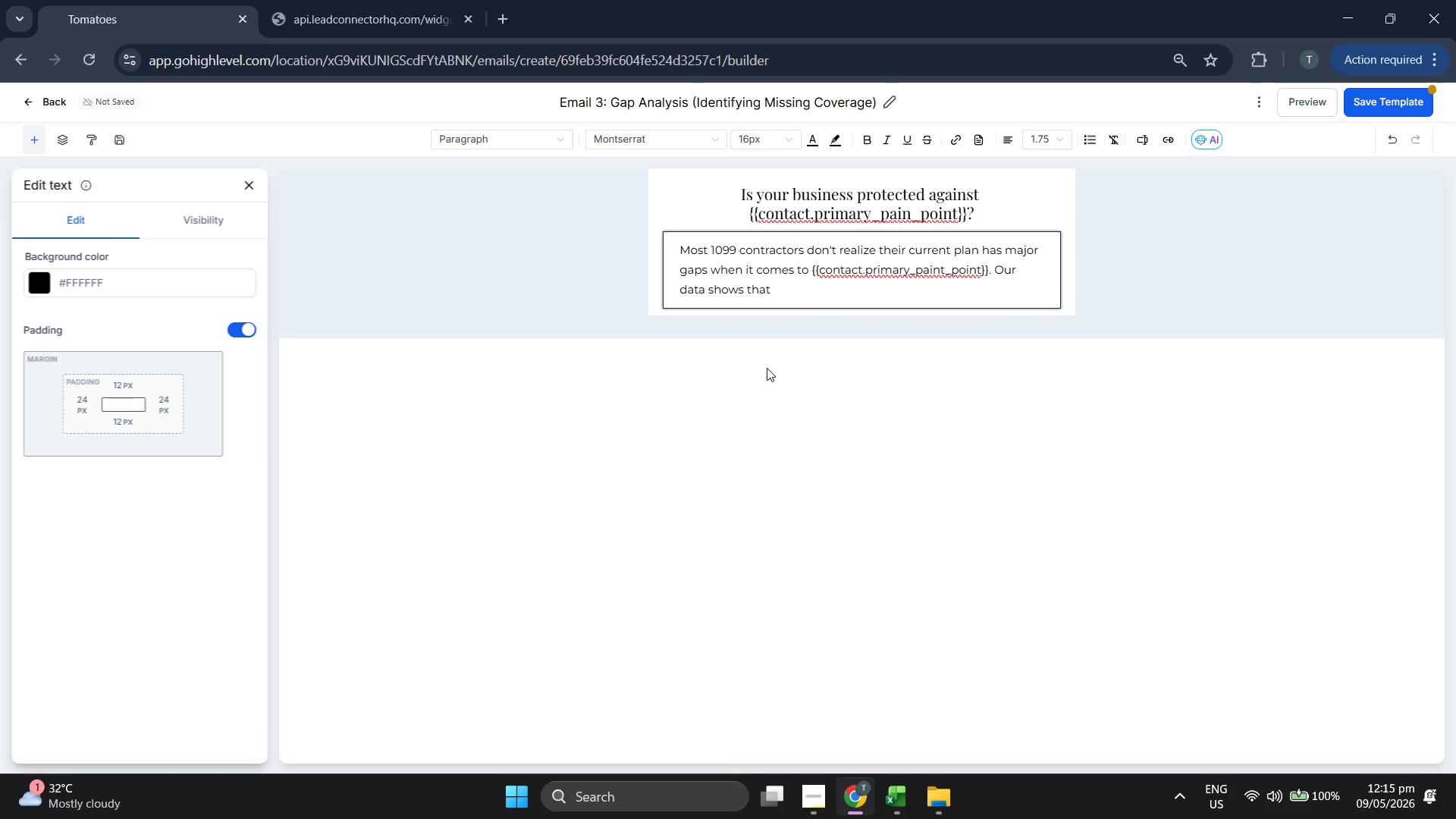 
key(Space)
 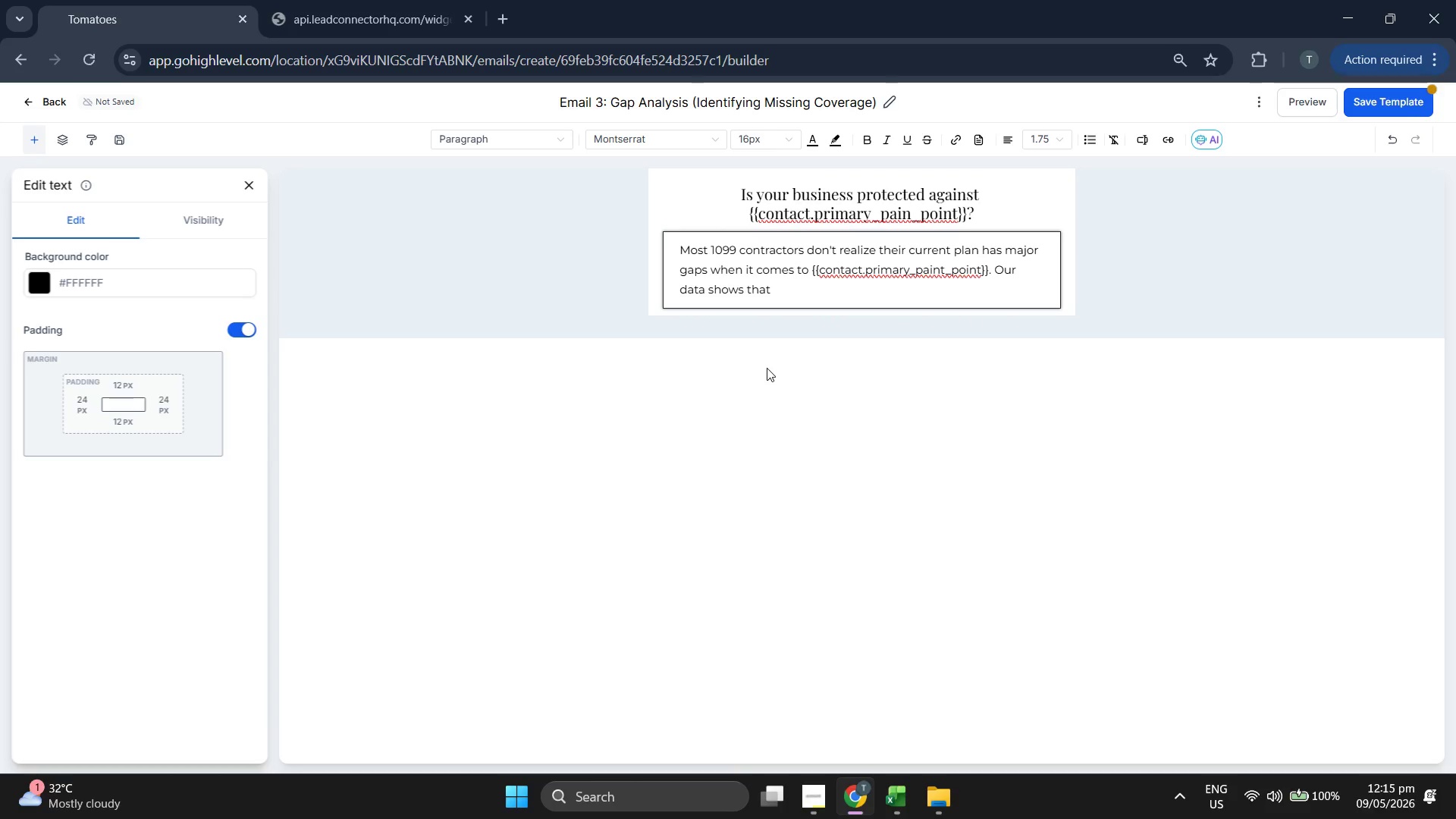 
key(Backspace)
 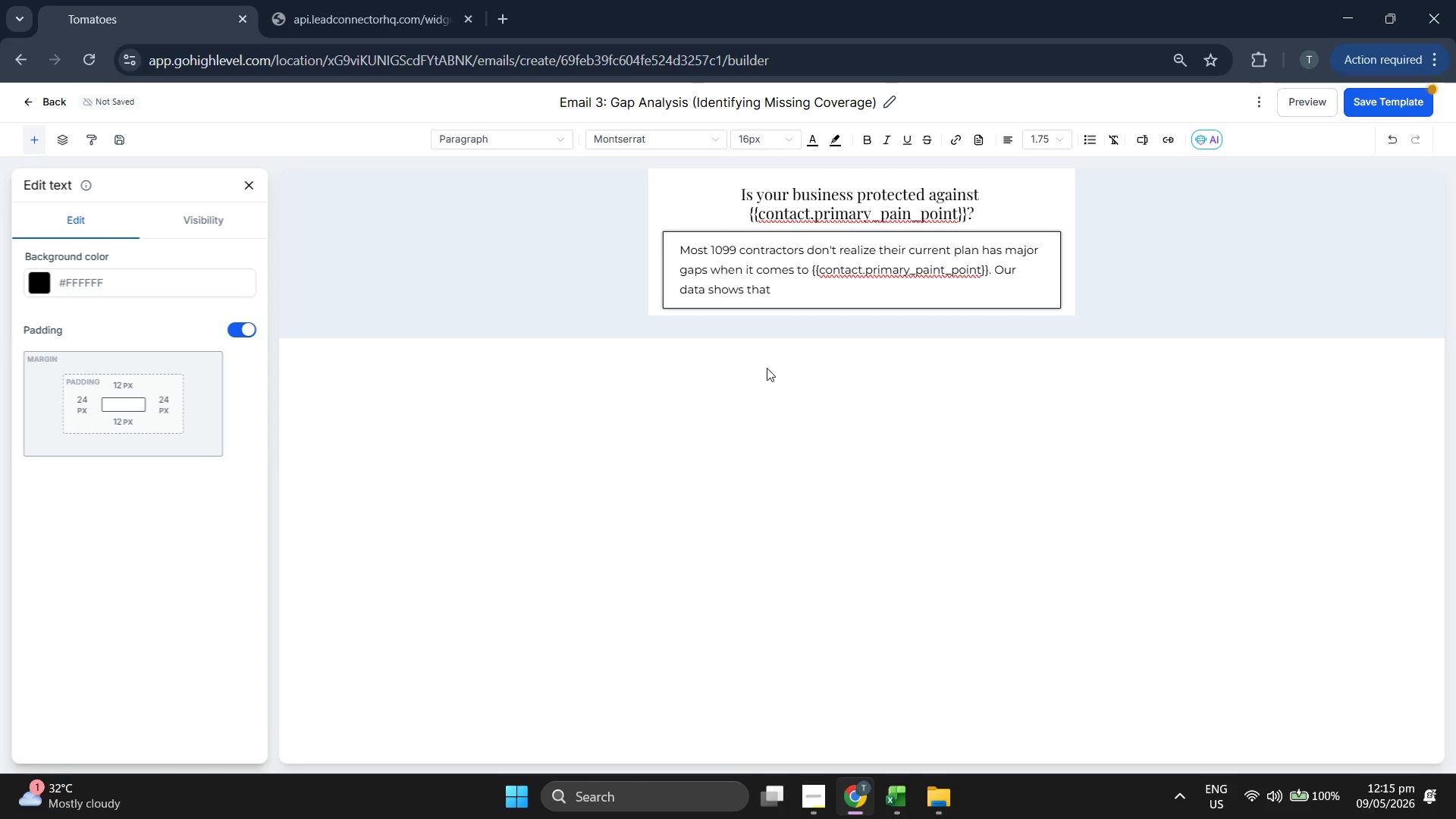 
key(Space)
 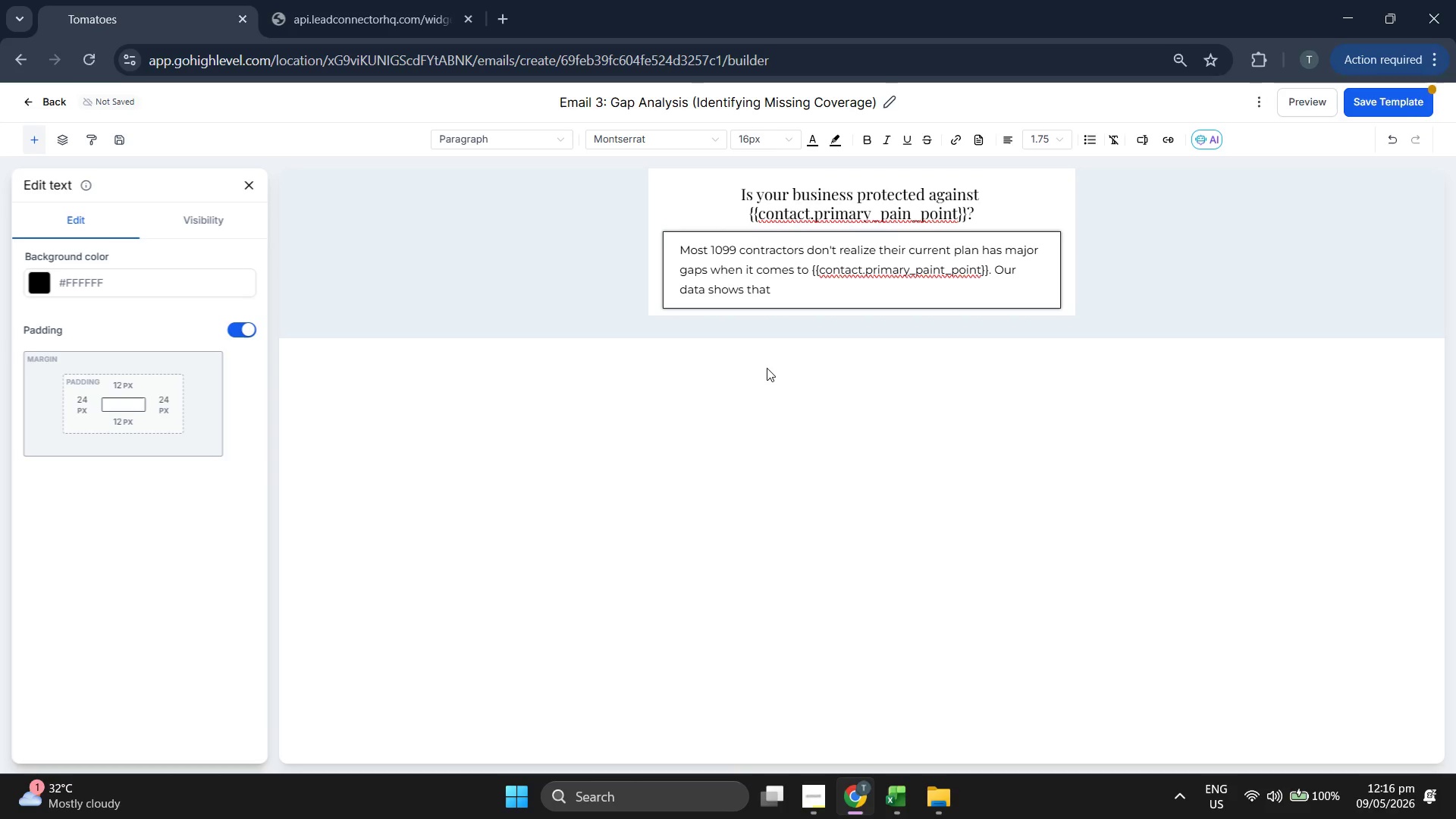 
wait(6.42)
 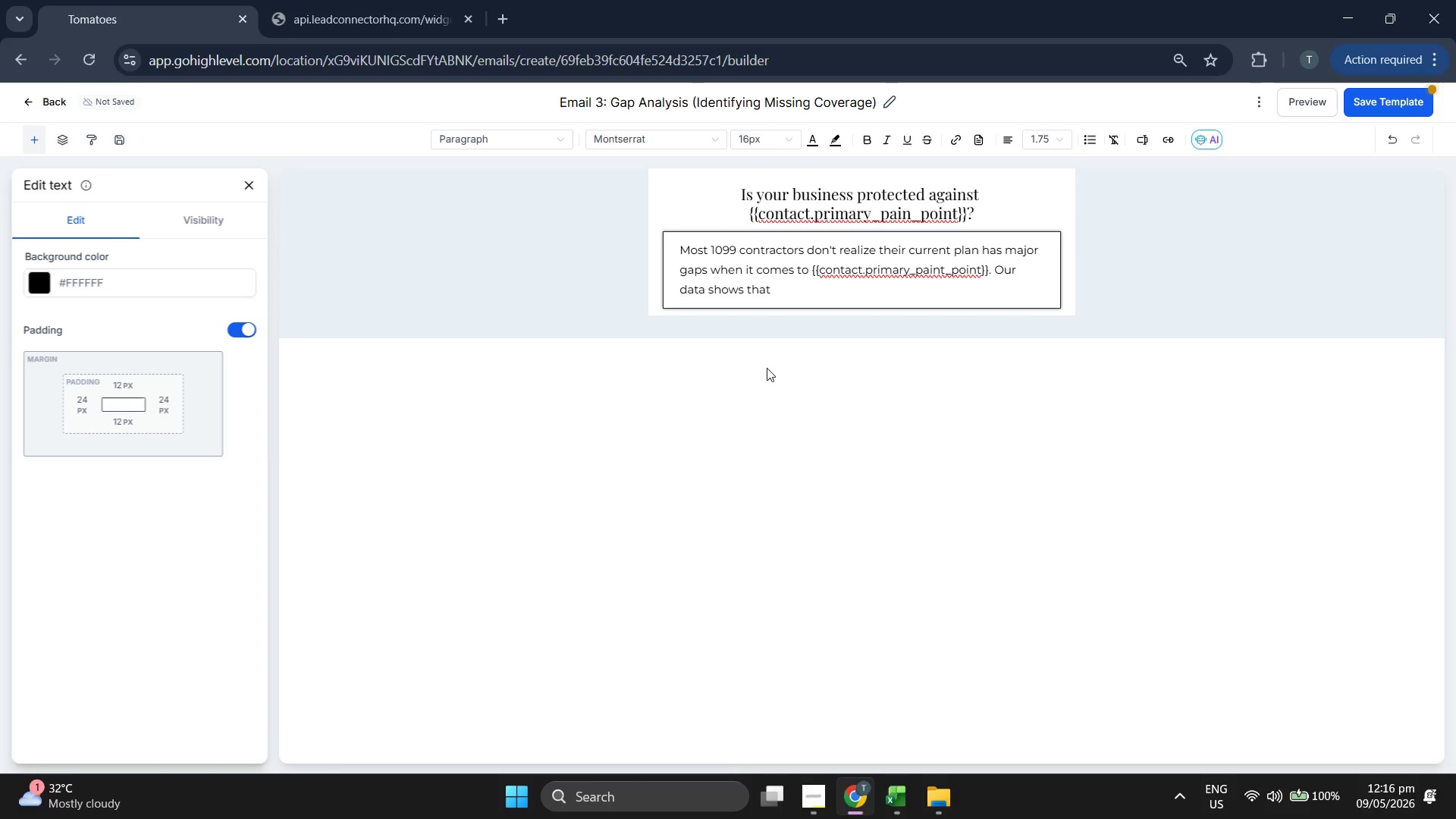 
key(Backspace)
type( for those inm)
key(Backspace)
type( the {{)
 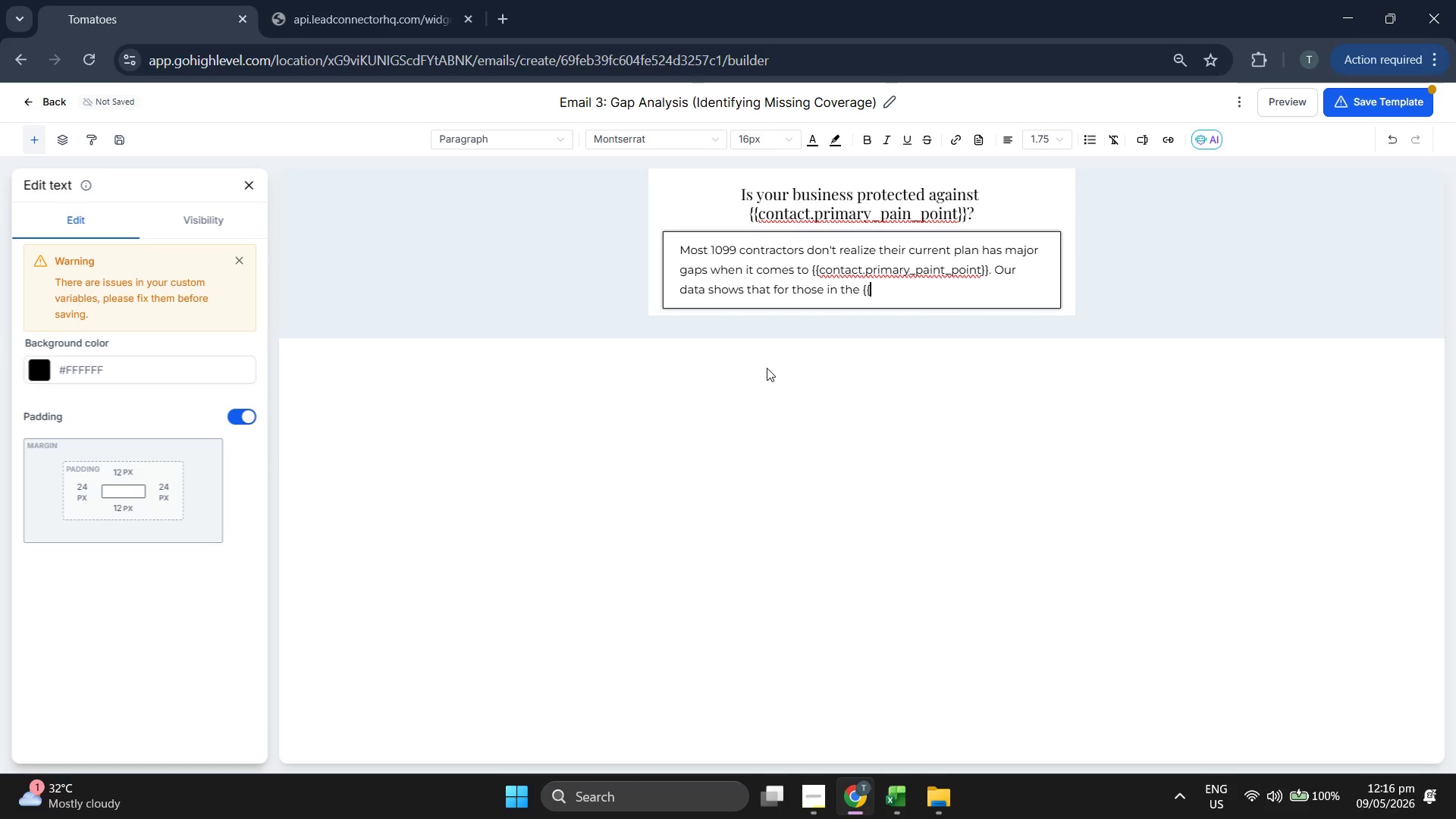 
wait(6.42)
 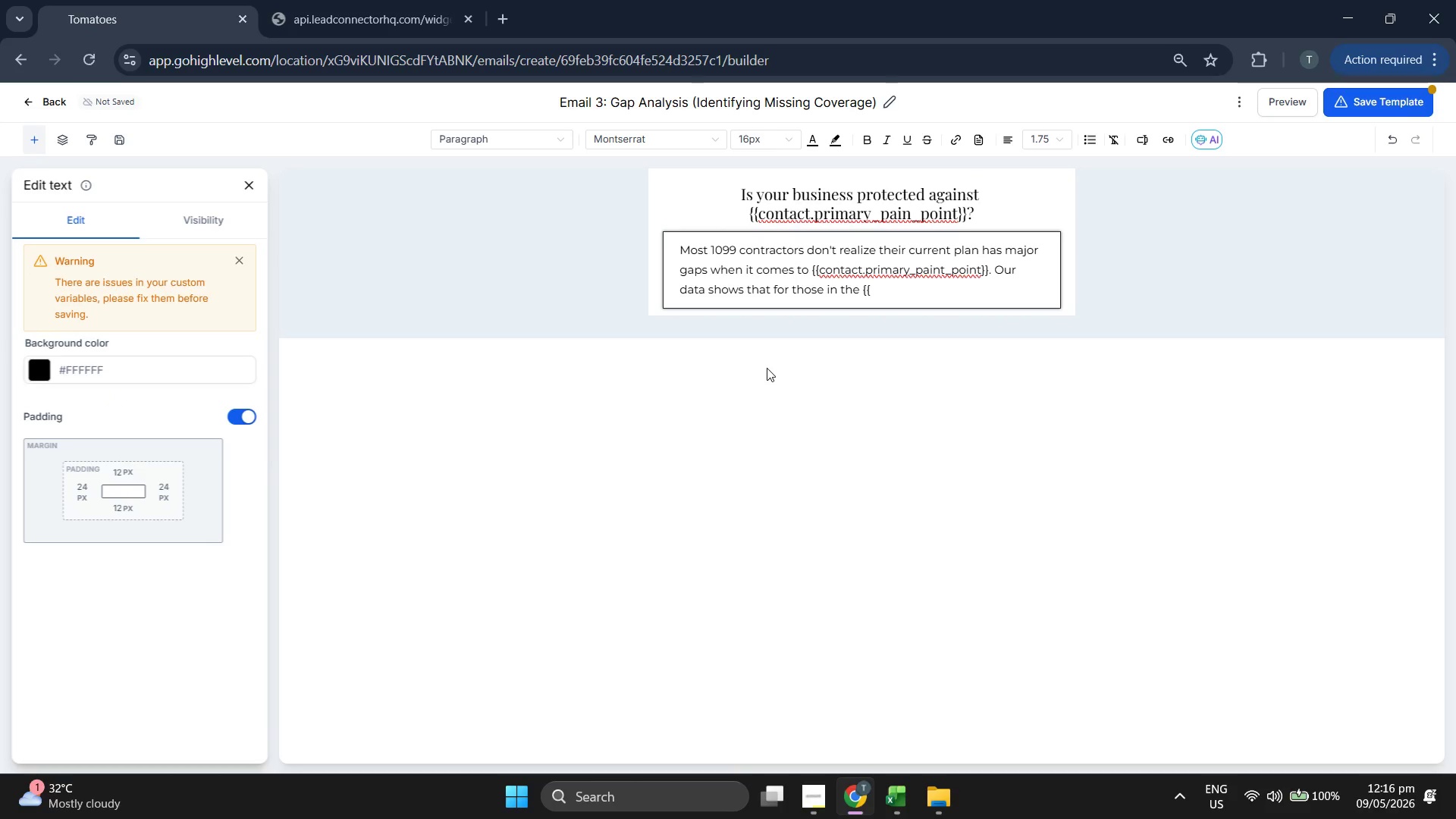 
key(Space)
 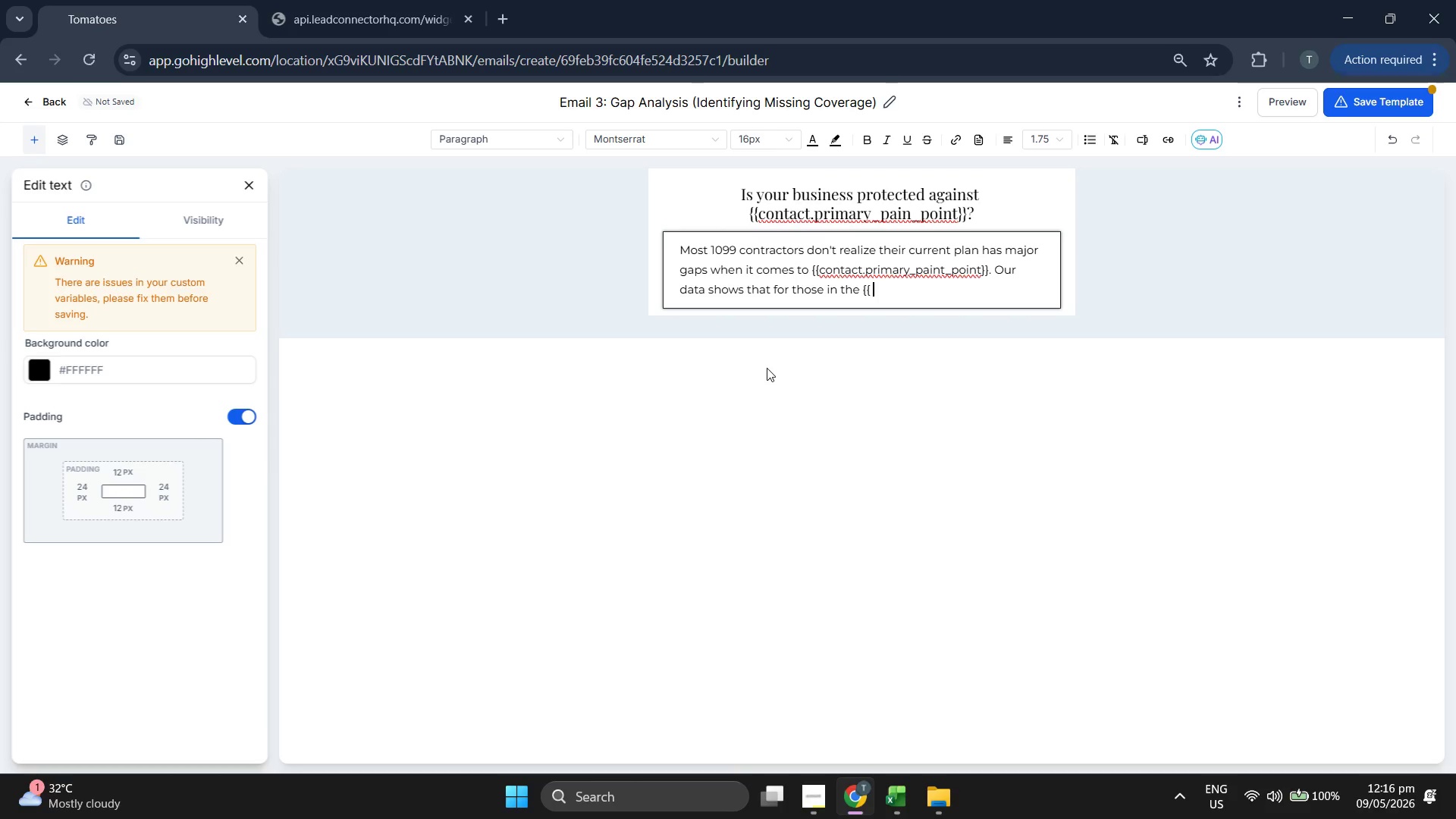 
key(Backspace)
 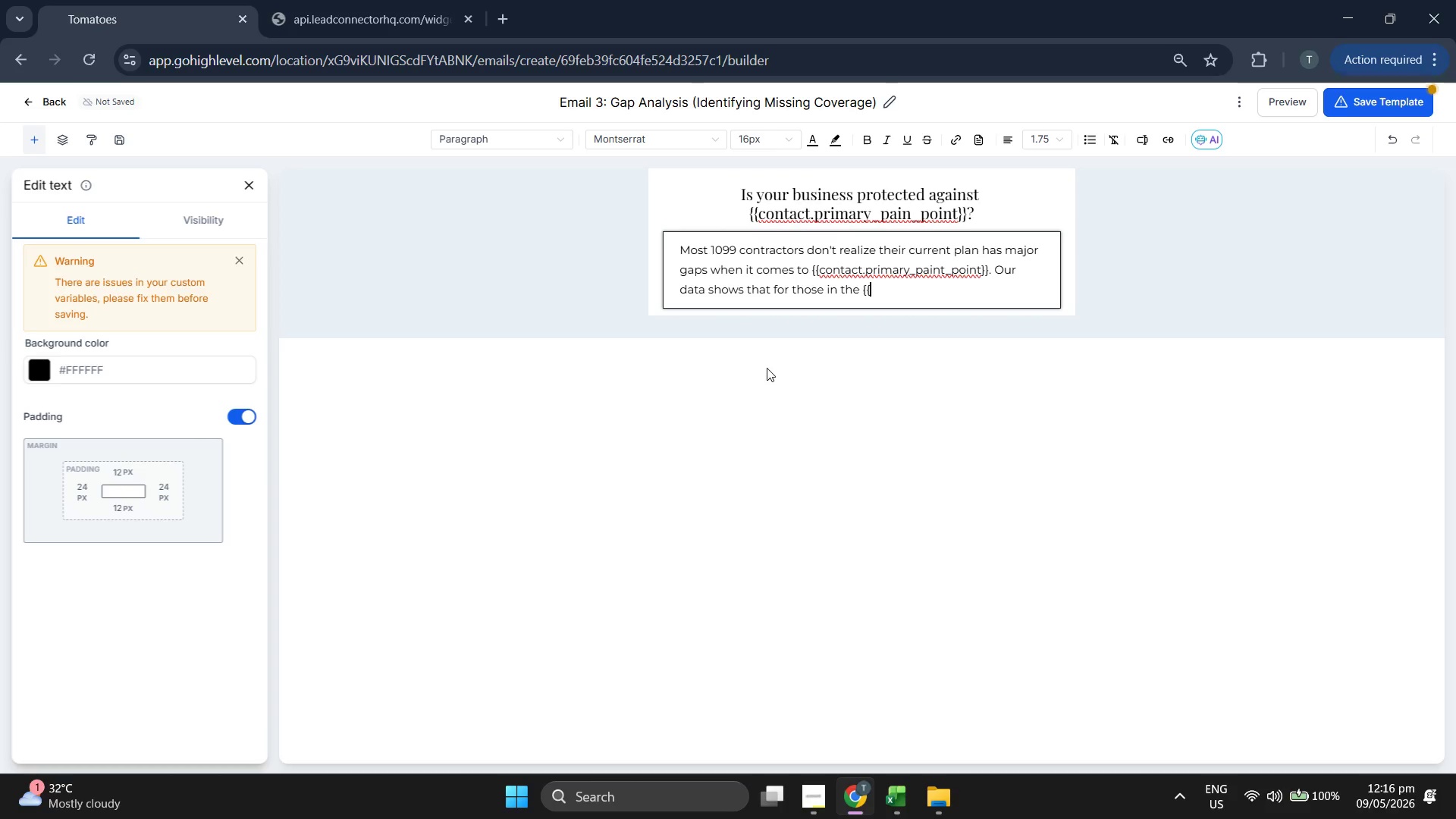 
key(Space)
 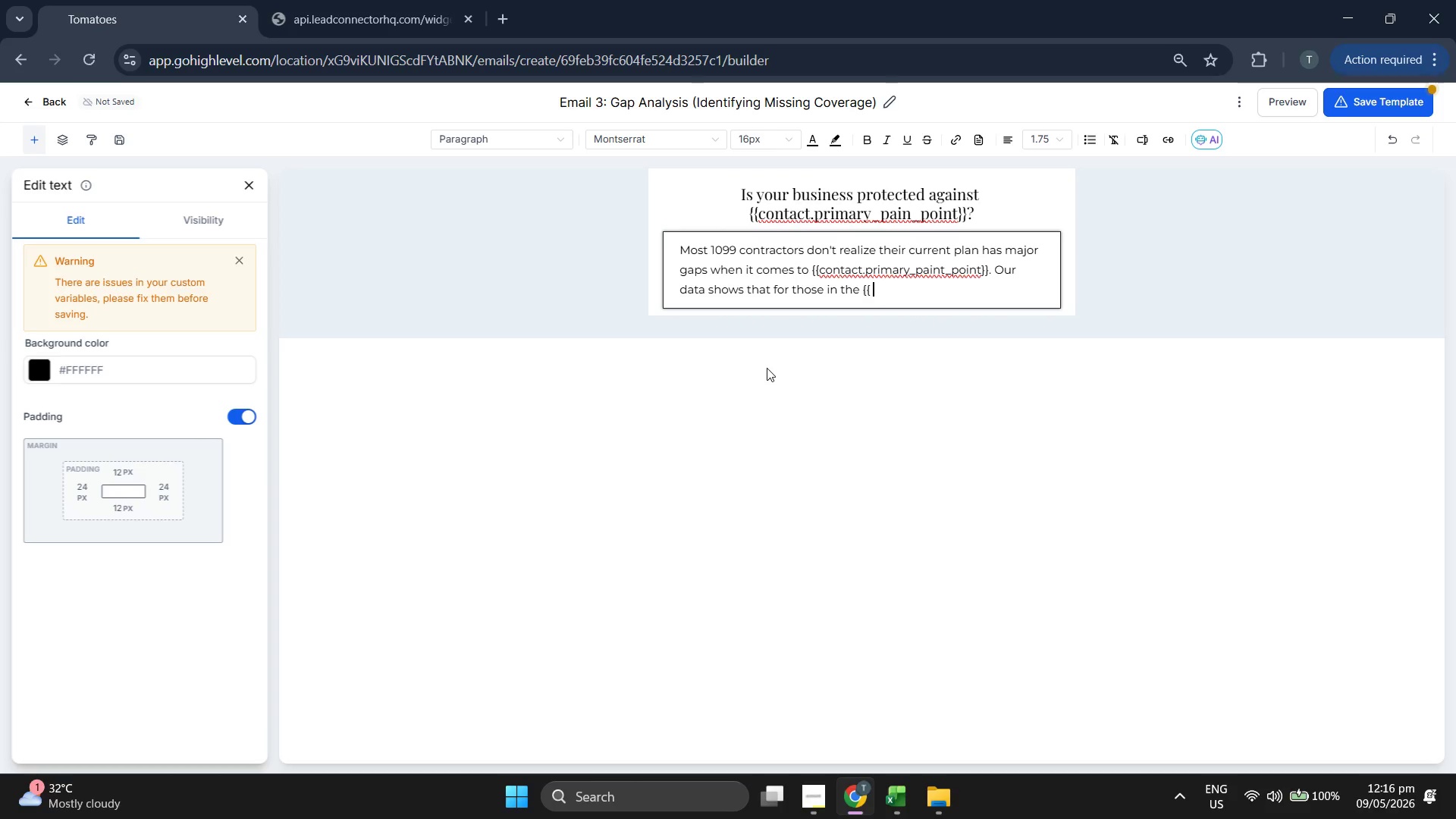 
key(Backspace)
 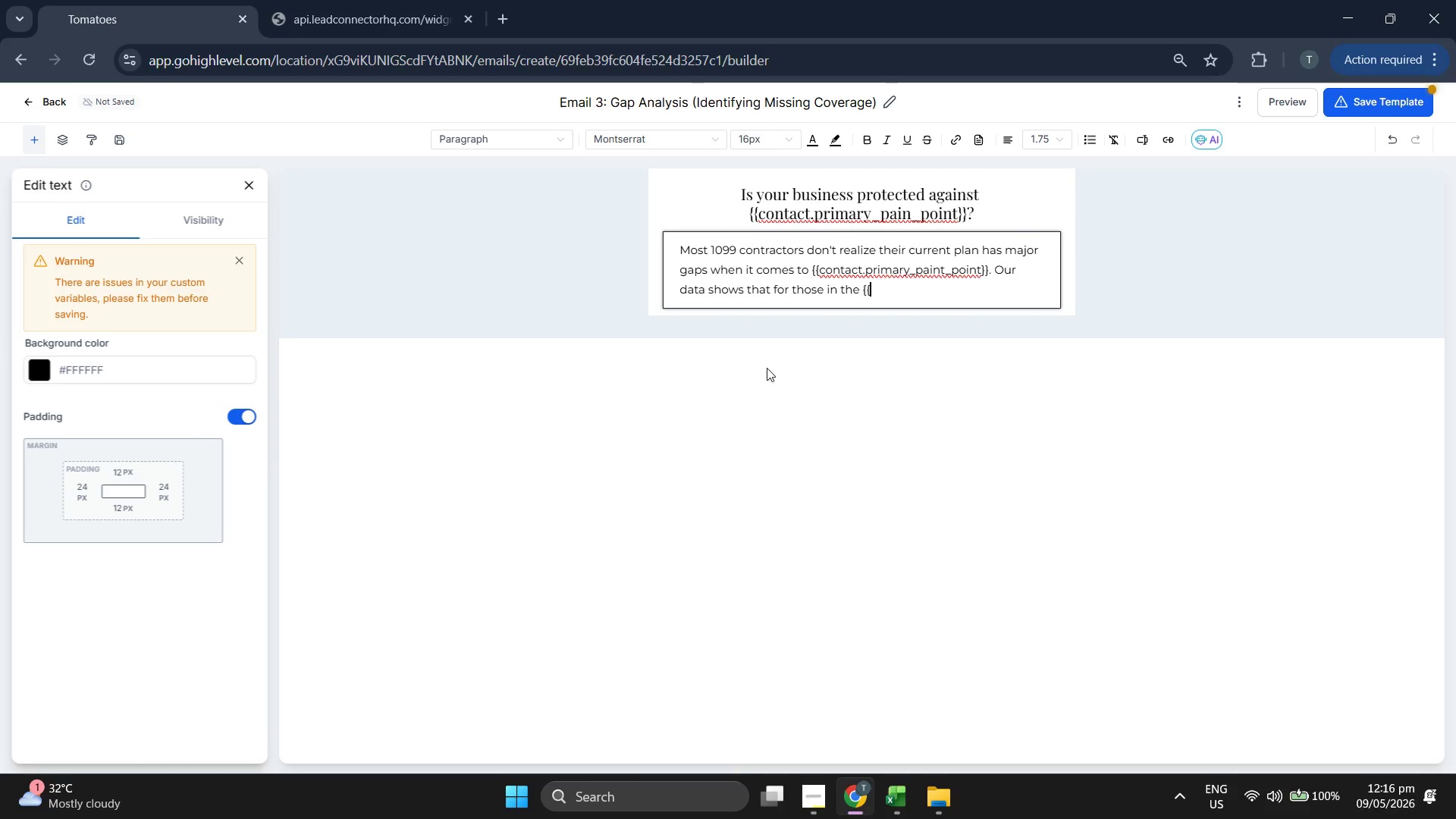 
type(contact.company_)
 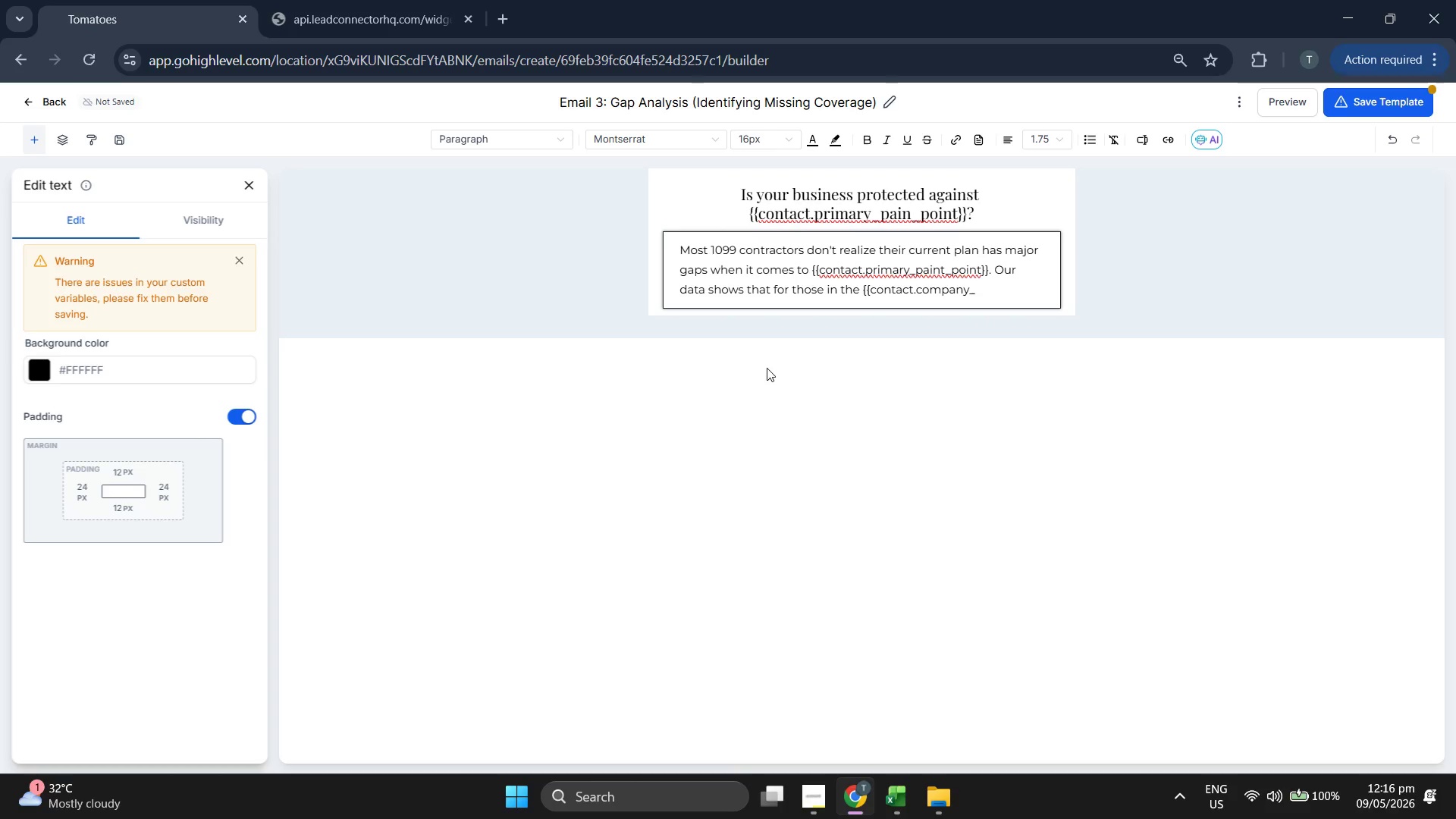 
type(type}} sector, these)
 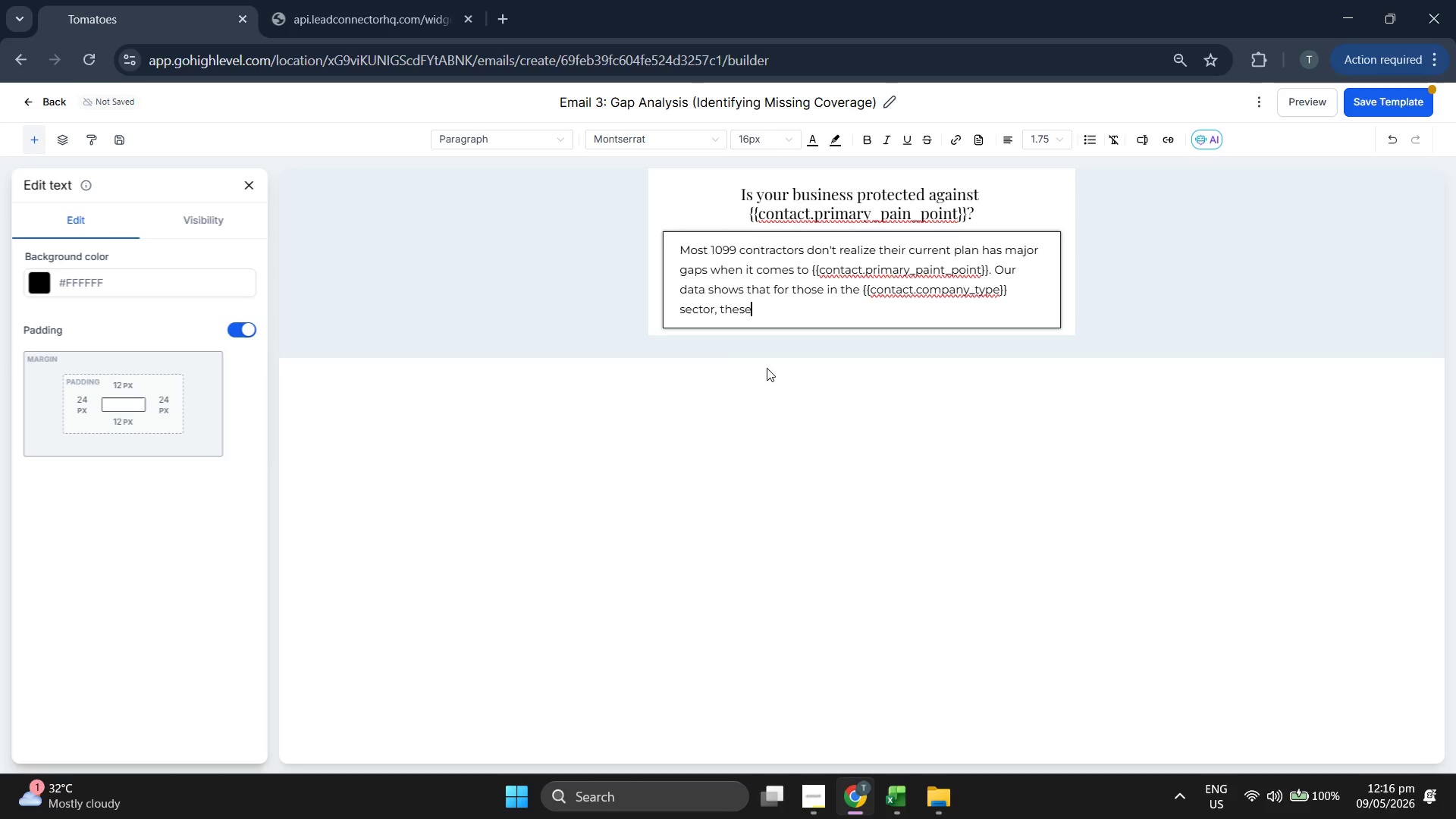 
wait(5.86)
 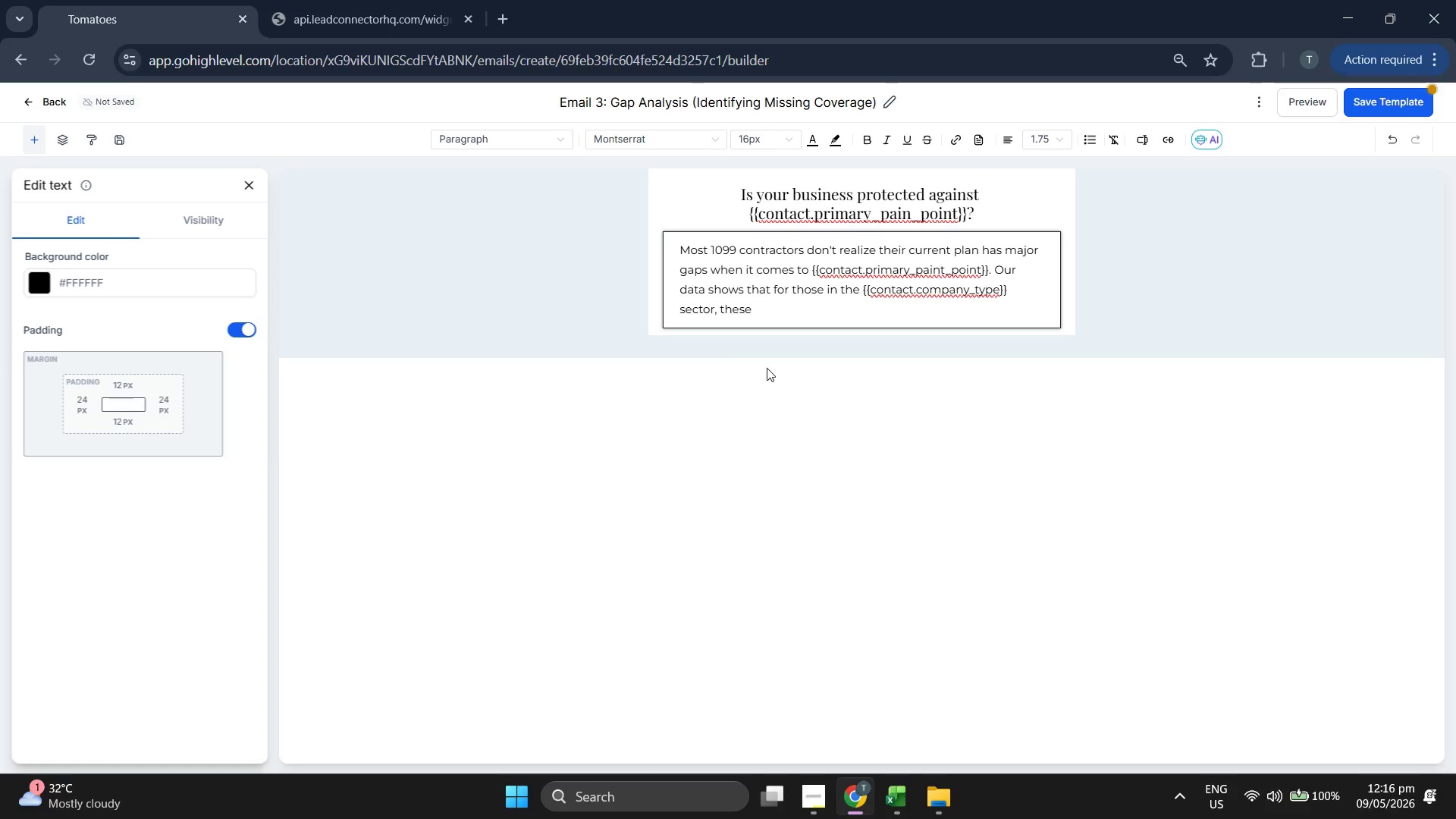 
type(g)
key(Backspace)
type( gap)
 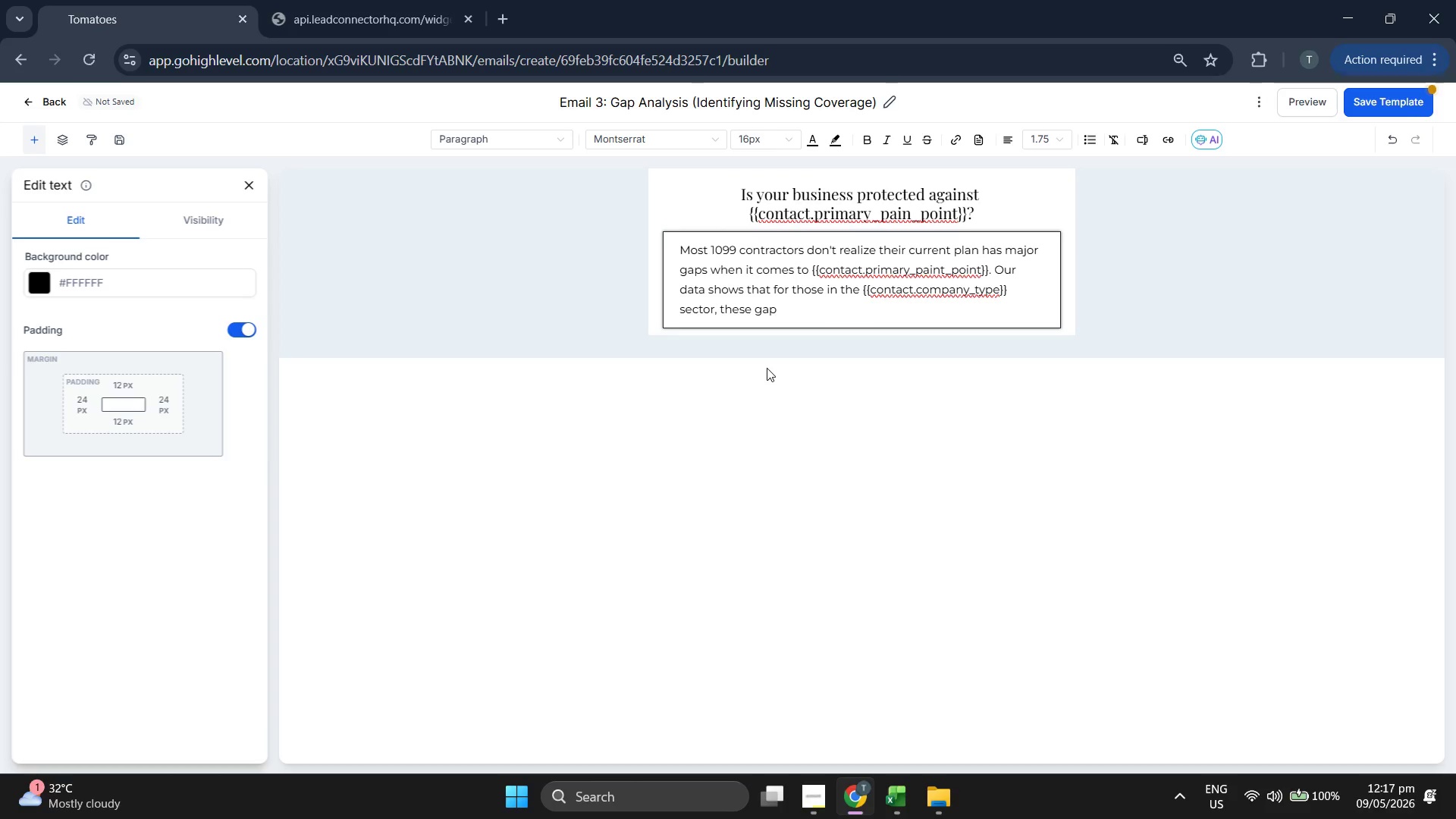 
wait(5.55)
 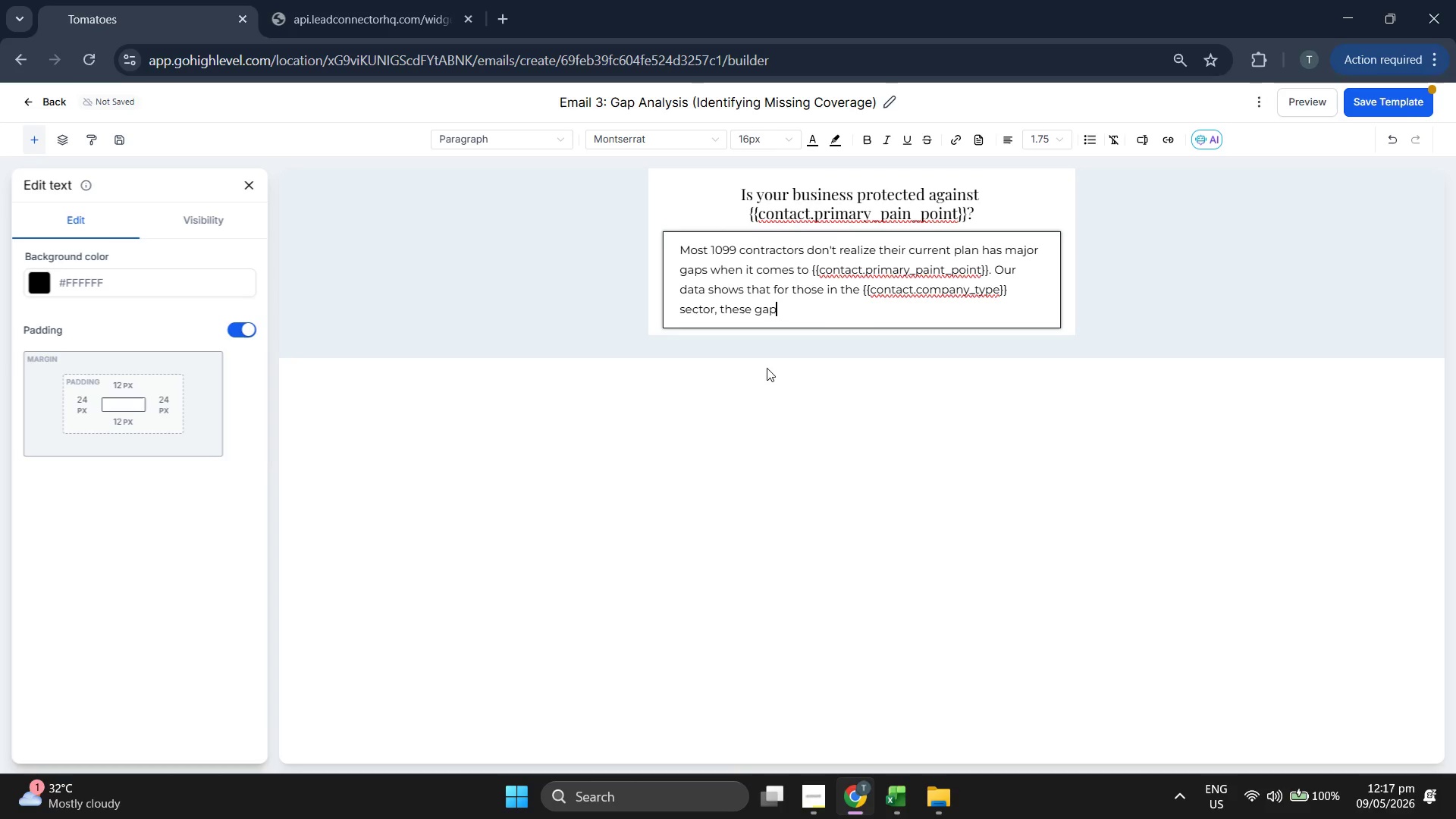 
type( )
key(Backspace)
type(s often lead)
 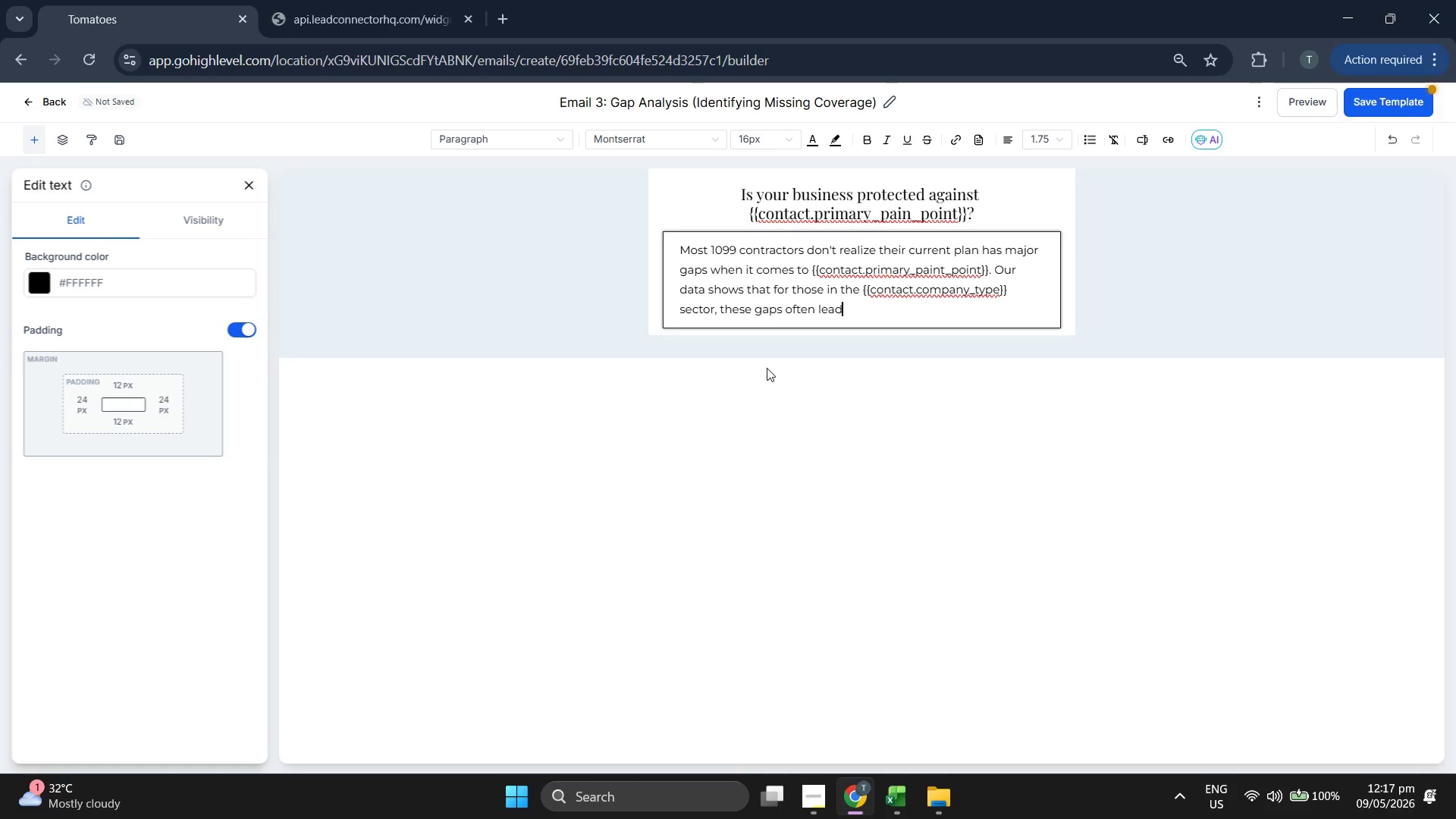 
key(Space)
 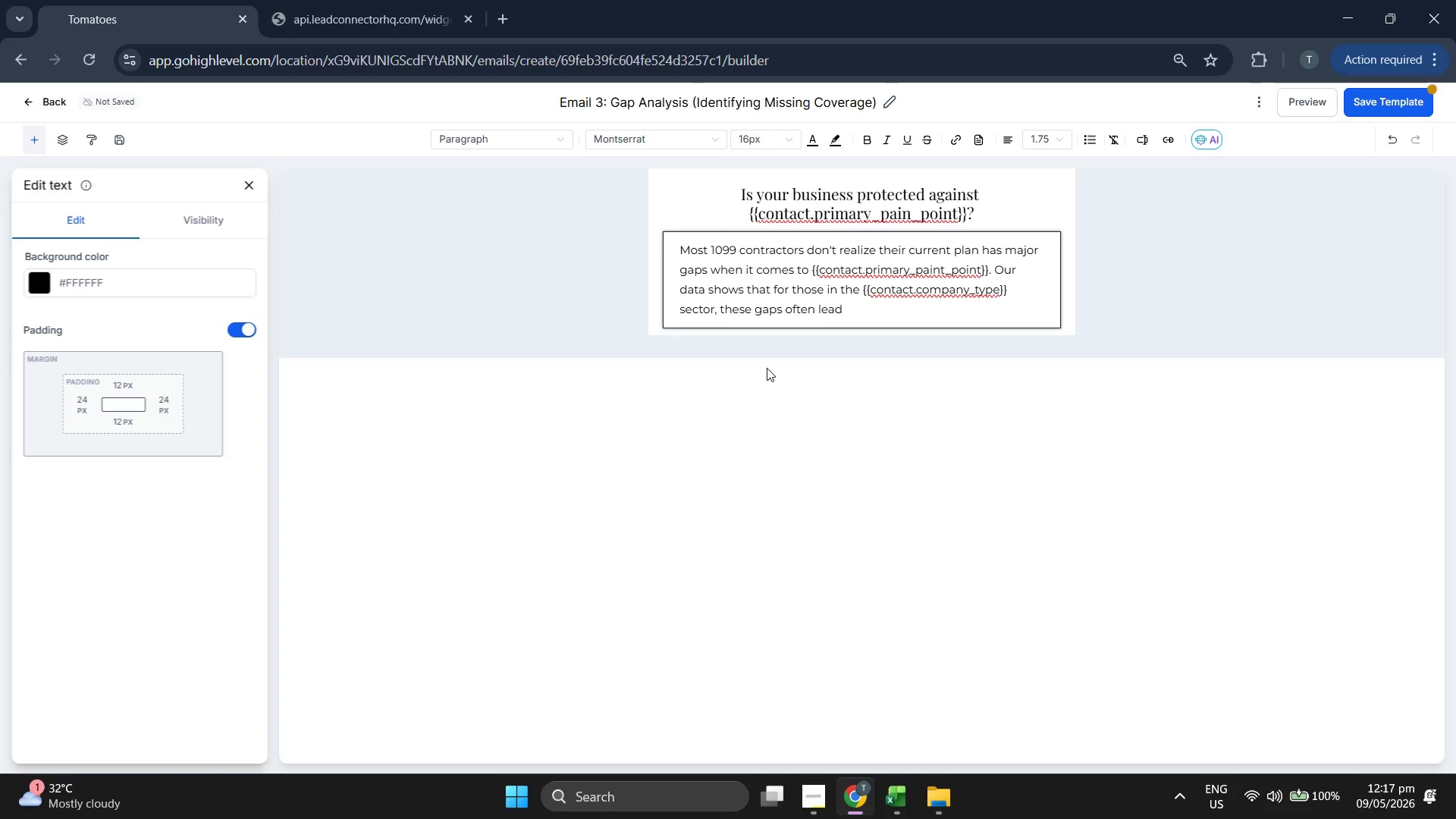 
key(Backspace)
type( to thousand)
 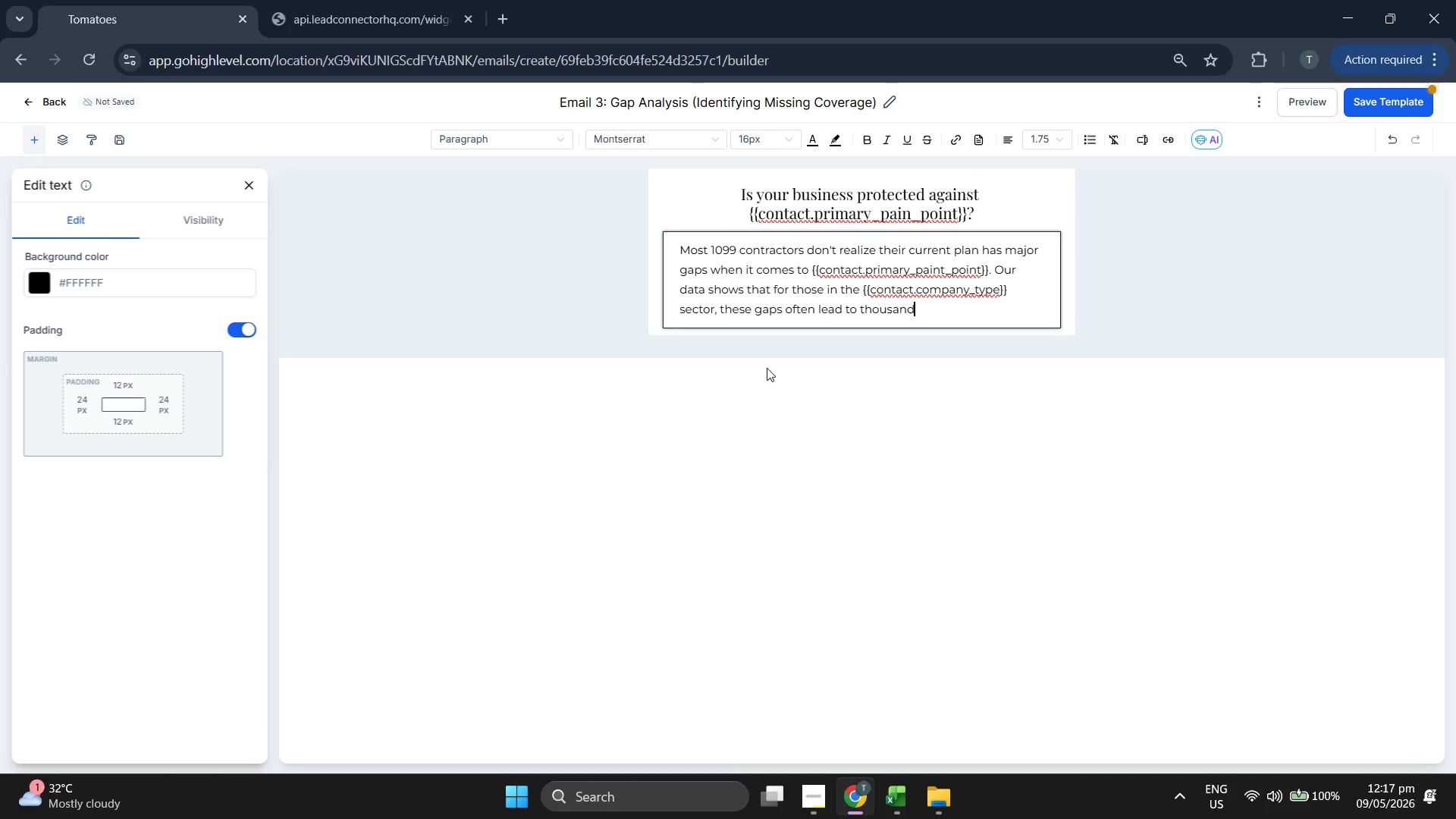 
type(s in out-of-pocket co)
 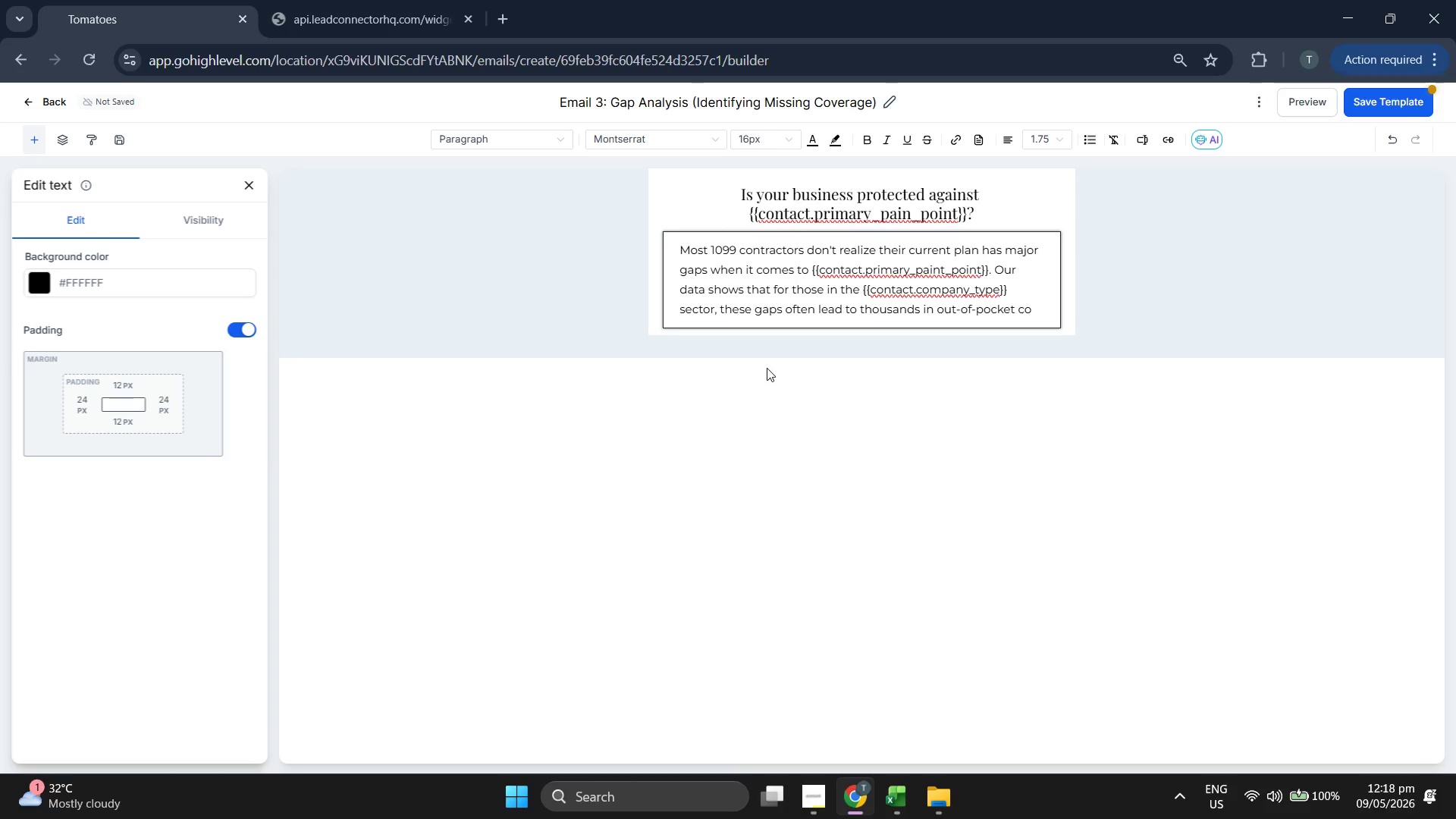 
key(S)
 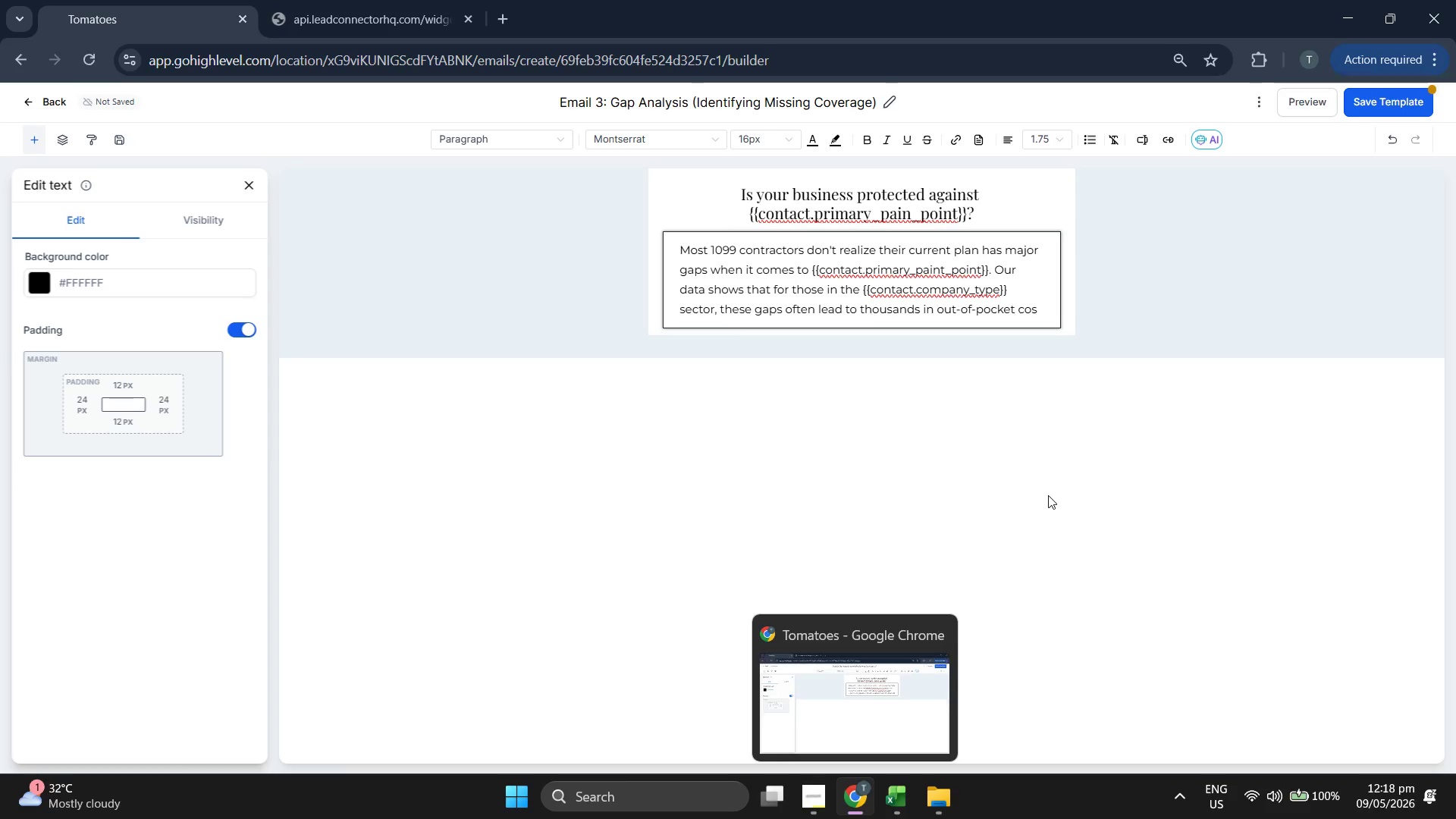 
type(ts.)
 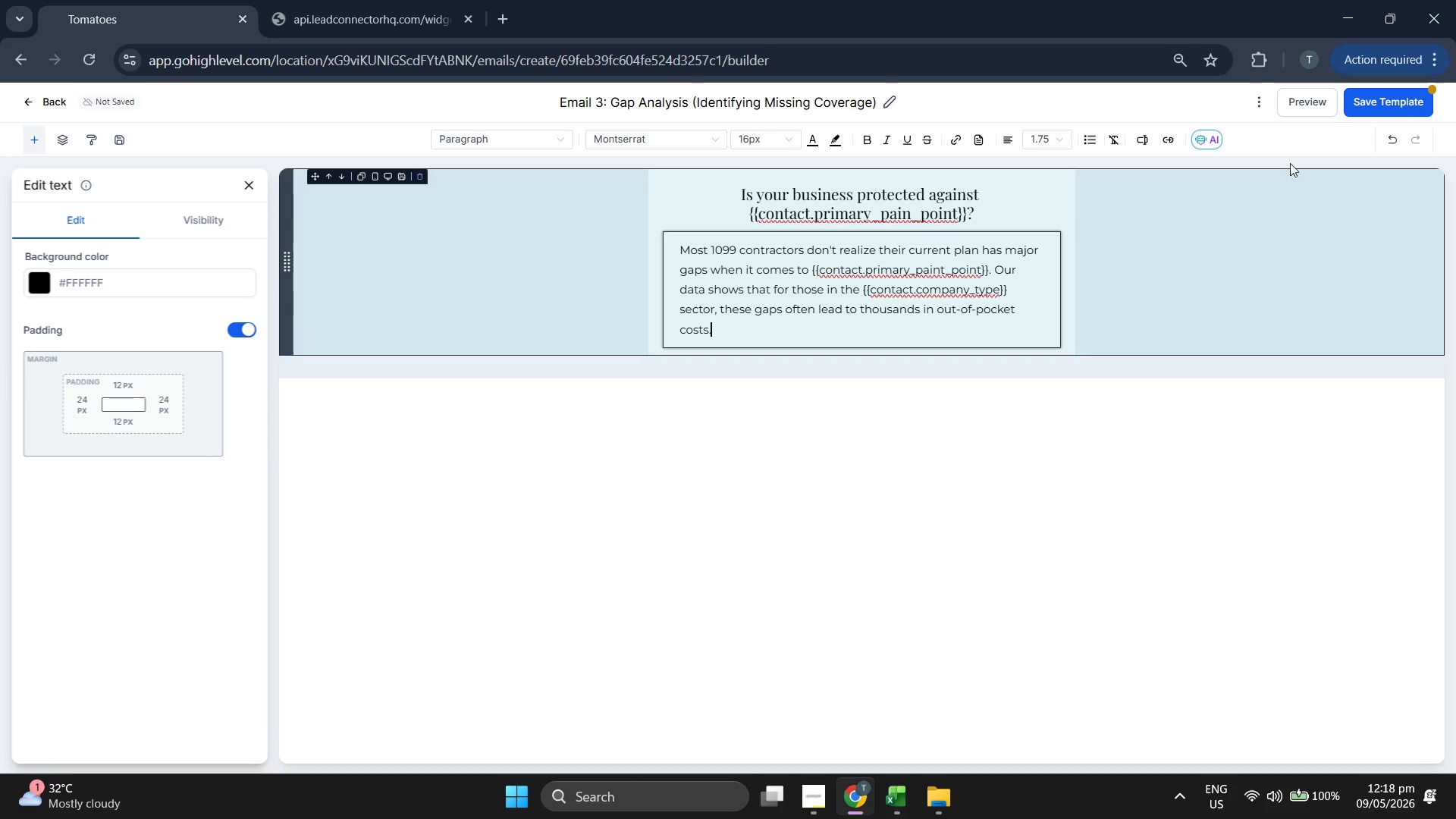 
left_click([1358, 102])
 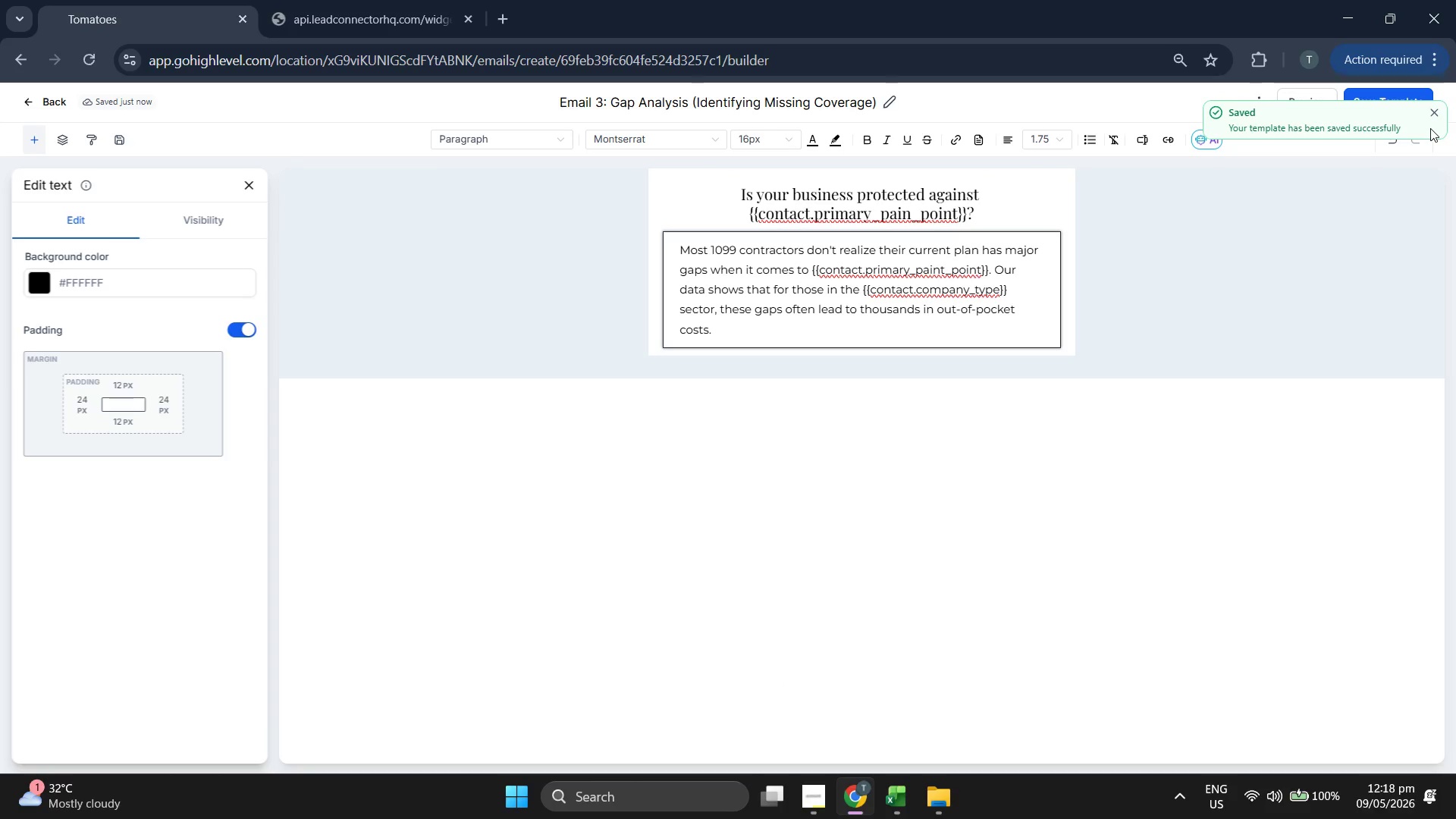 
left_click([1436, 111])
 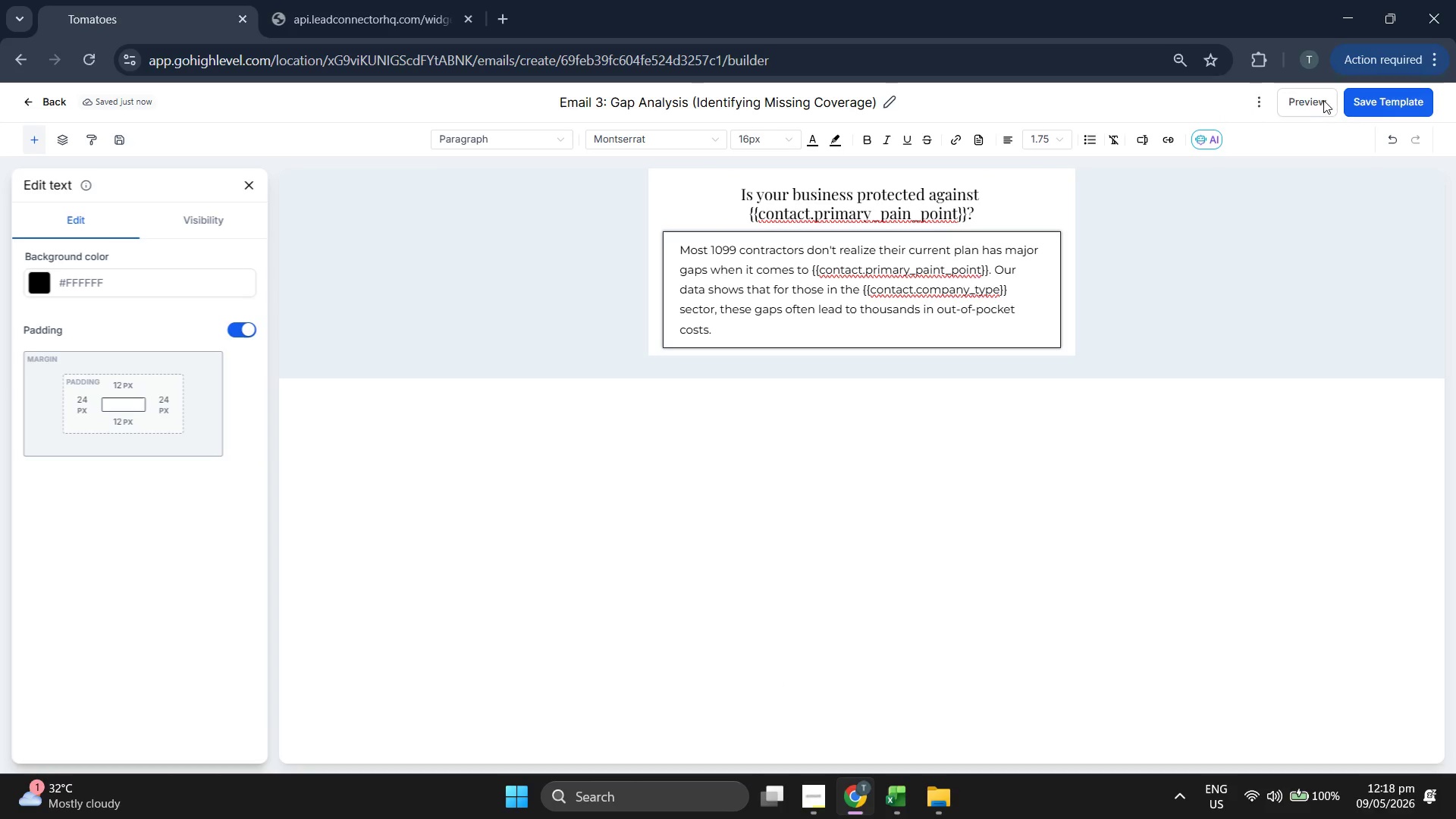 
left_click([1304, 98])
 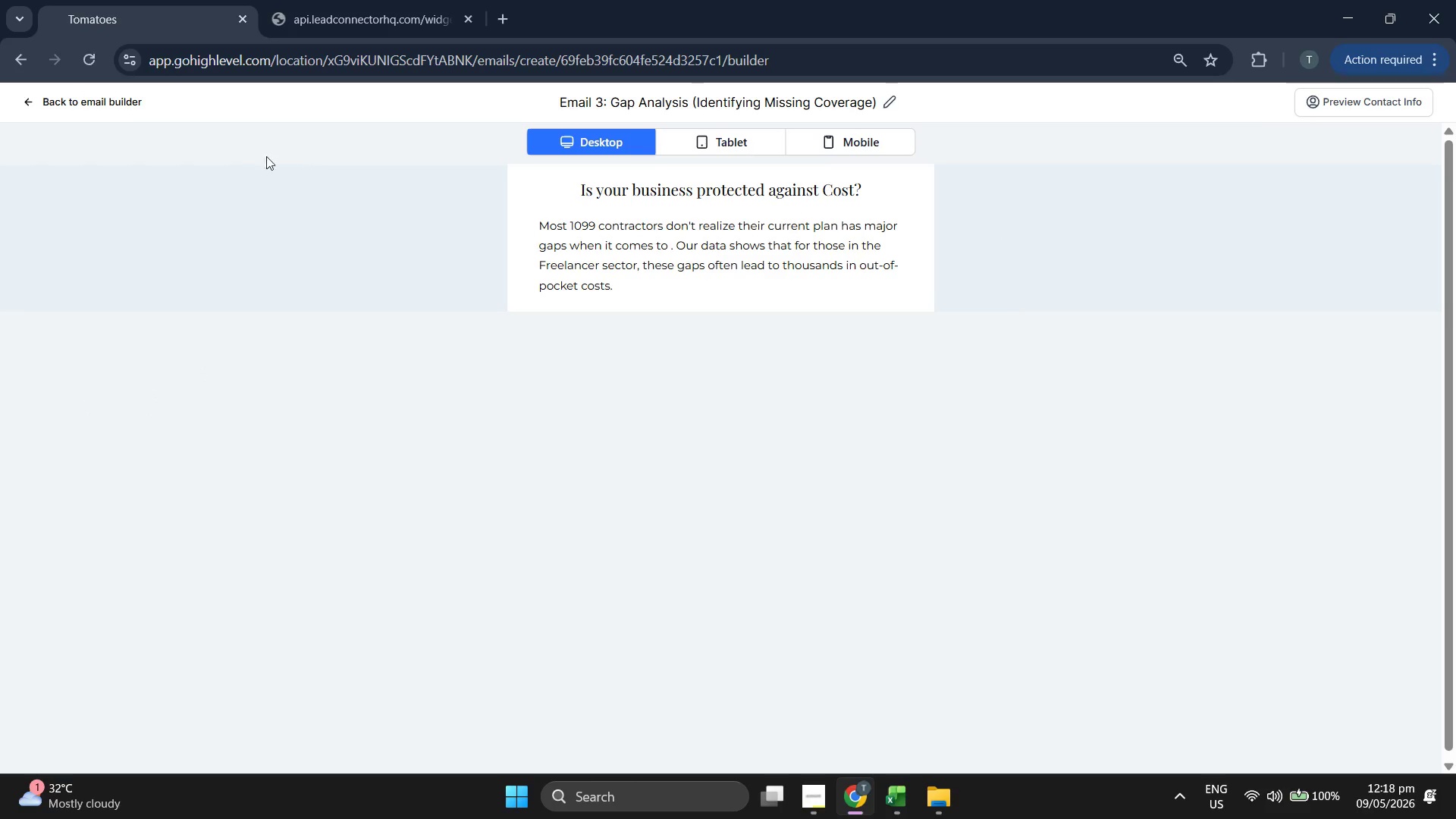 
left_click([111, 97])
 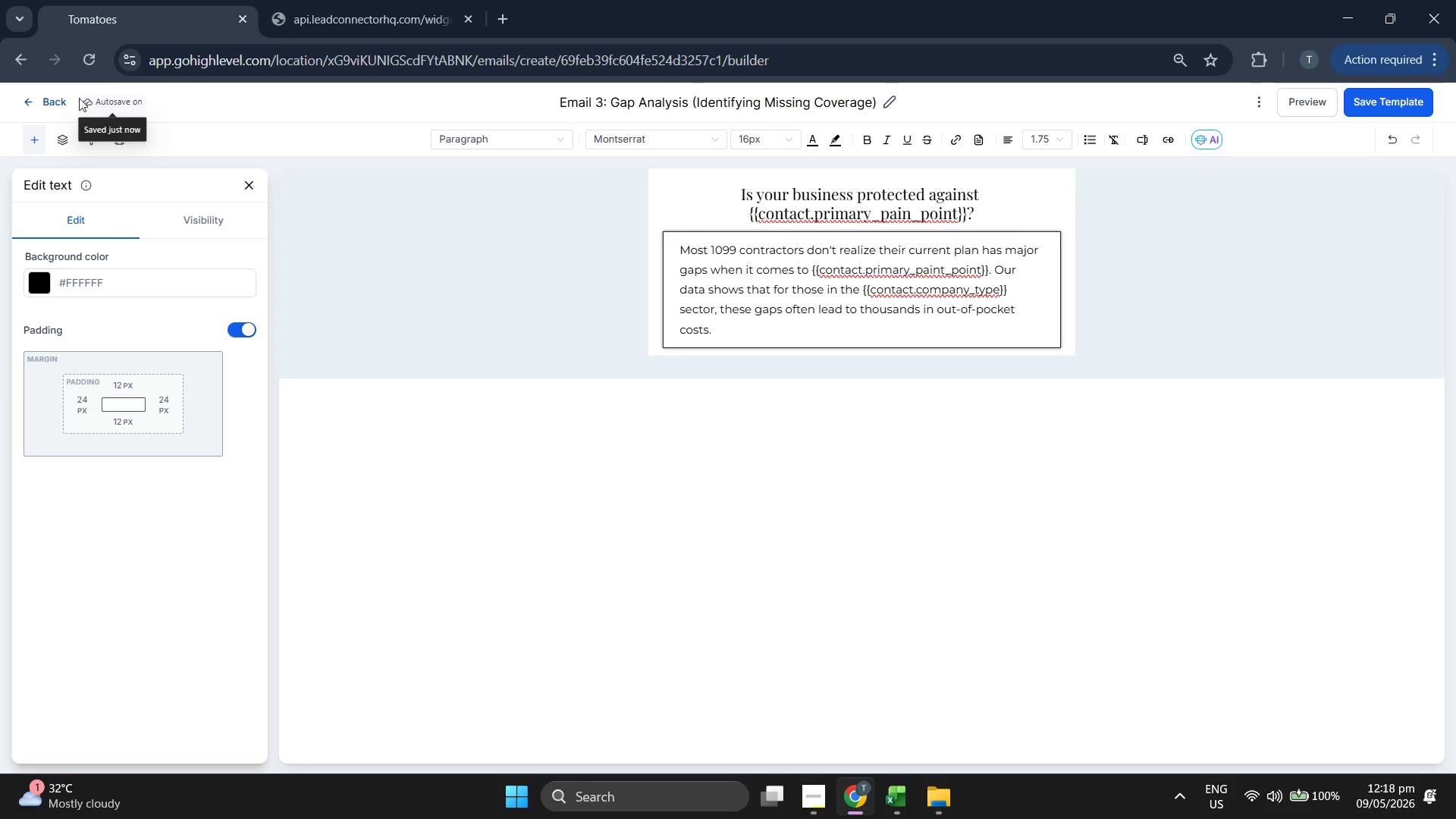 
left_click([45, 98])
 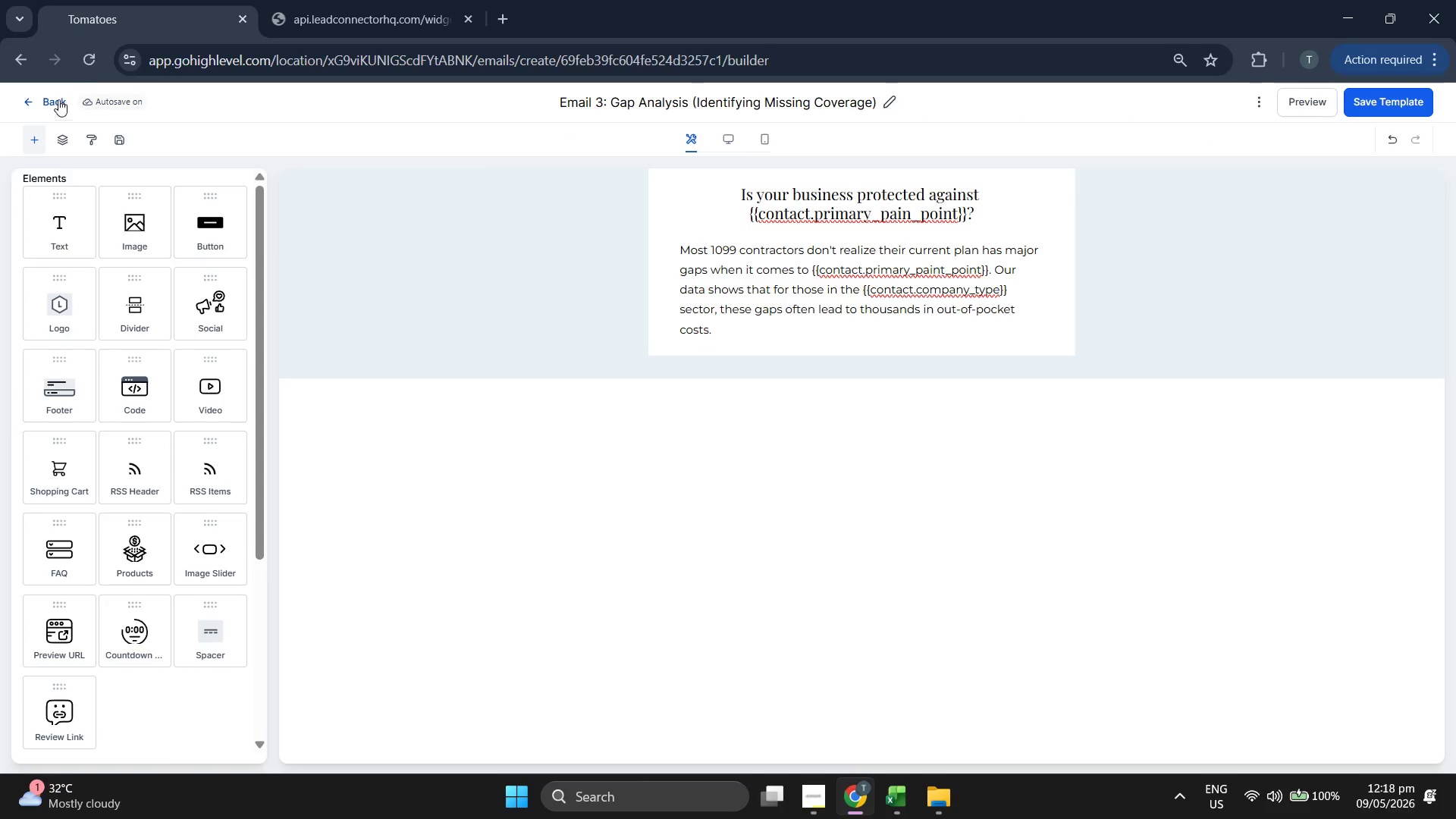 
left_click([43, 94])
 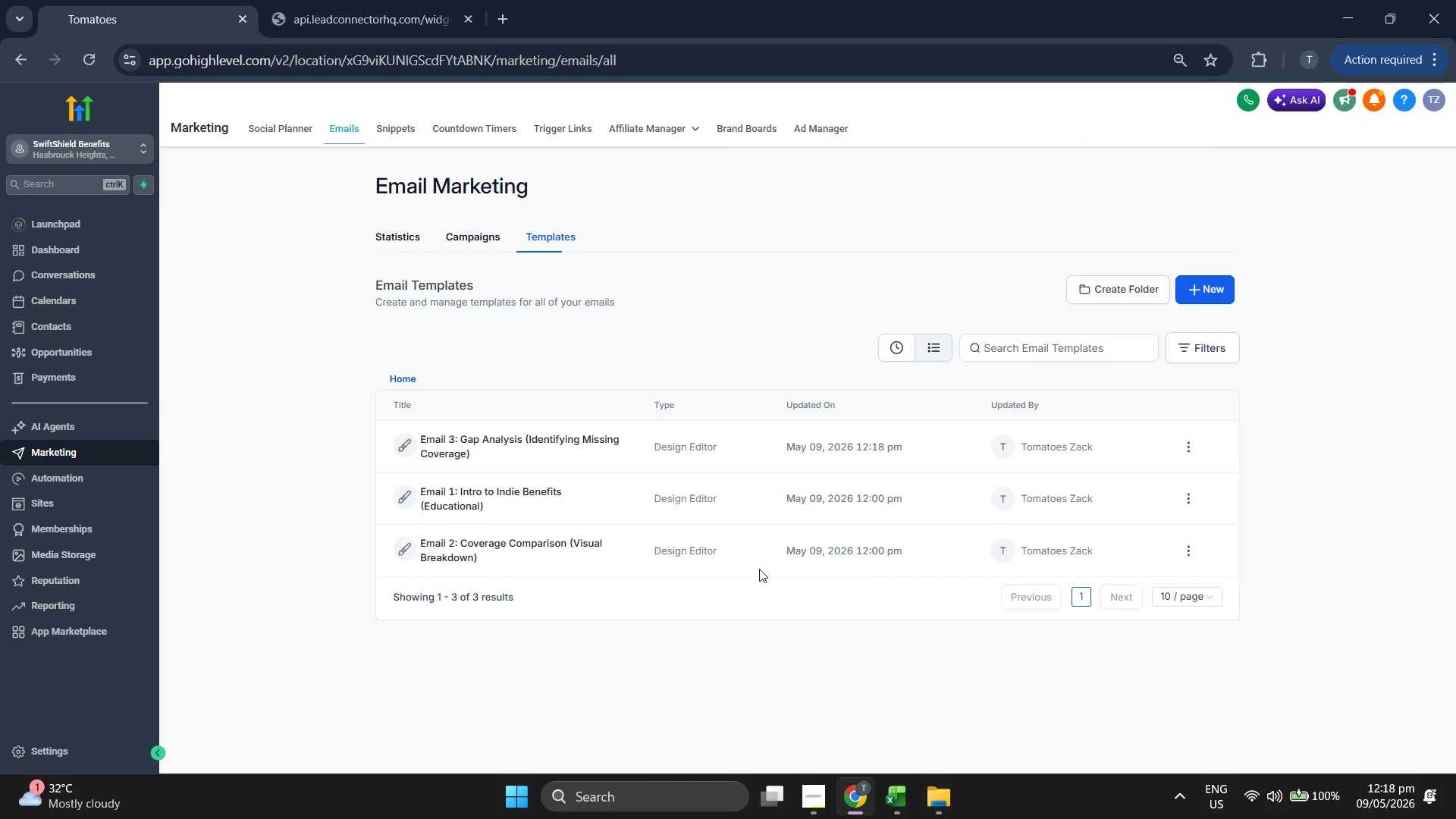 
left_click([541, 546])
 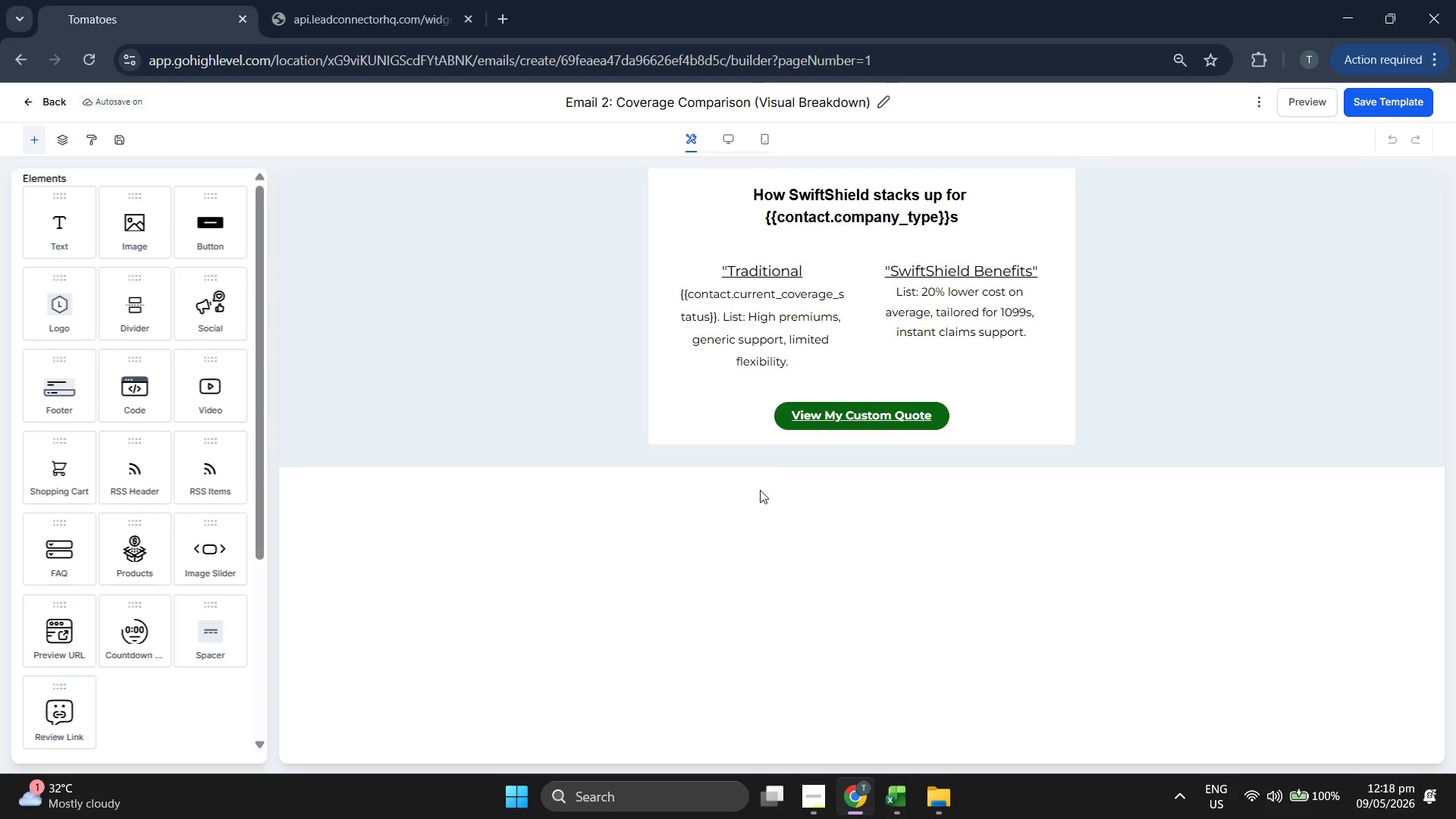 
wait(7.36)
 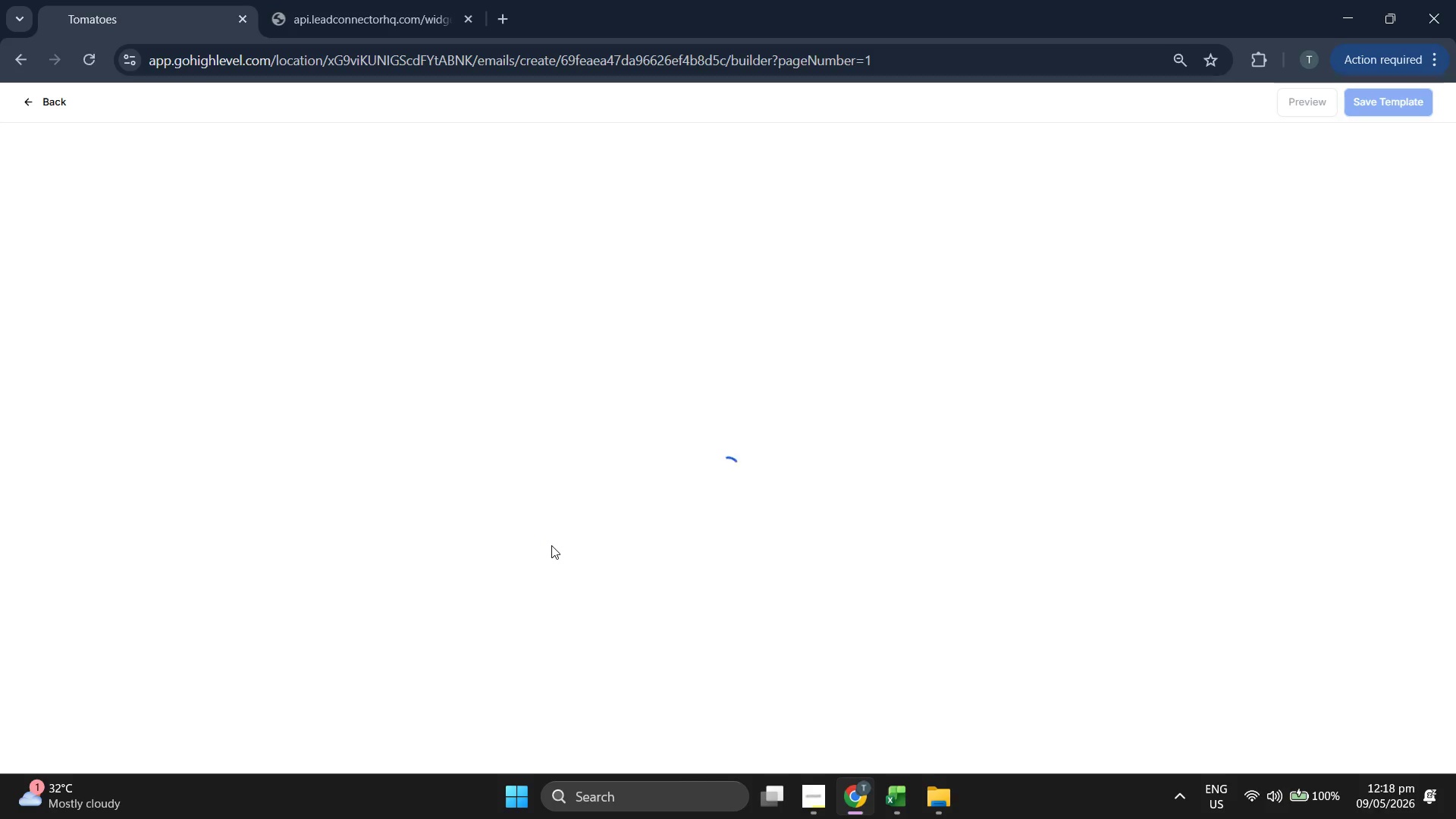 
double_click([885, 208])
 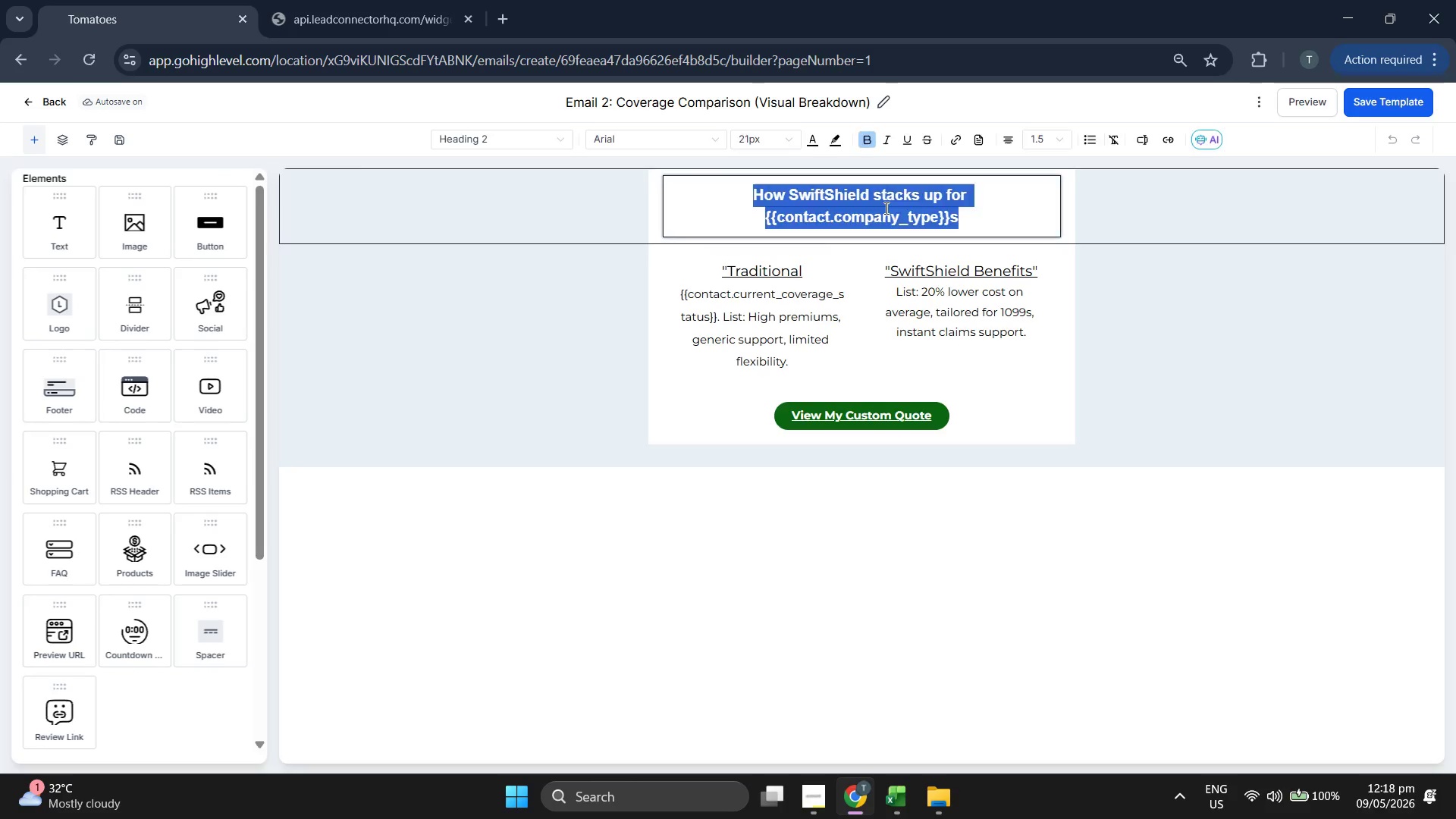 
triple_click([885, 208])
 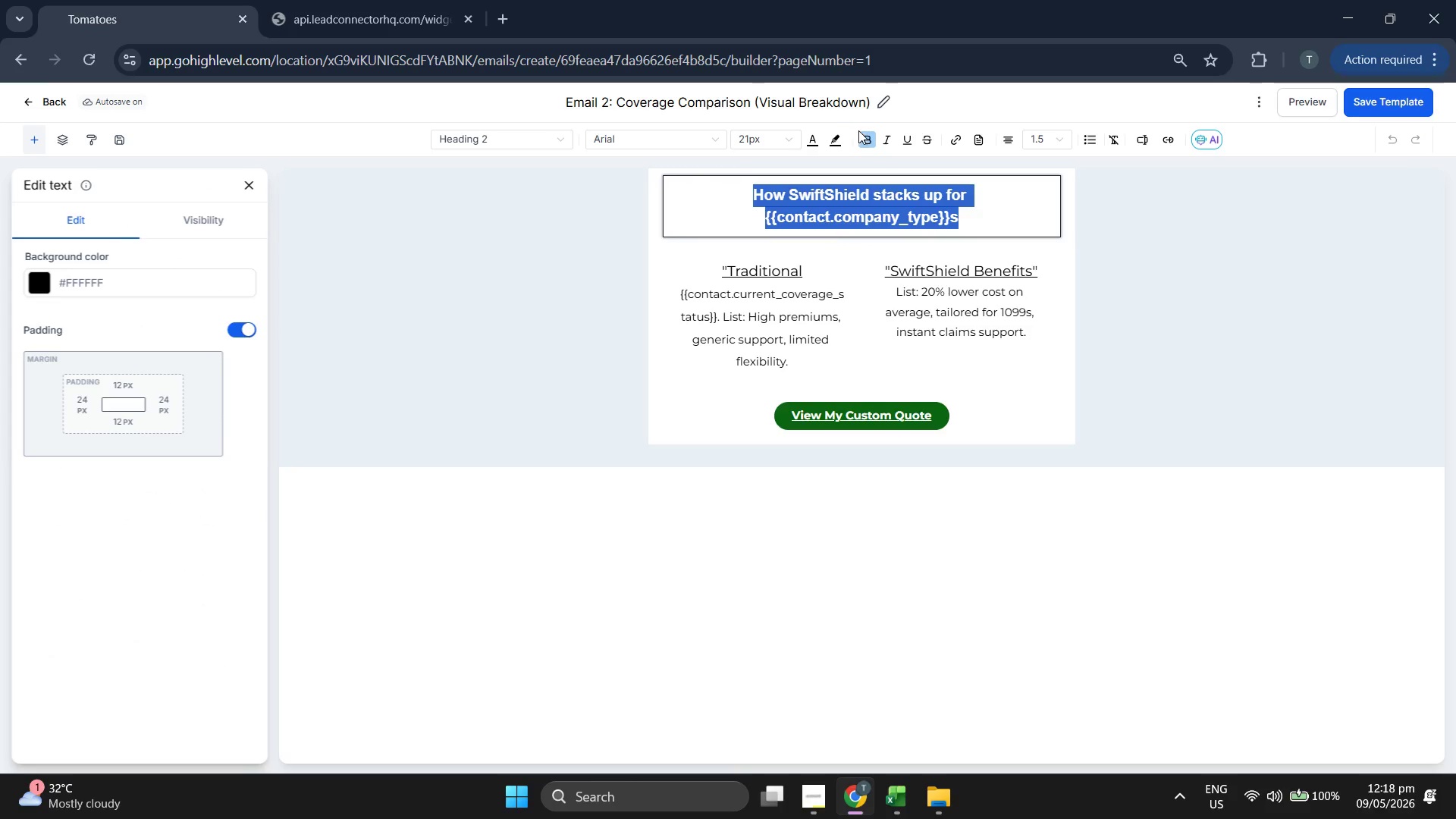 
left_click([866, 139])
 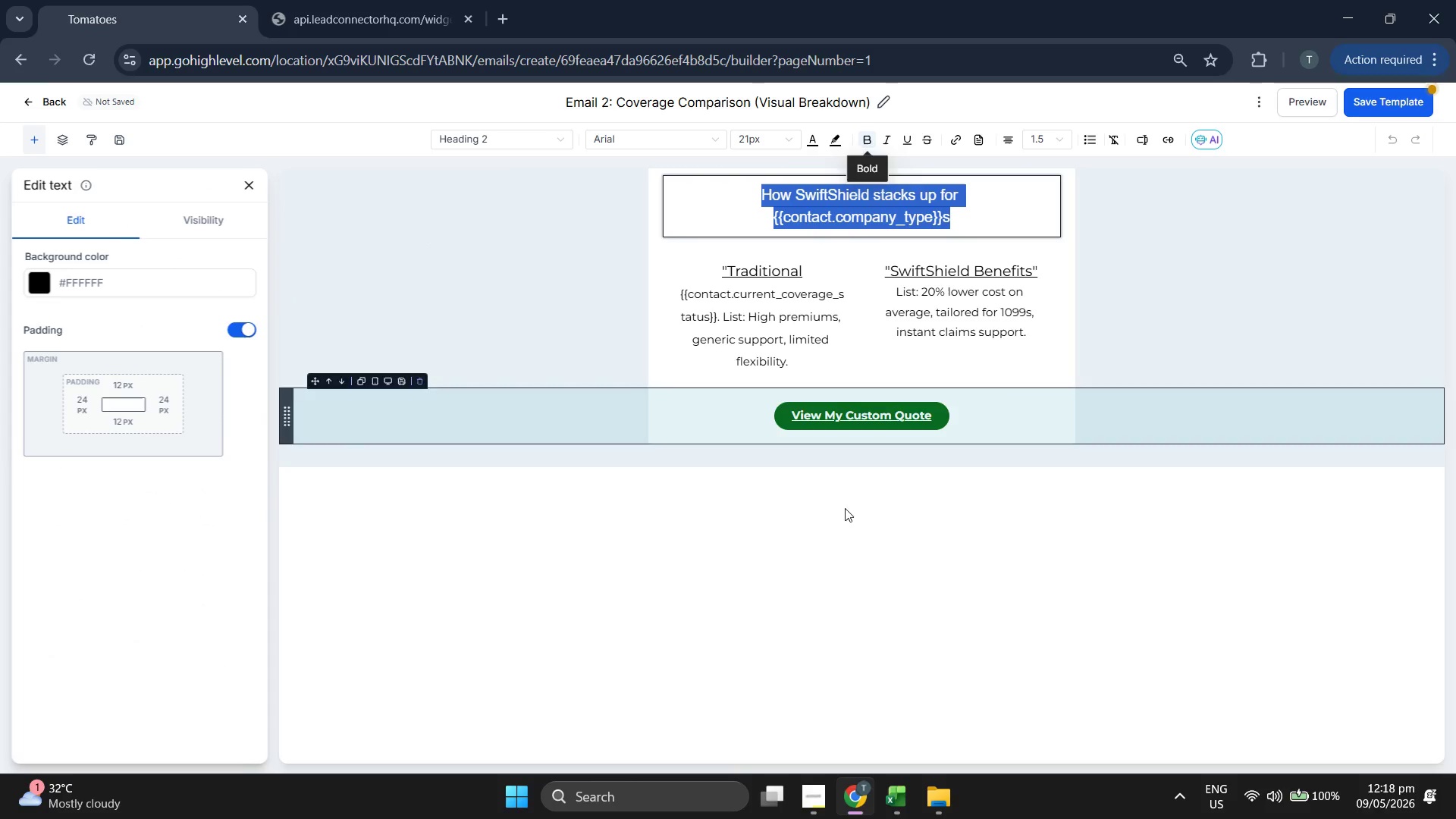 
left_click([876, 622])
 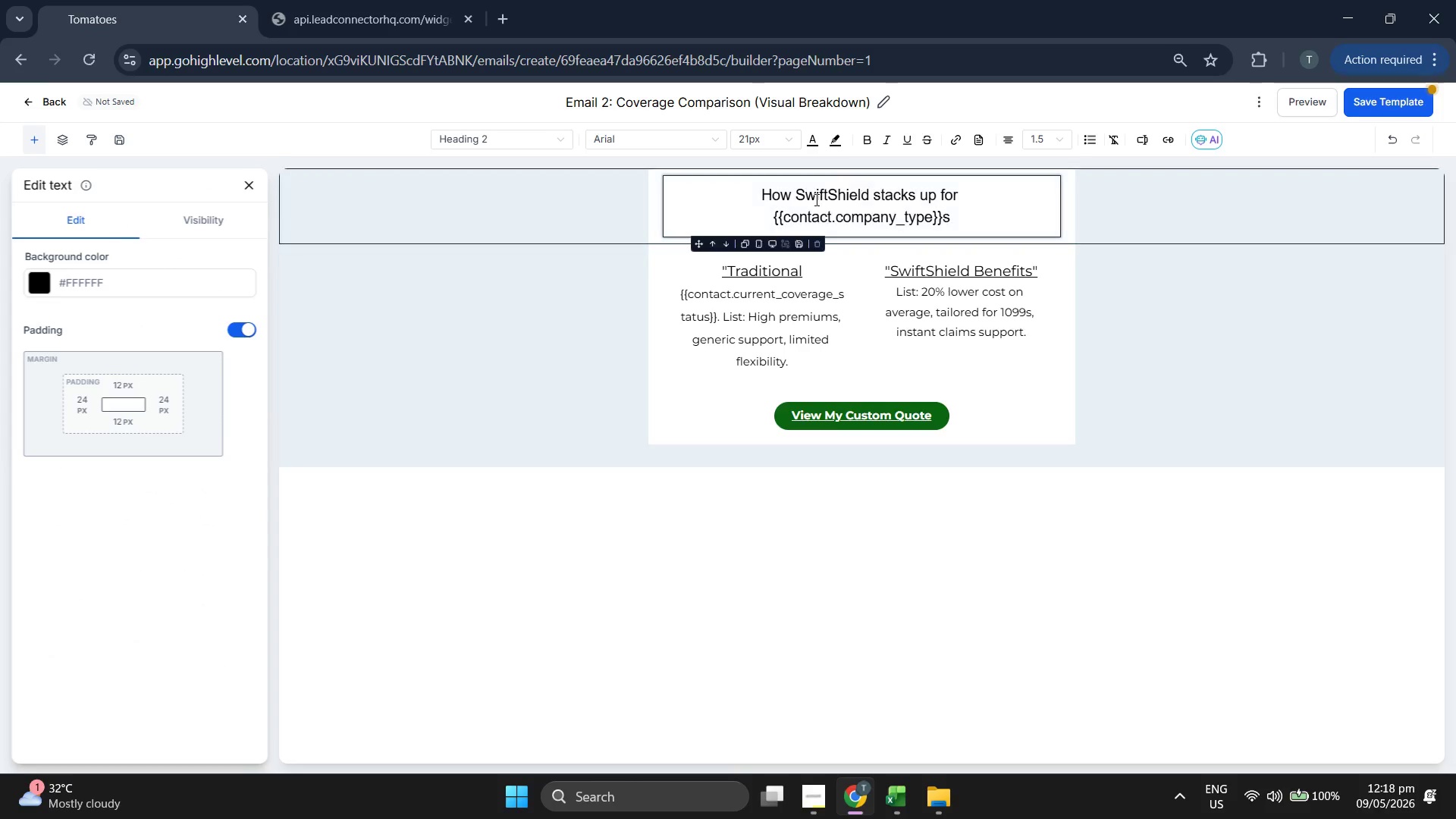 
double_click([828, 189])
 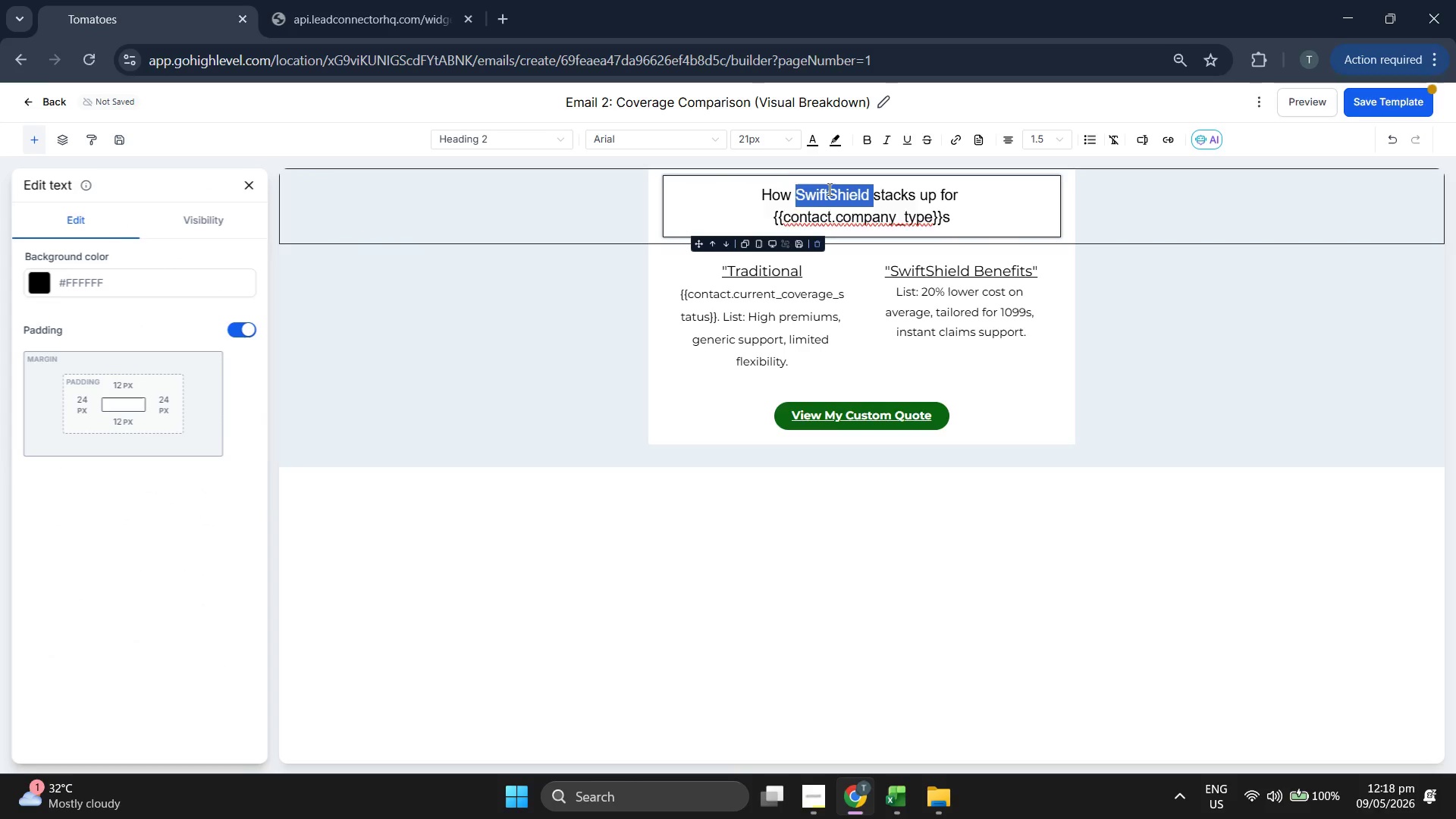 
triple_click([828, 189])
 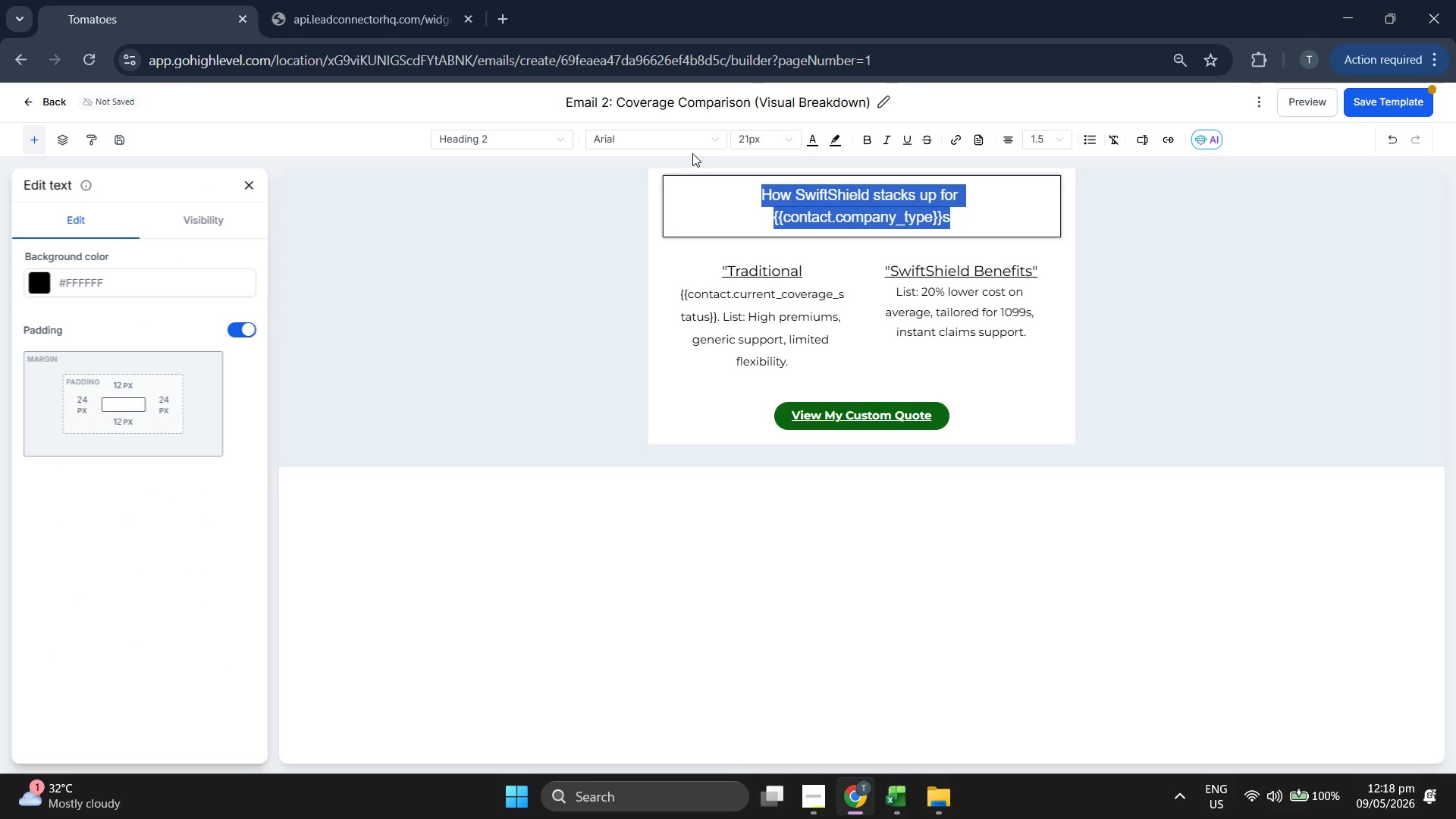 
left_click([674, 146])
 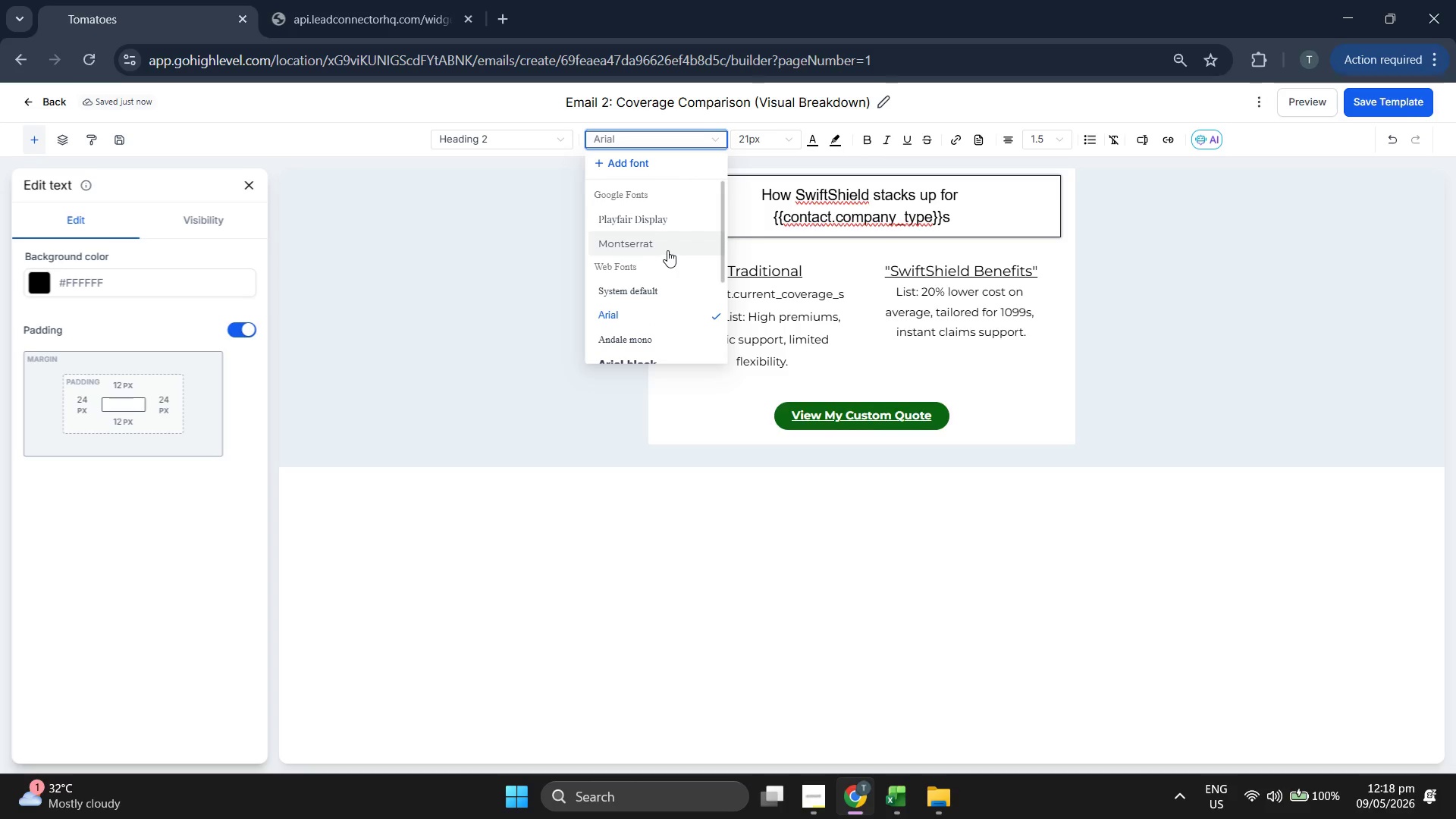 
left_click([673, 223])
 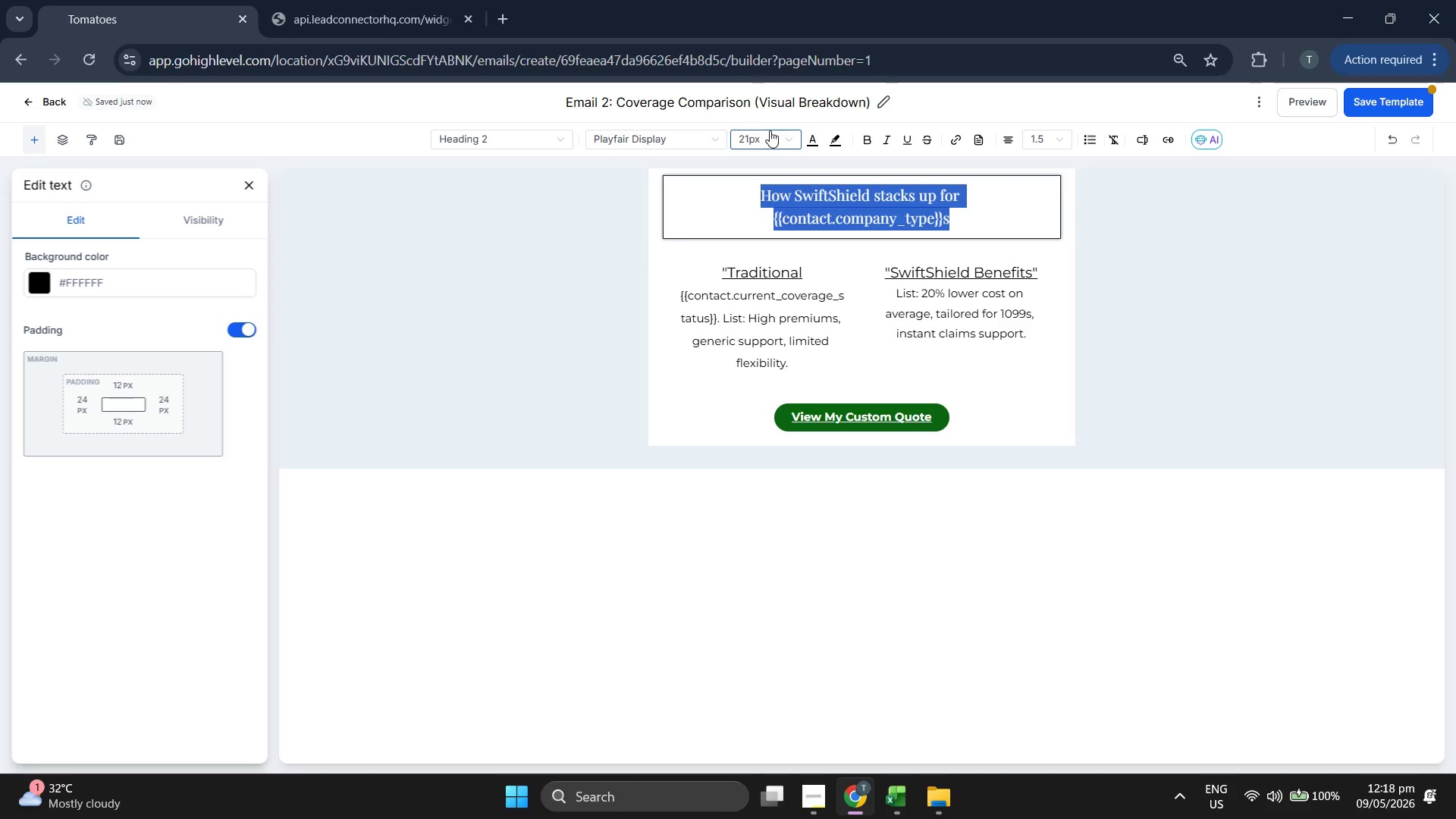 
left_click([763, 138])
 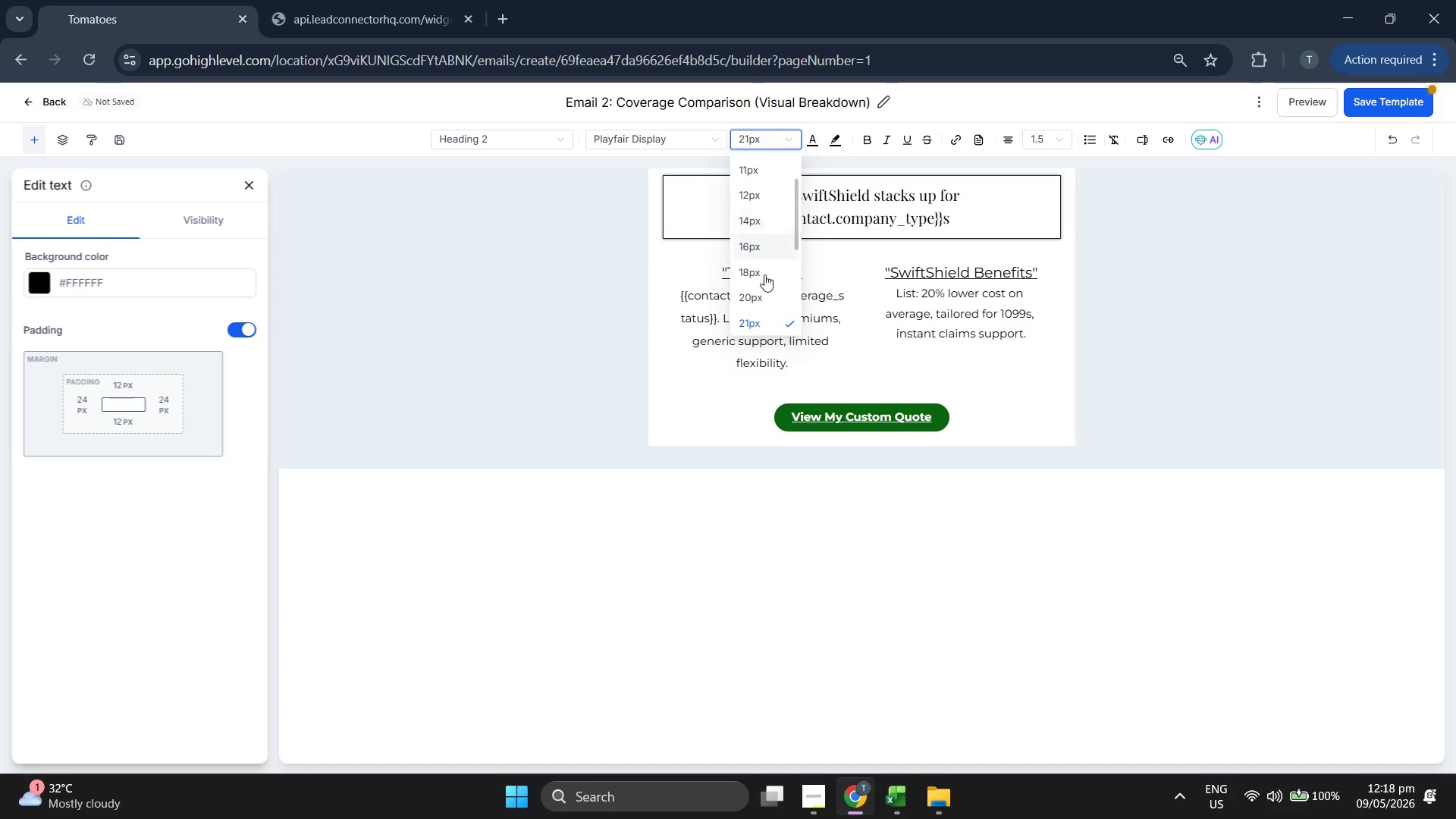 
left_click([758, 291])
 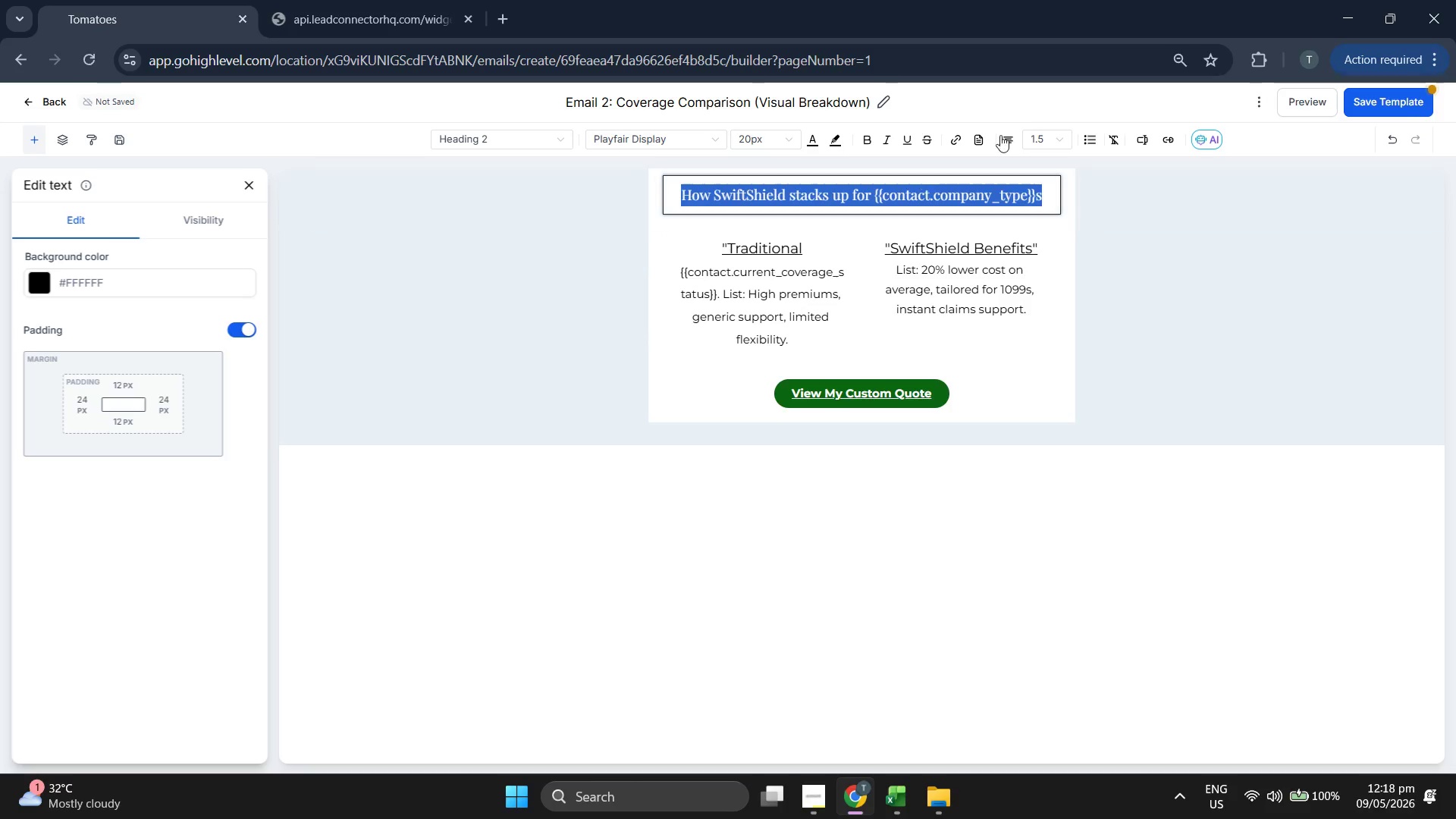 
left_click([1062, 105])
 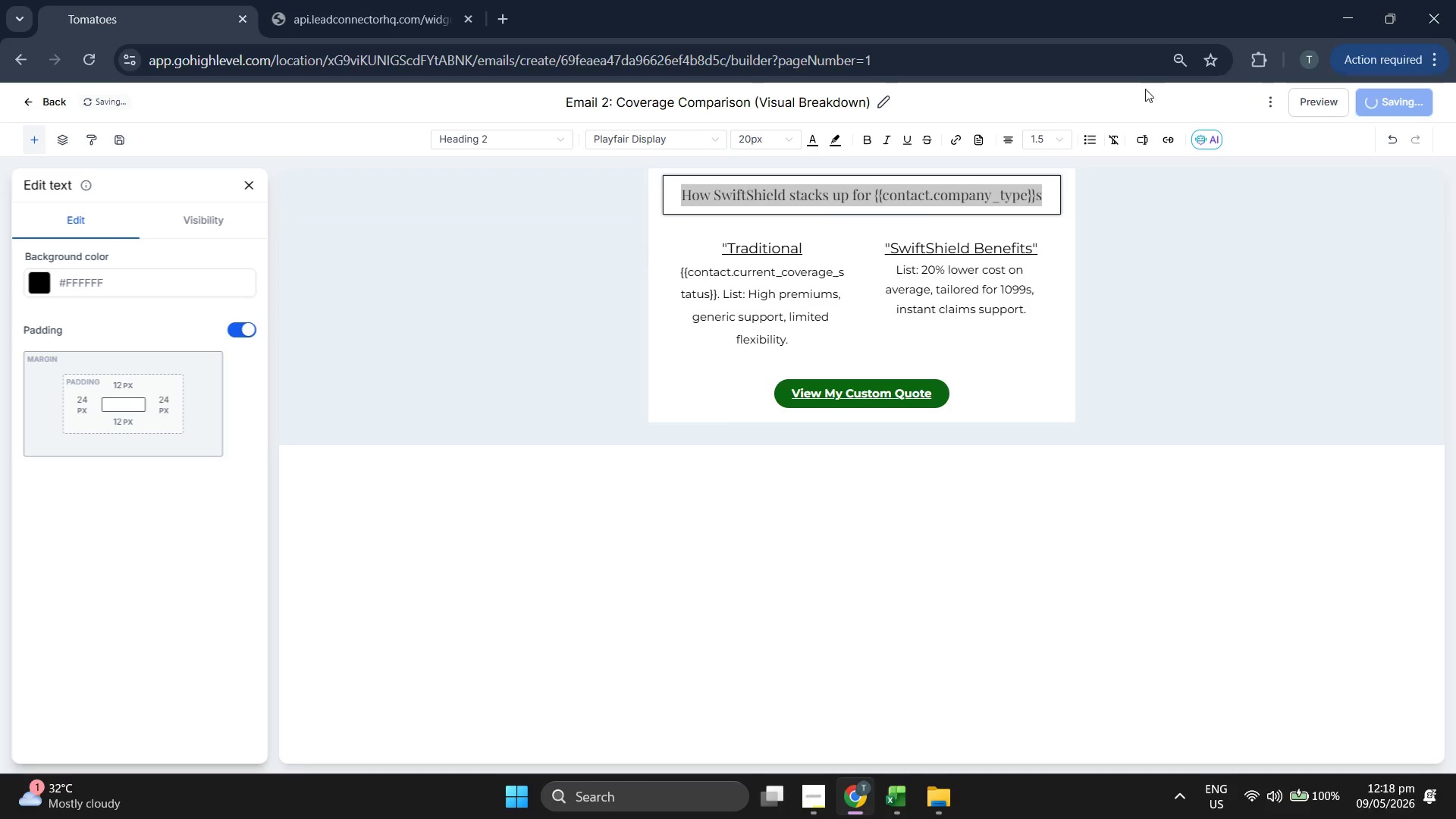 
left_click([1147, 95])
 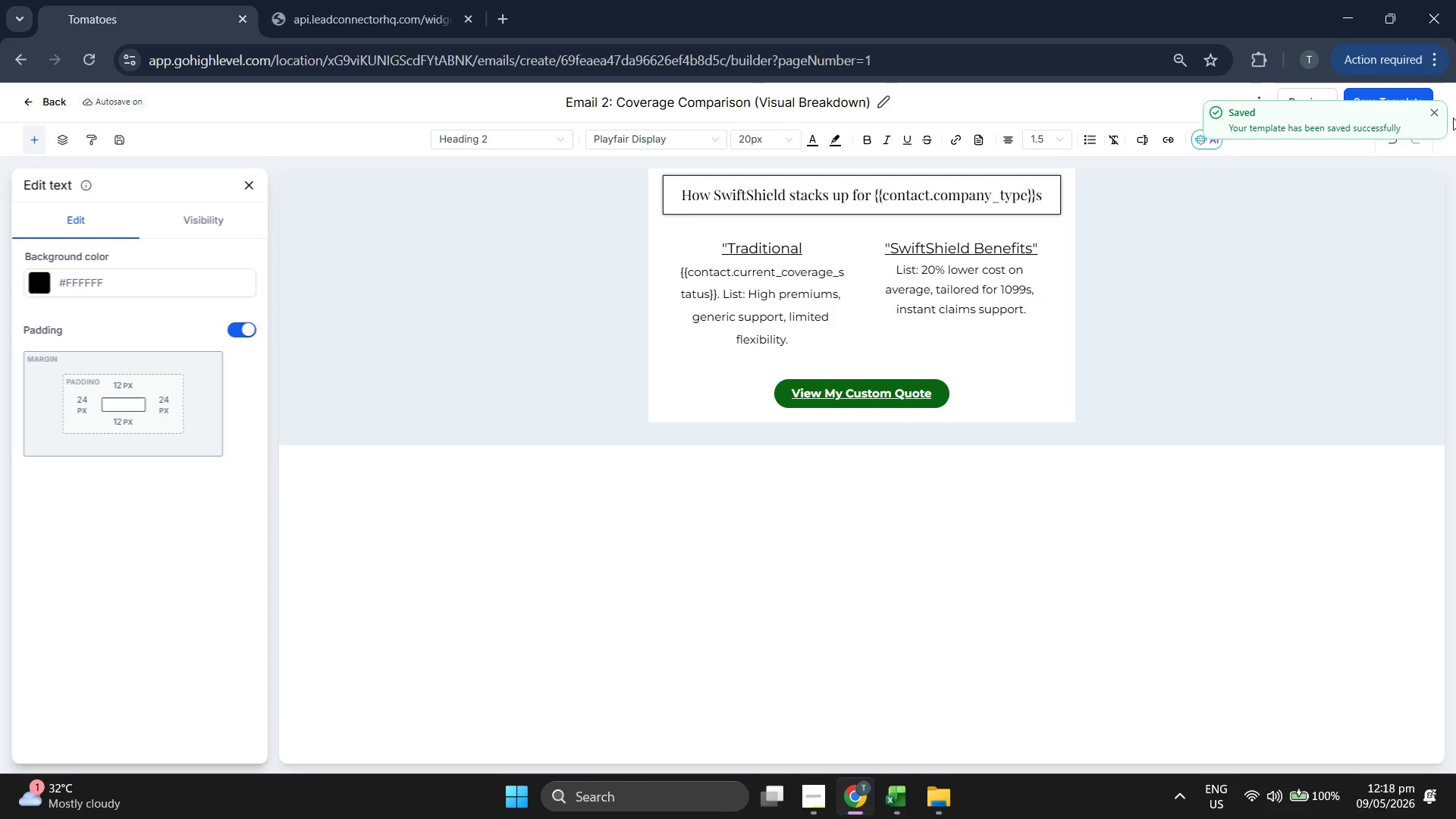 
left_click([1432, 108])
 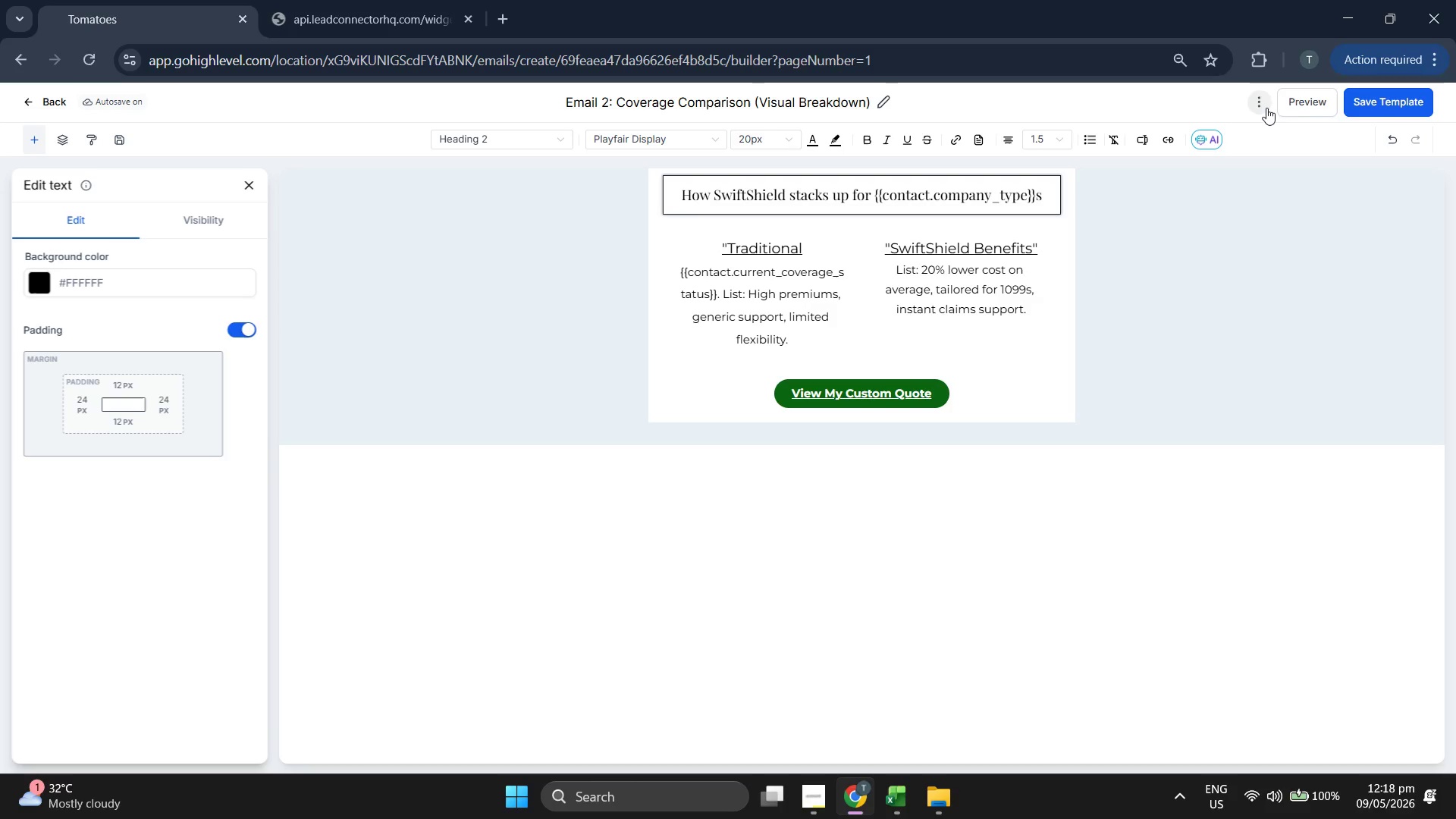 
left_click([1301, 100])
 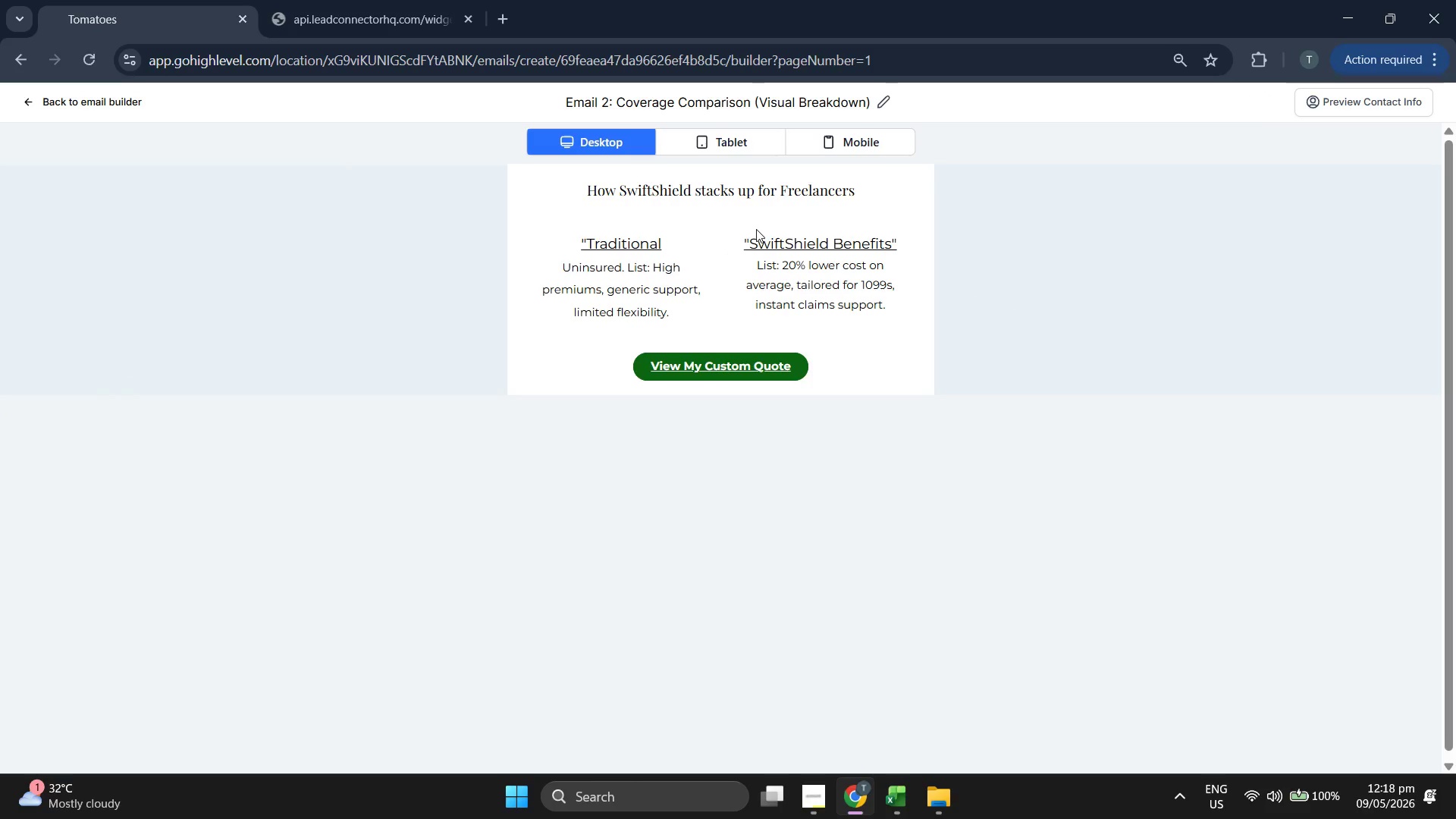 
left_click([100, 95])
 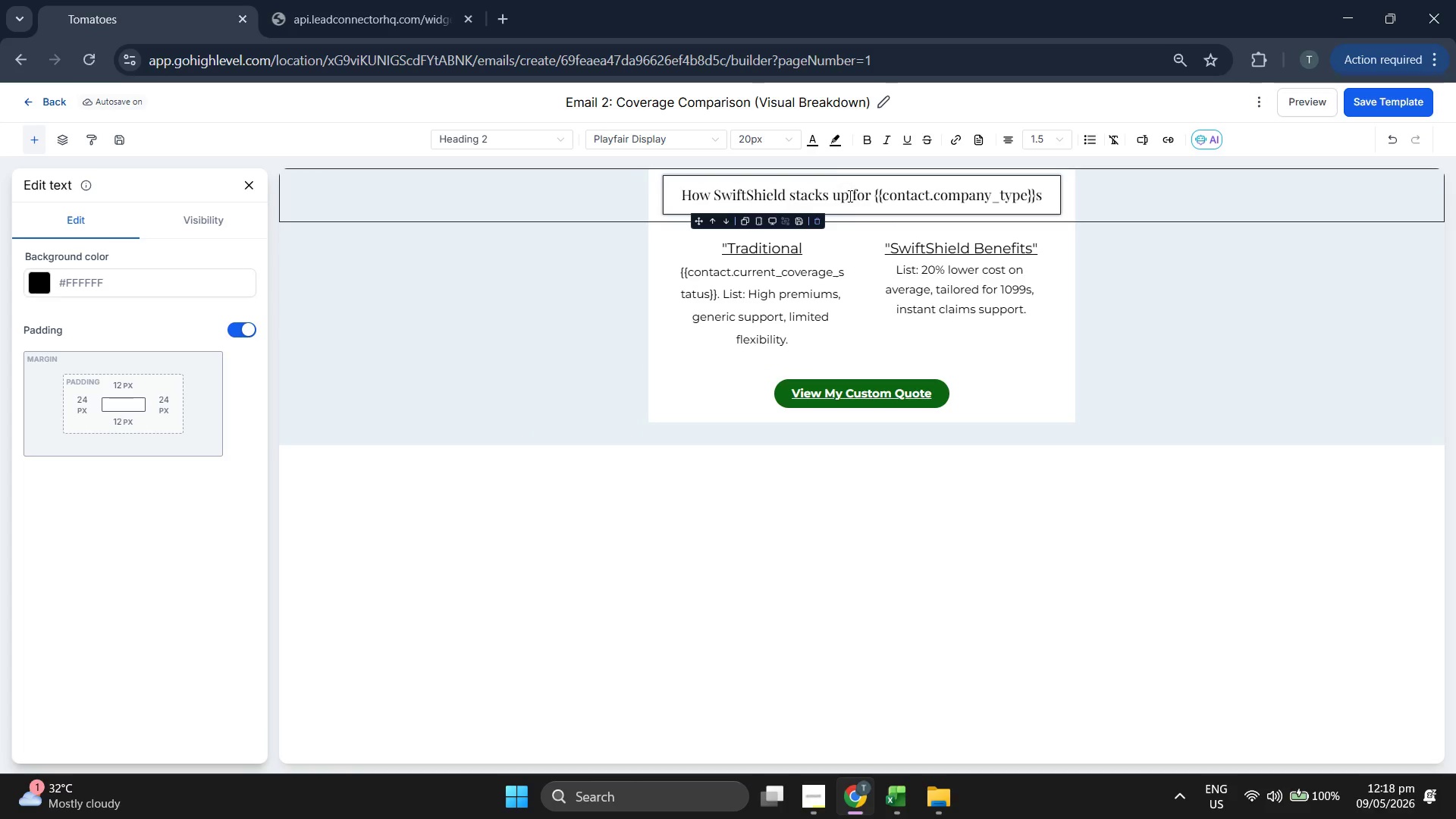 
double_click([849, 196])
 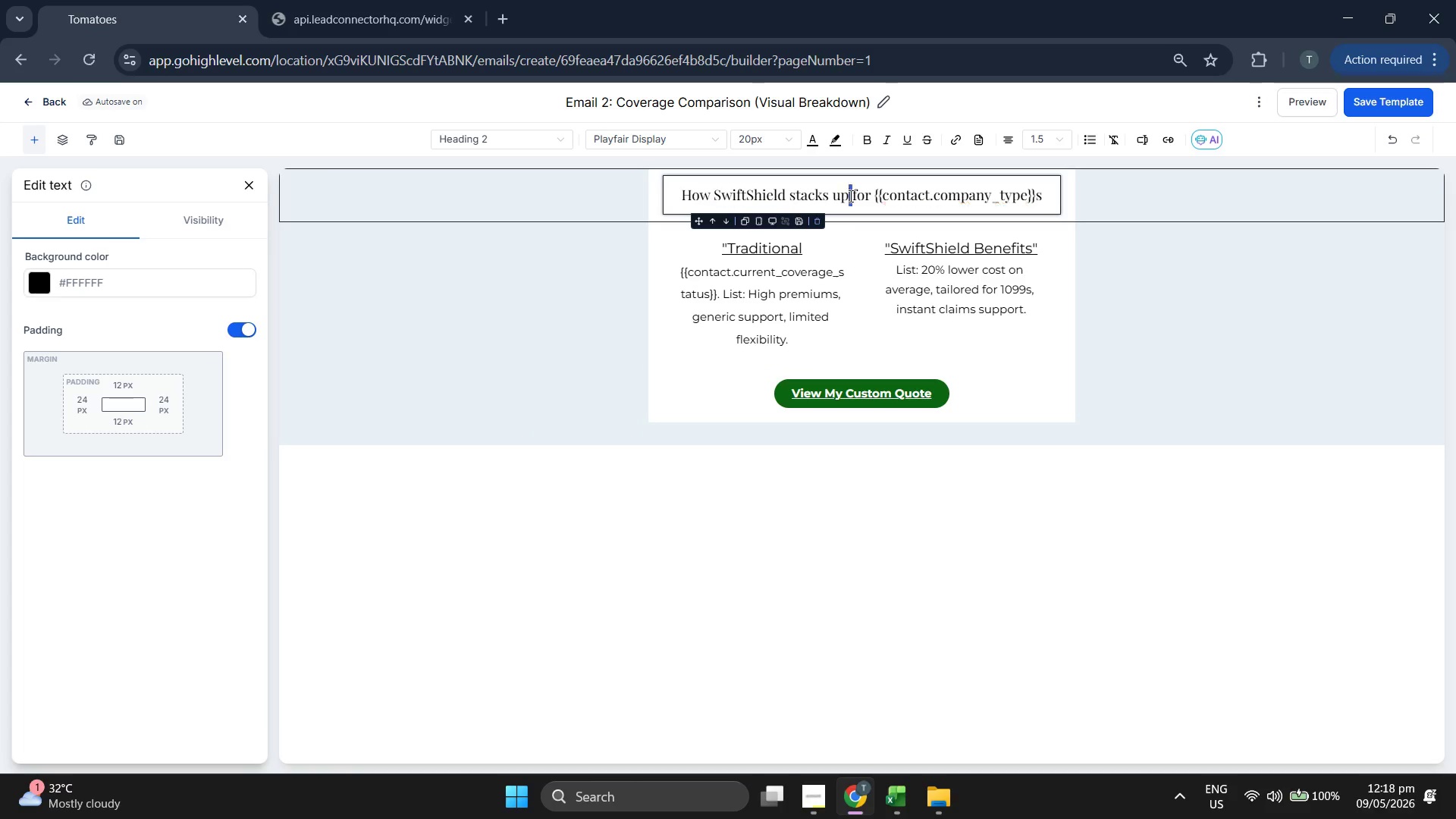 
triple_click([849, 196])
 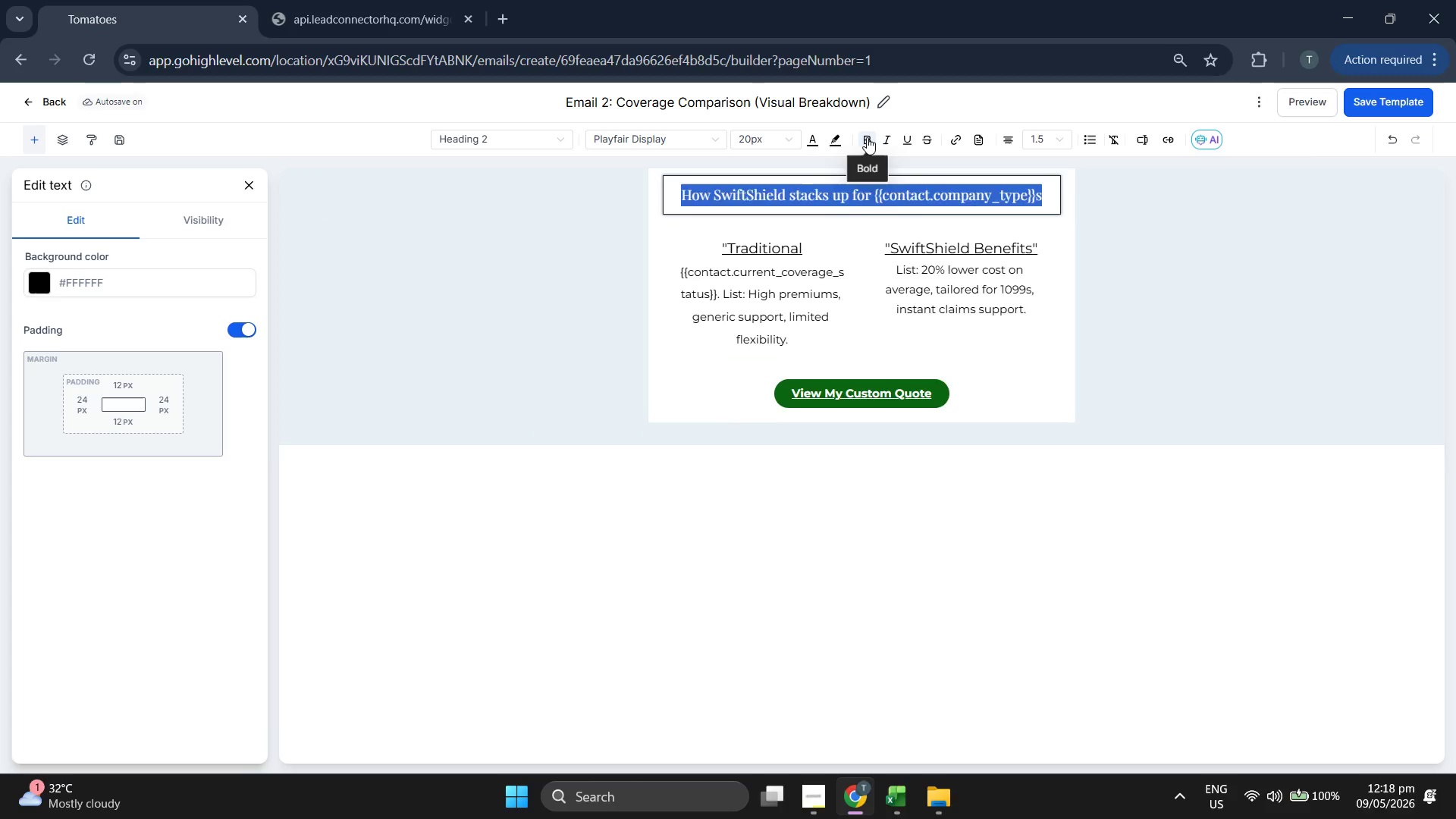 
double_click([1021, 112])
 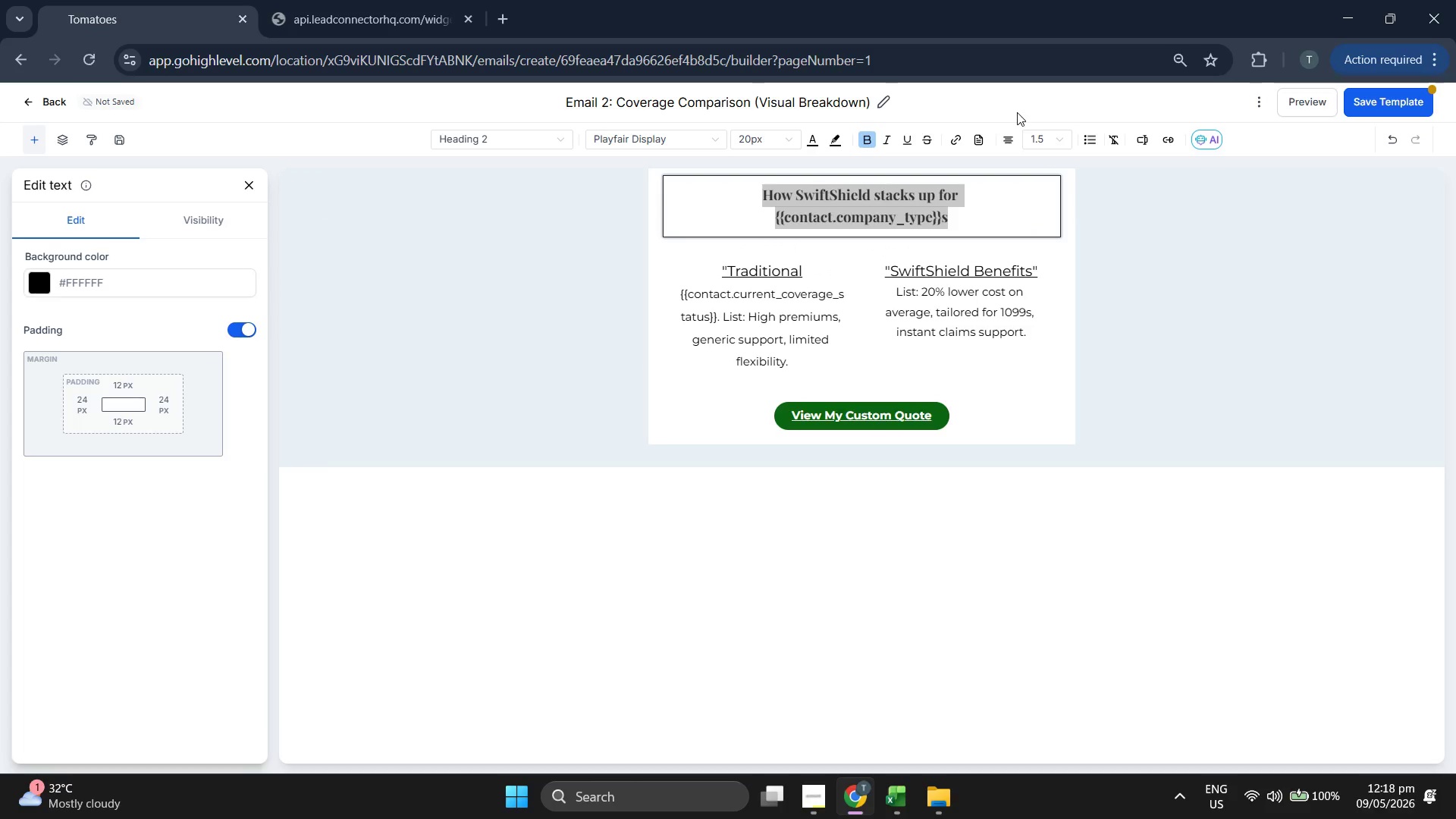 
left_click([1097, 119])
 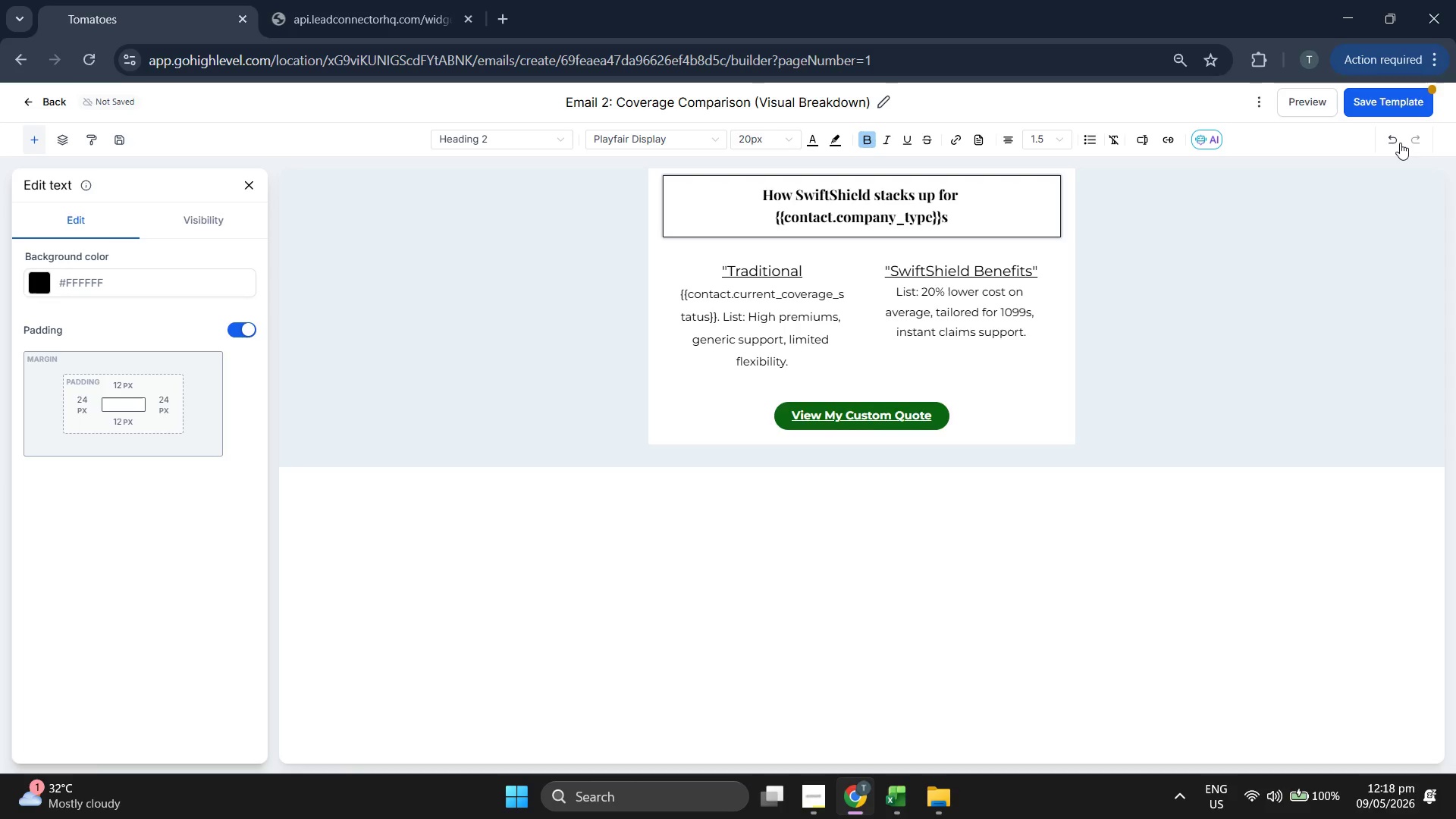 
left_click([1415, 108])
 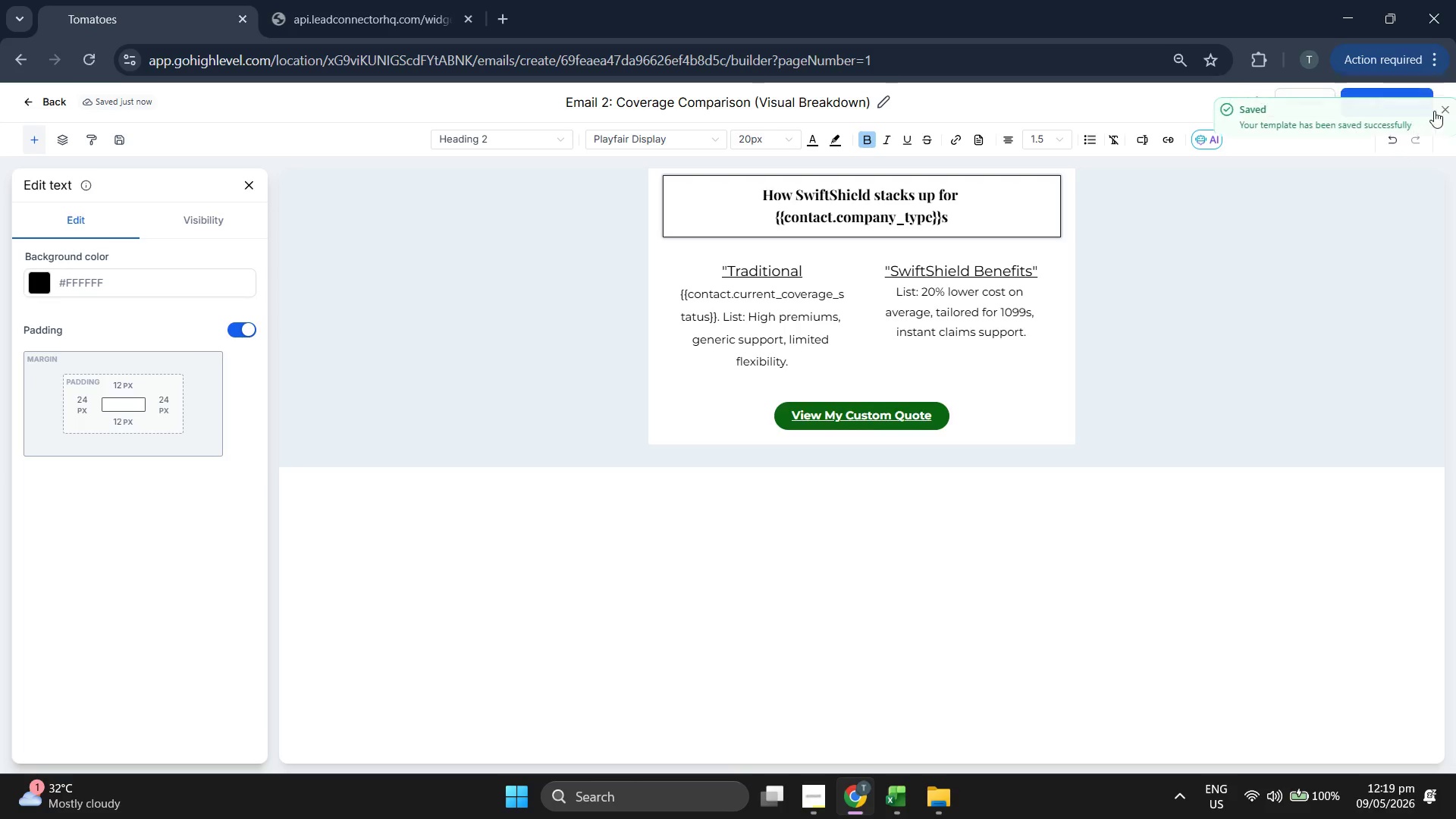 
left_click([1435, 111])
 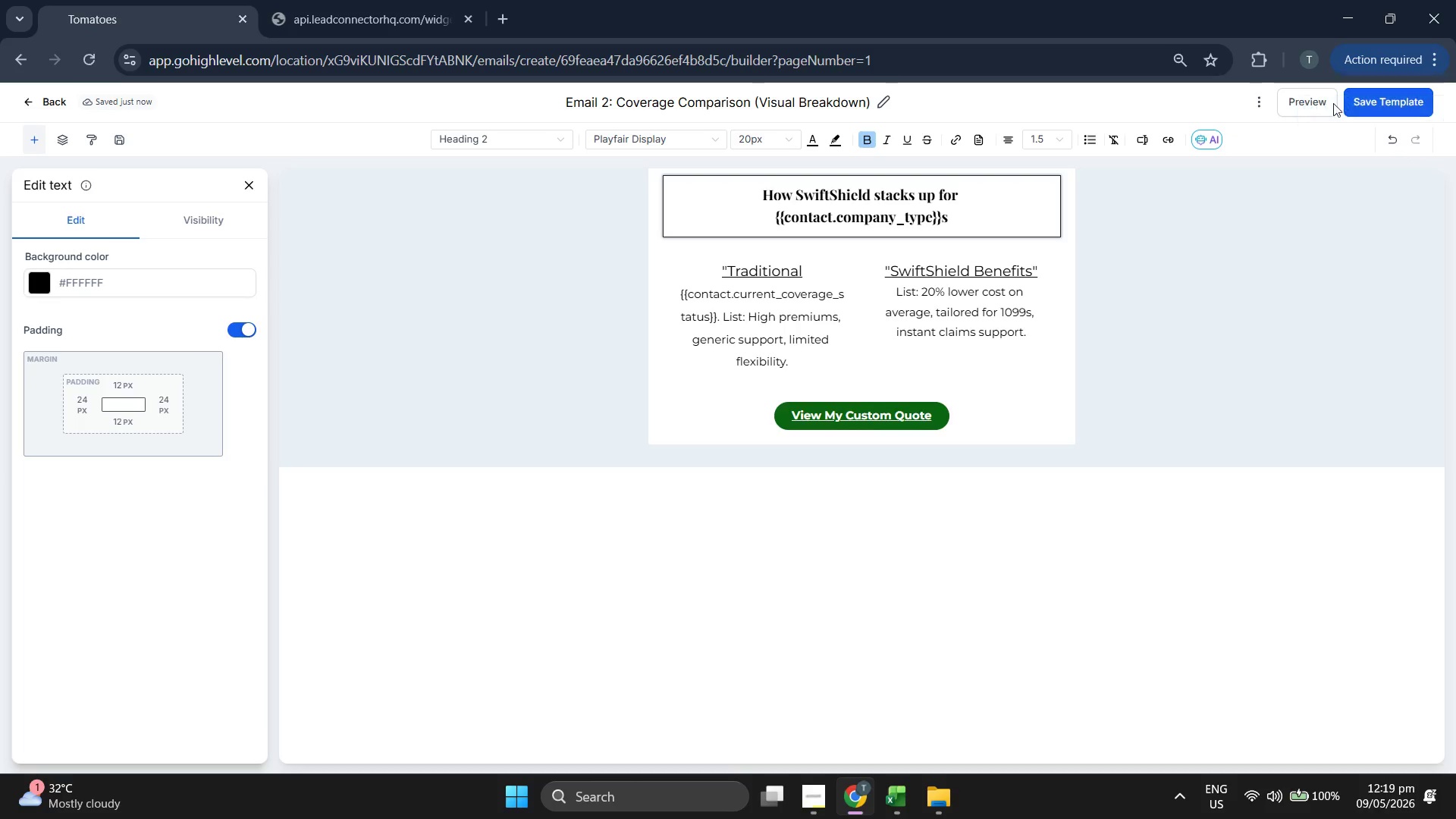 
left_click([1328, 100])
 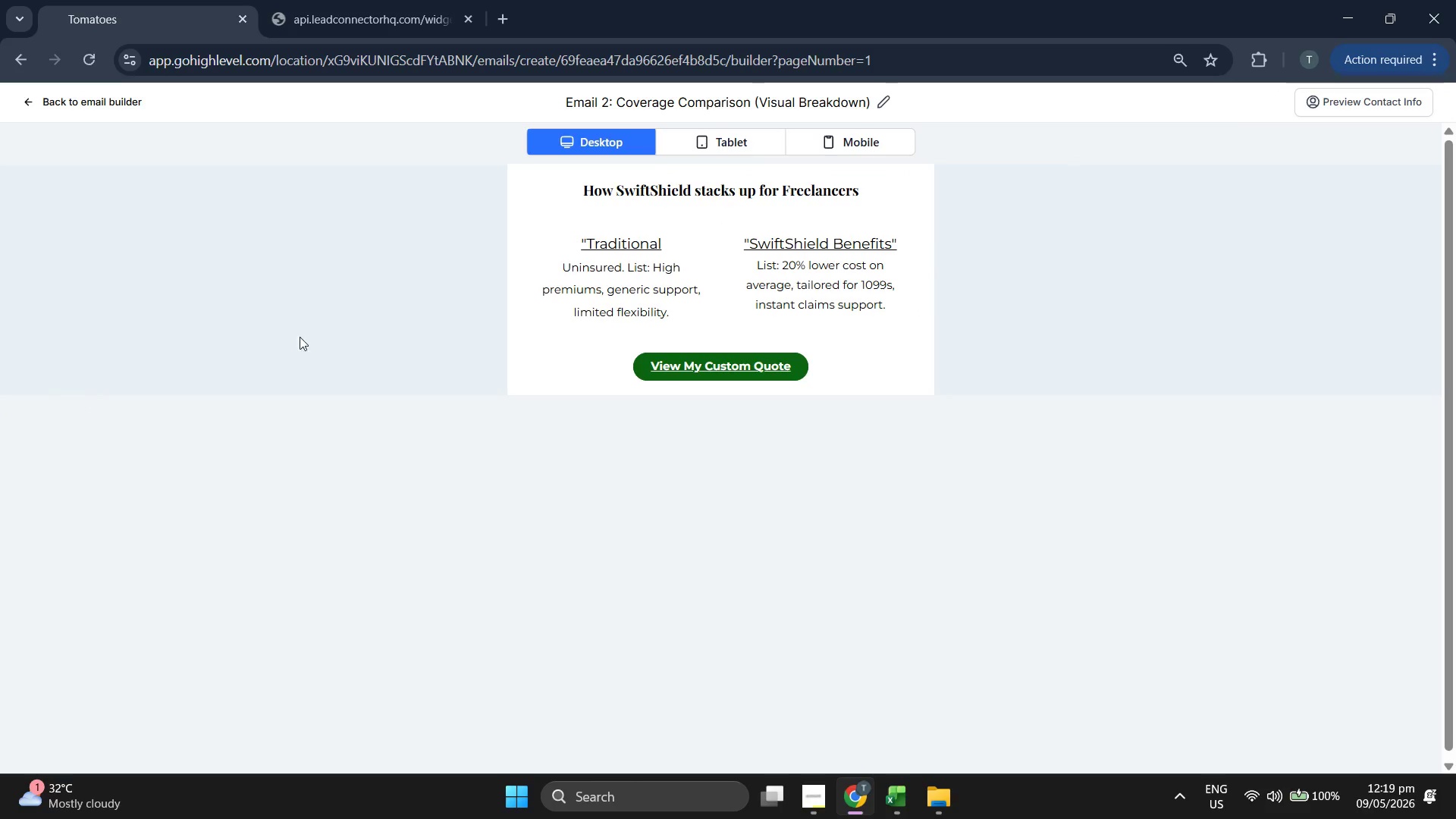 
left_click([115, 108])
 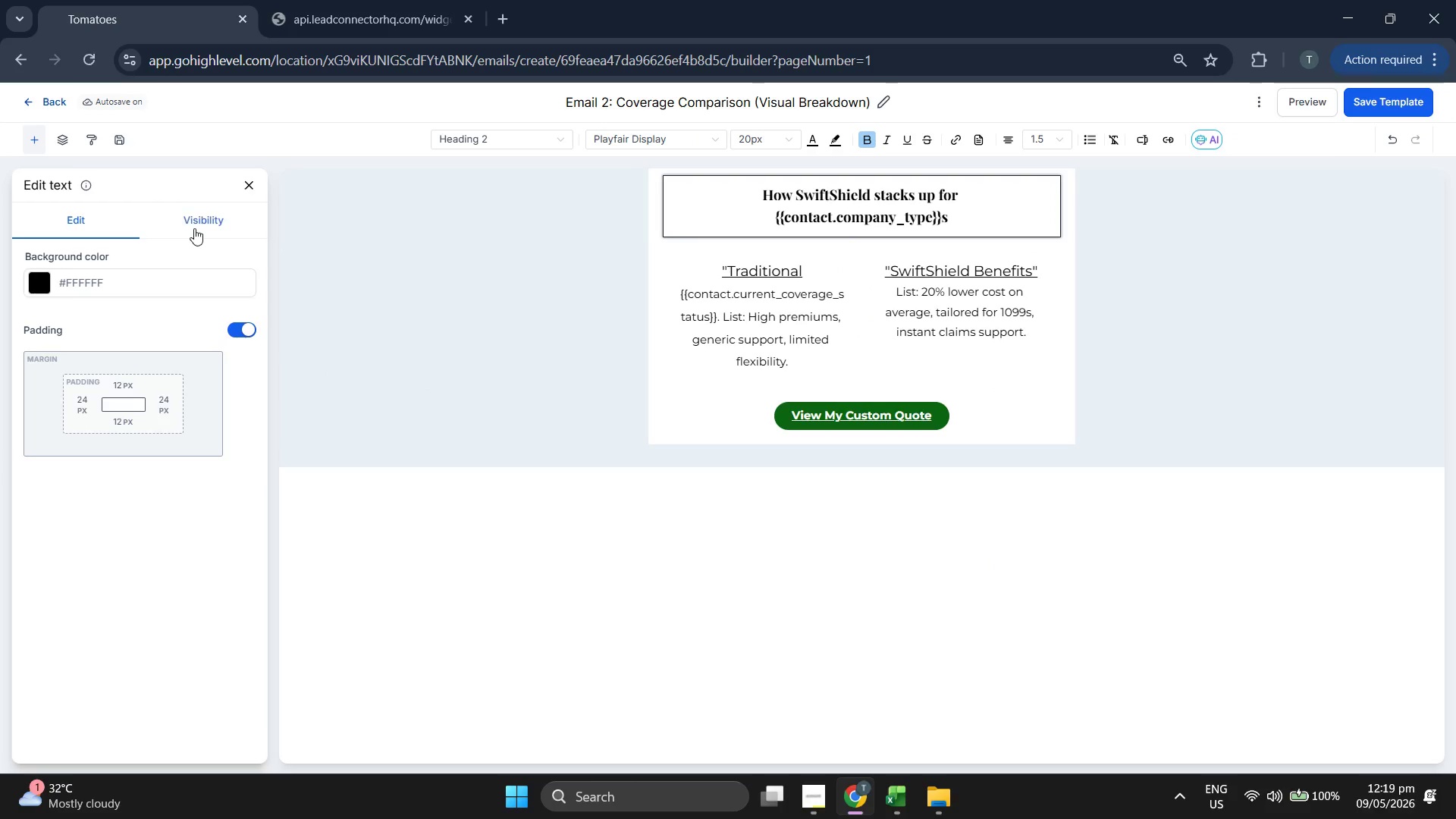 
left_click([54, 96])
 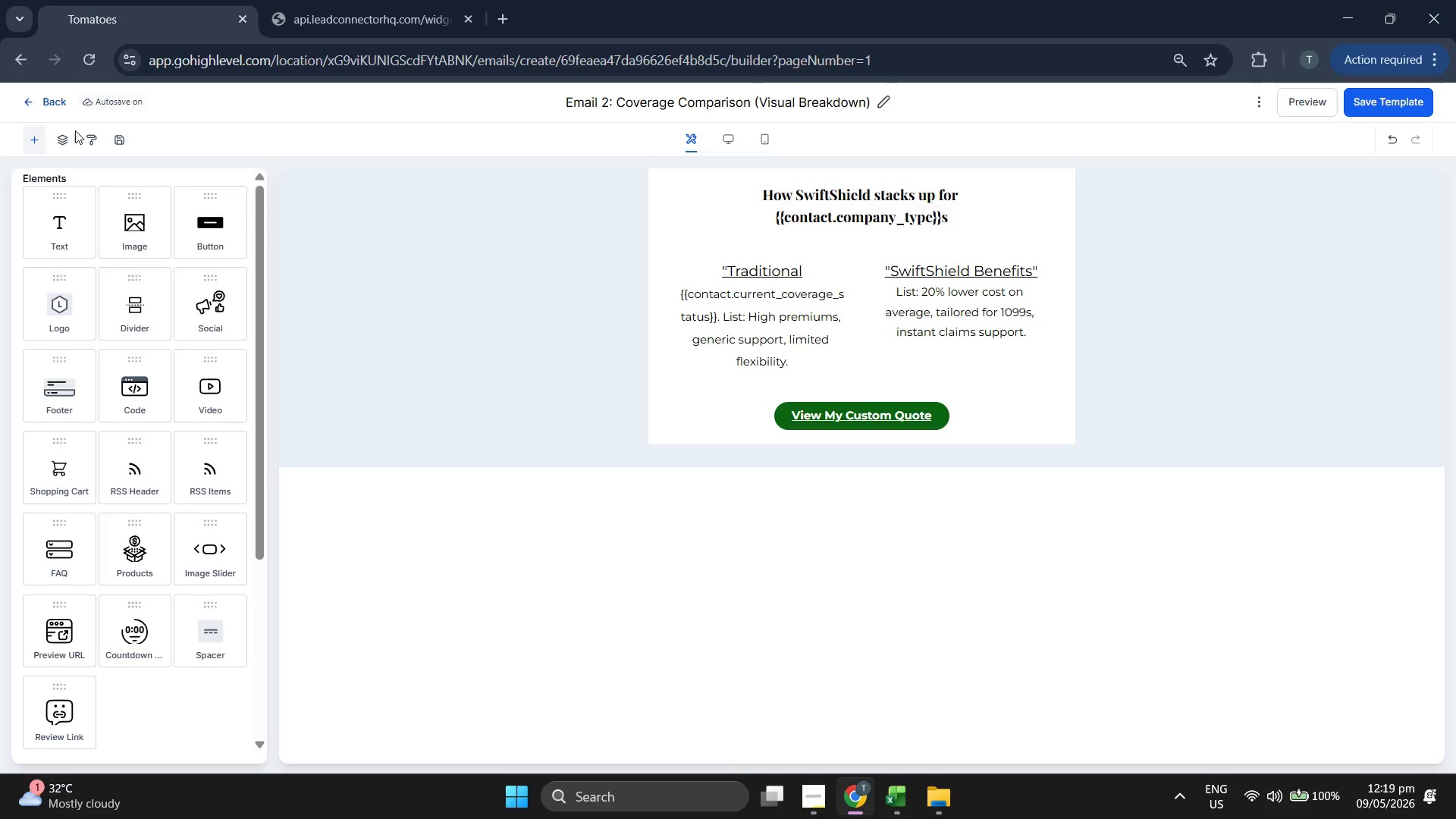 
left_click([57, 99])
 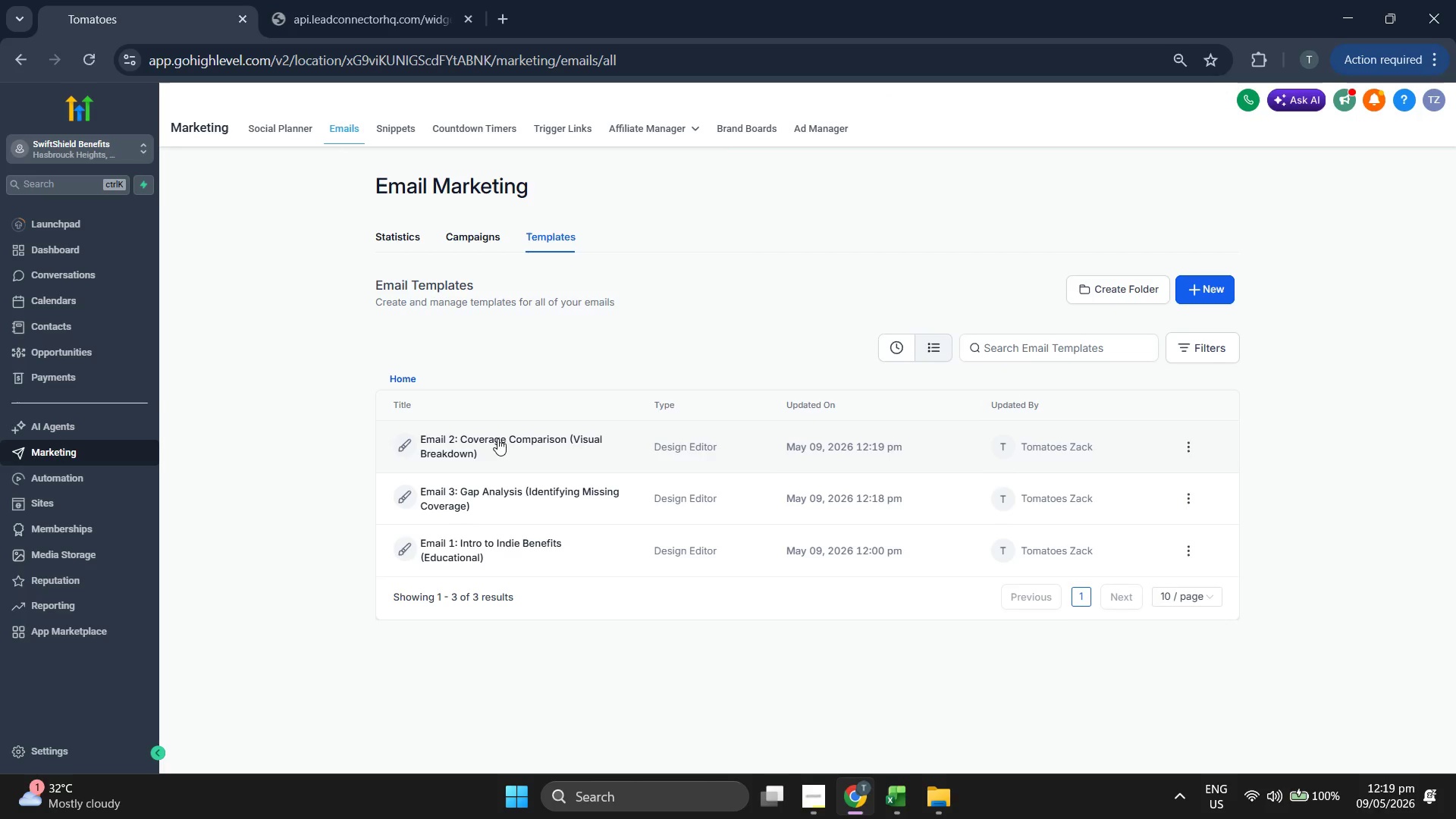 
left_click([480, 544])
 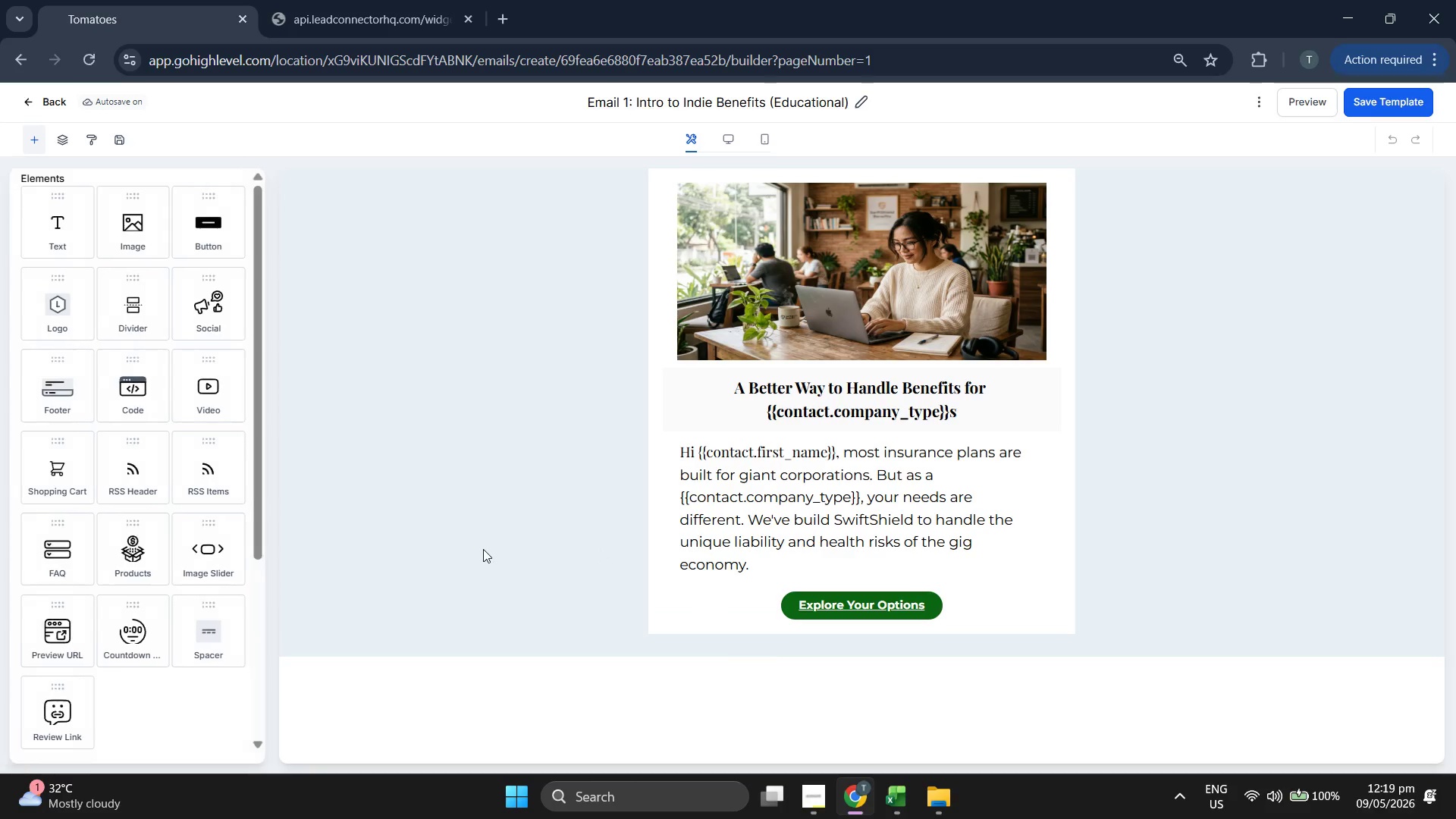 
wait(6.47)
 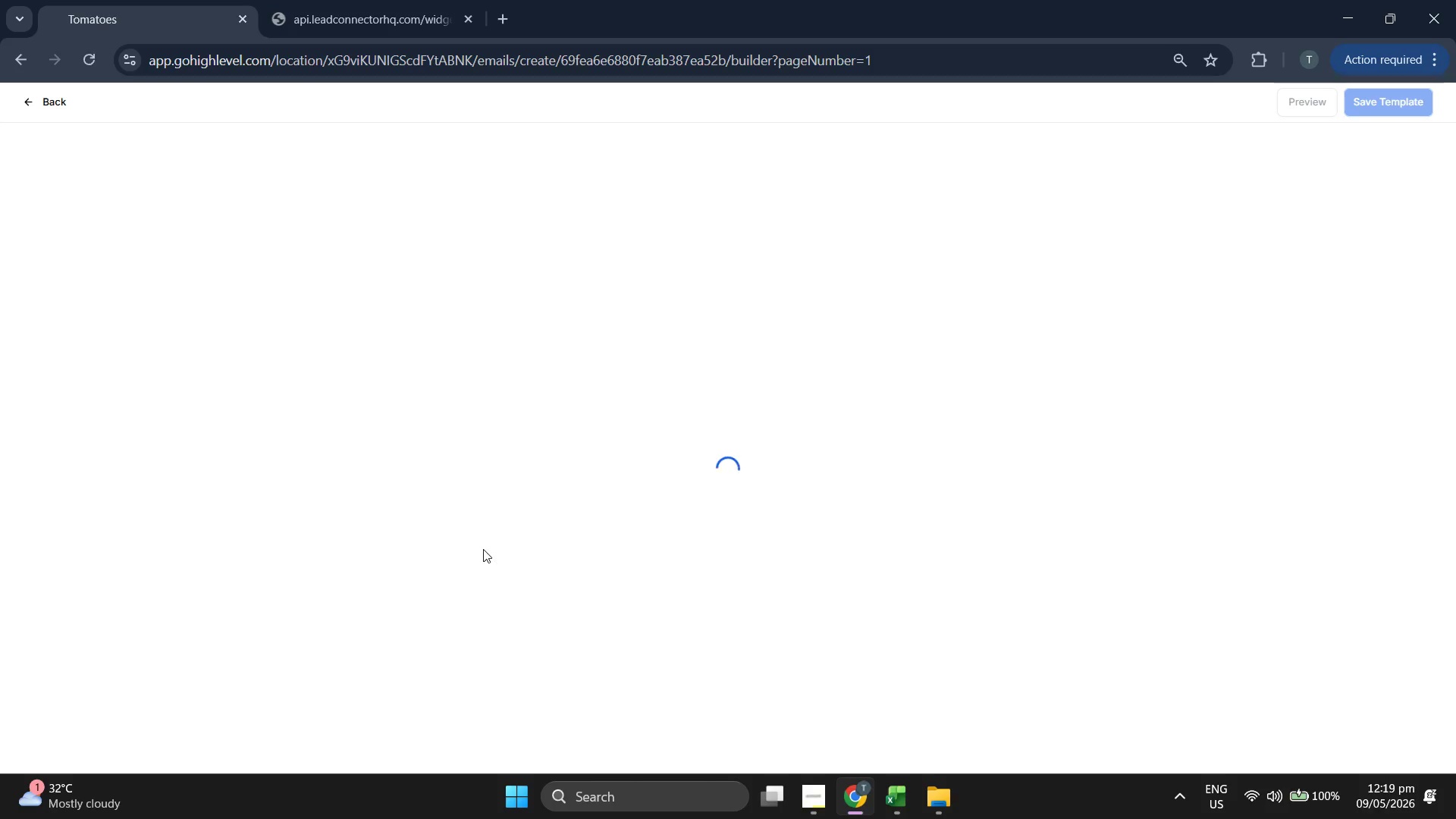 
double_click([934, 494])
 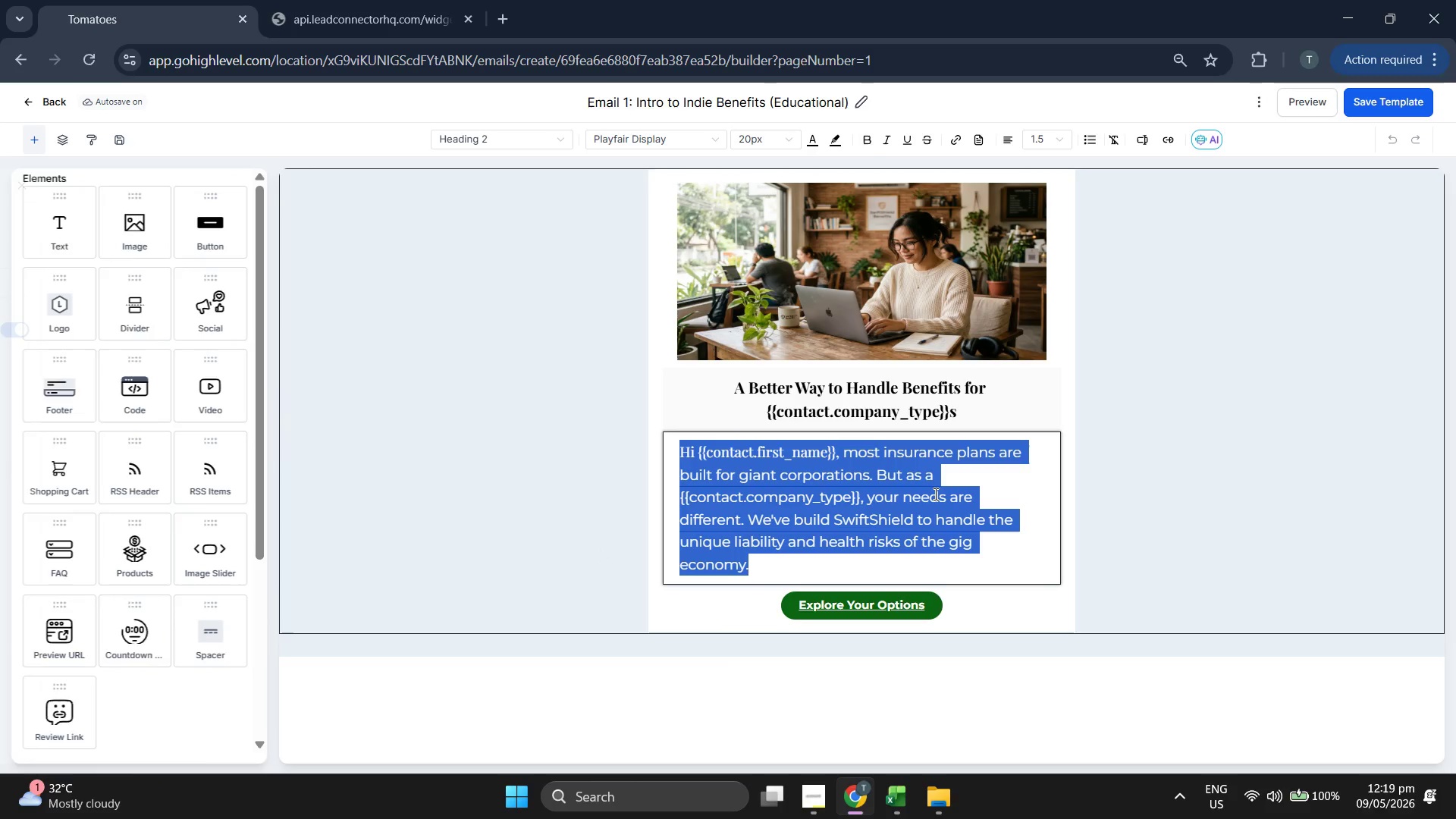 
triple_click([934, 494])
 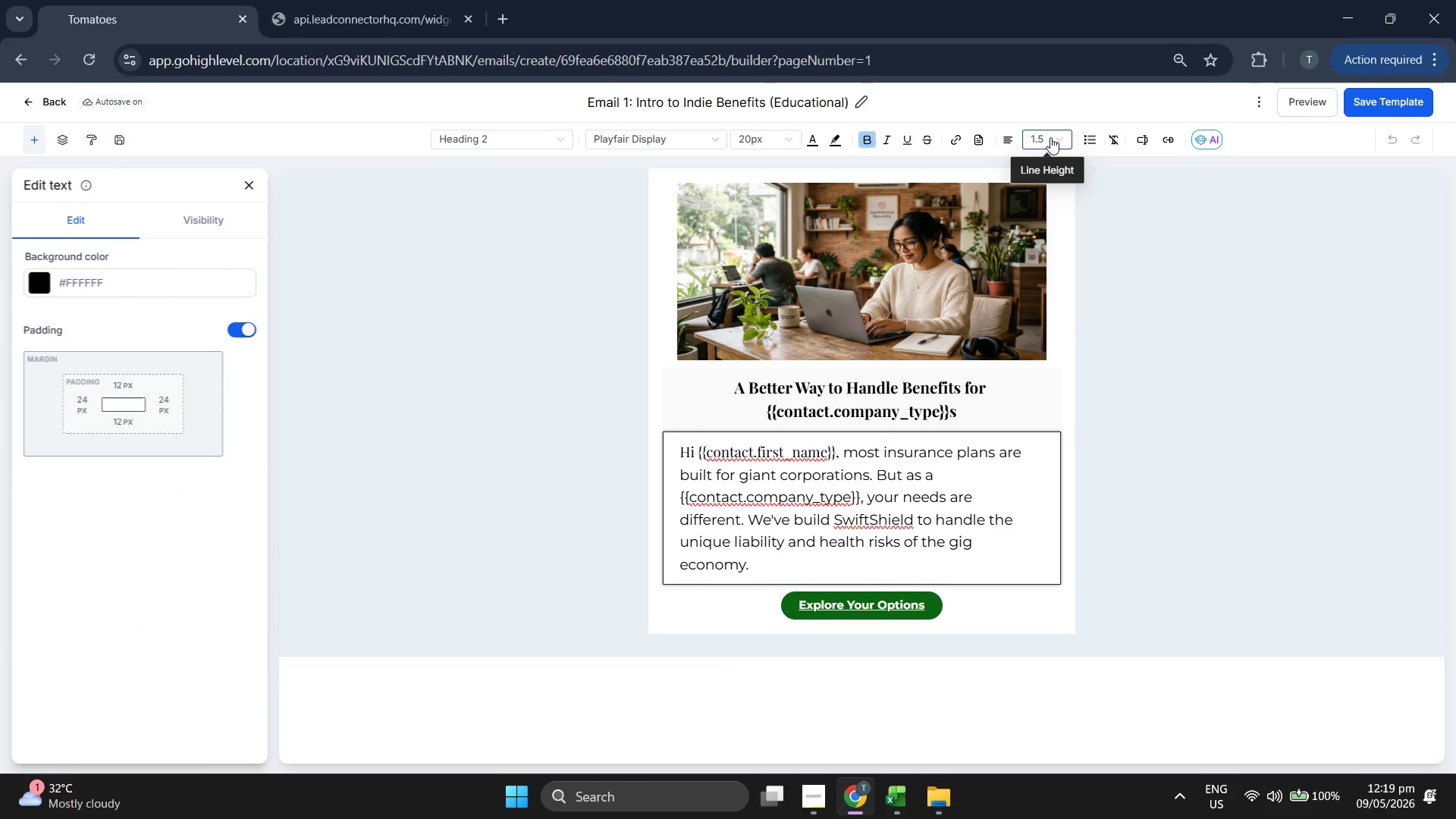 
left_click([1042, 262])
 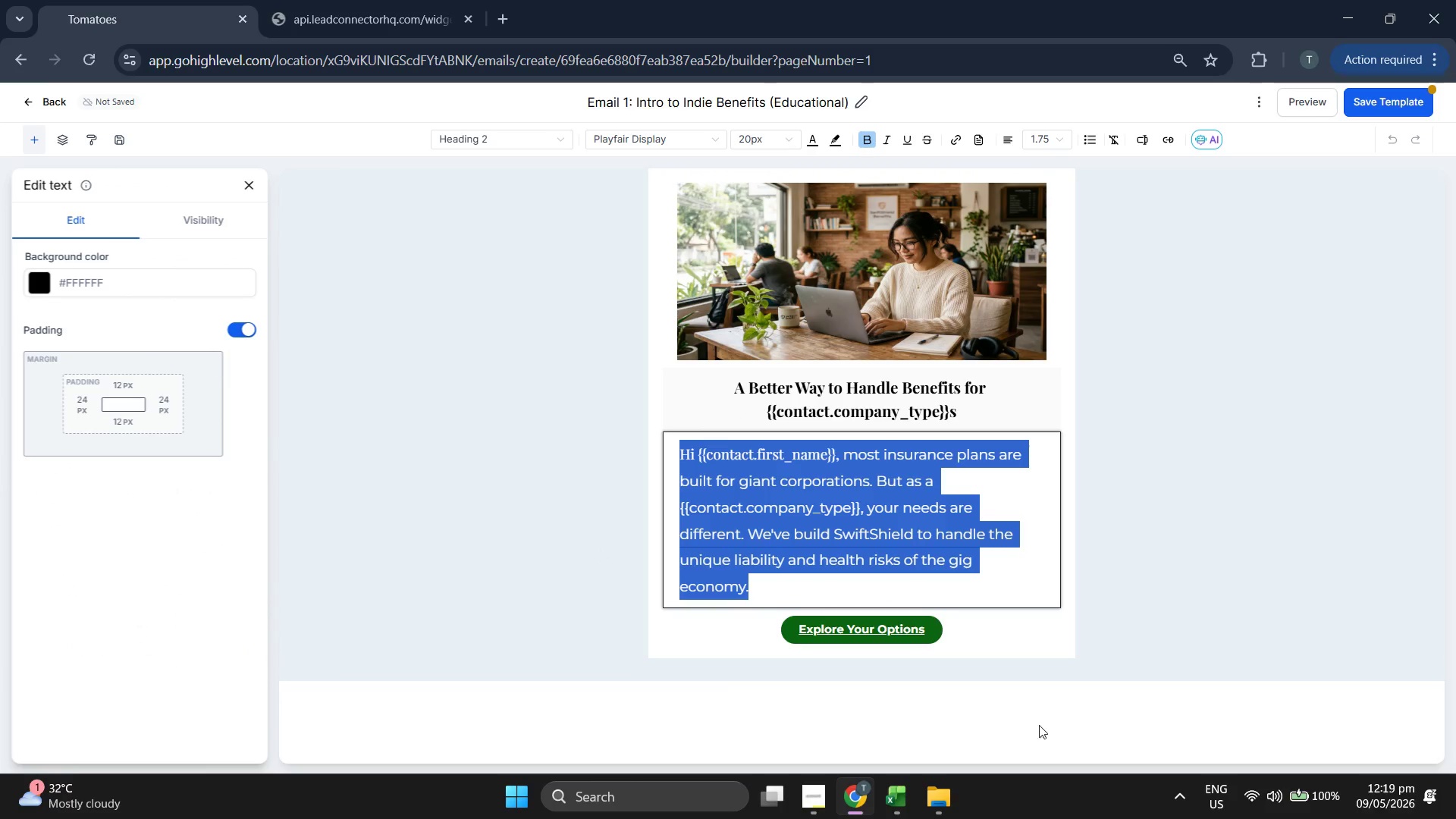 
left_click([1040, 755])
 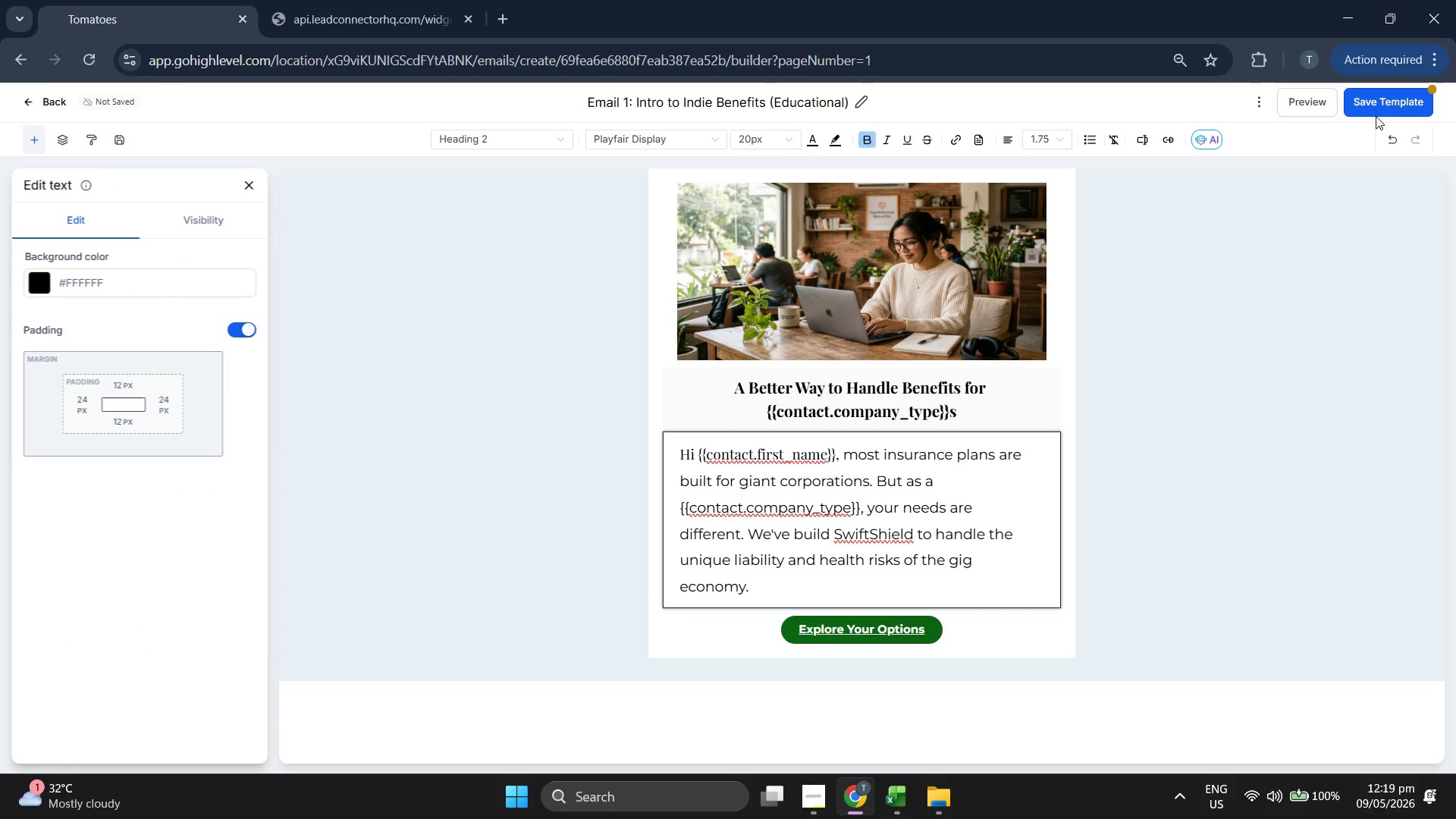 
left_click([1384, 106])
 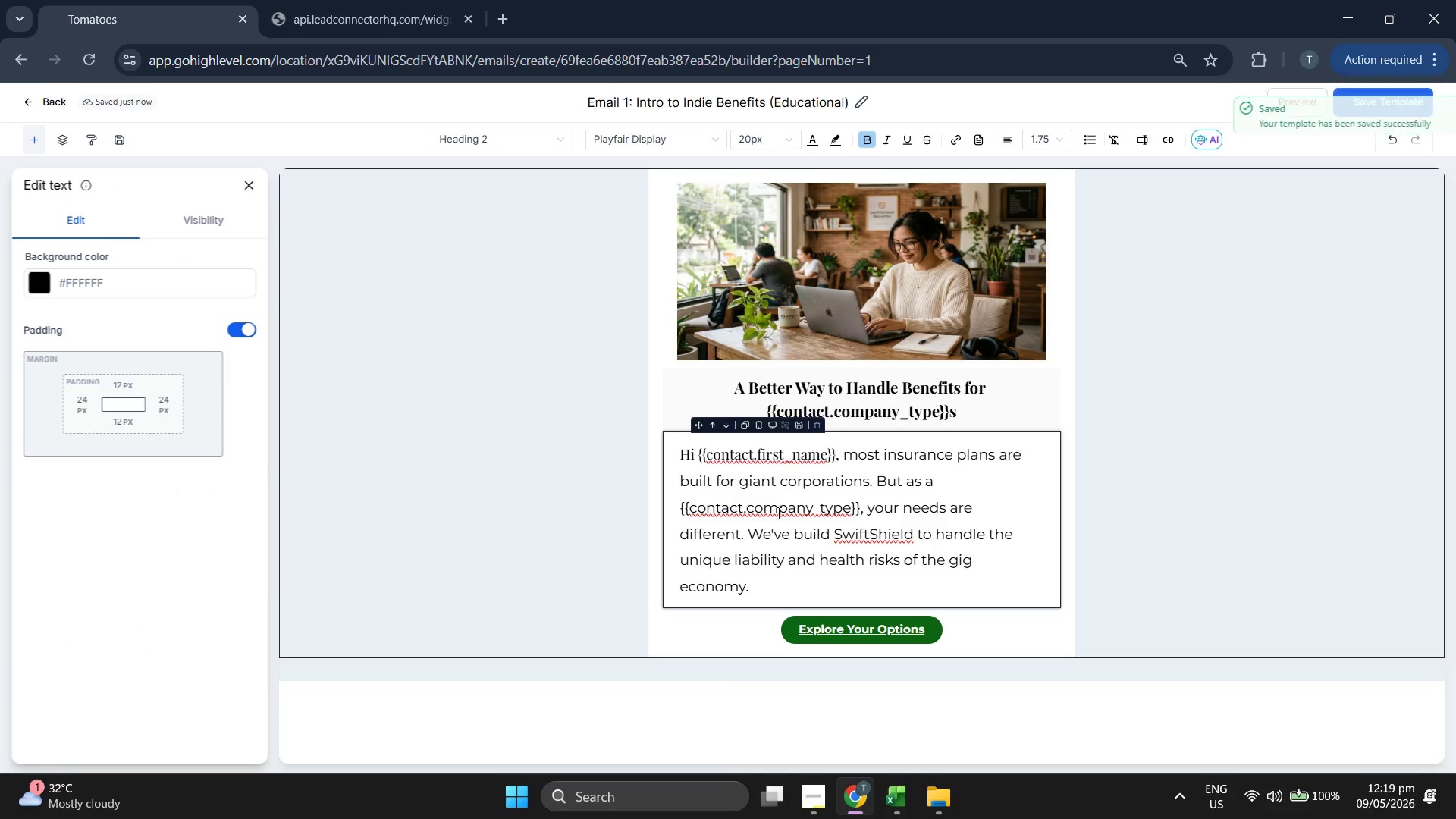 
double_click([808, 528])
 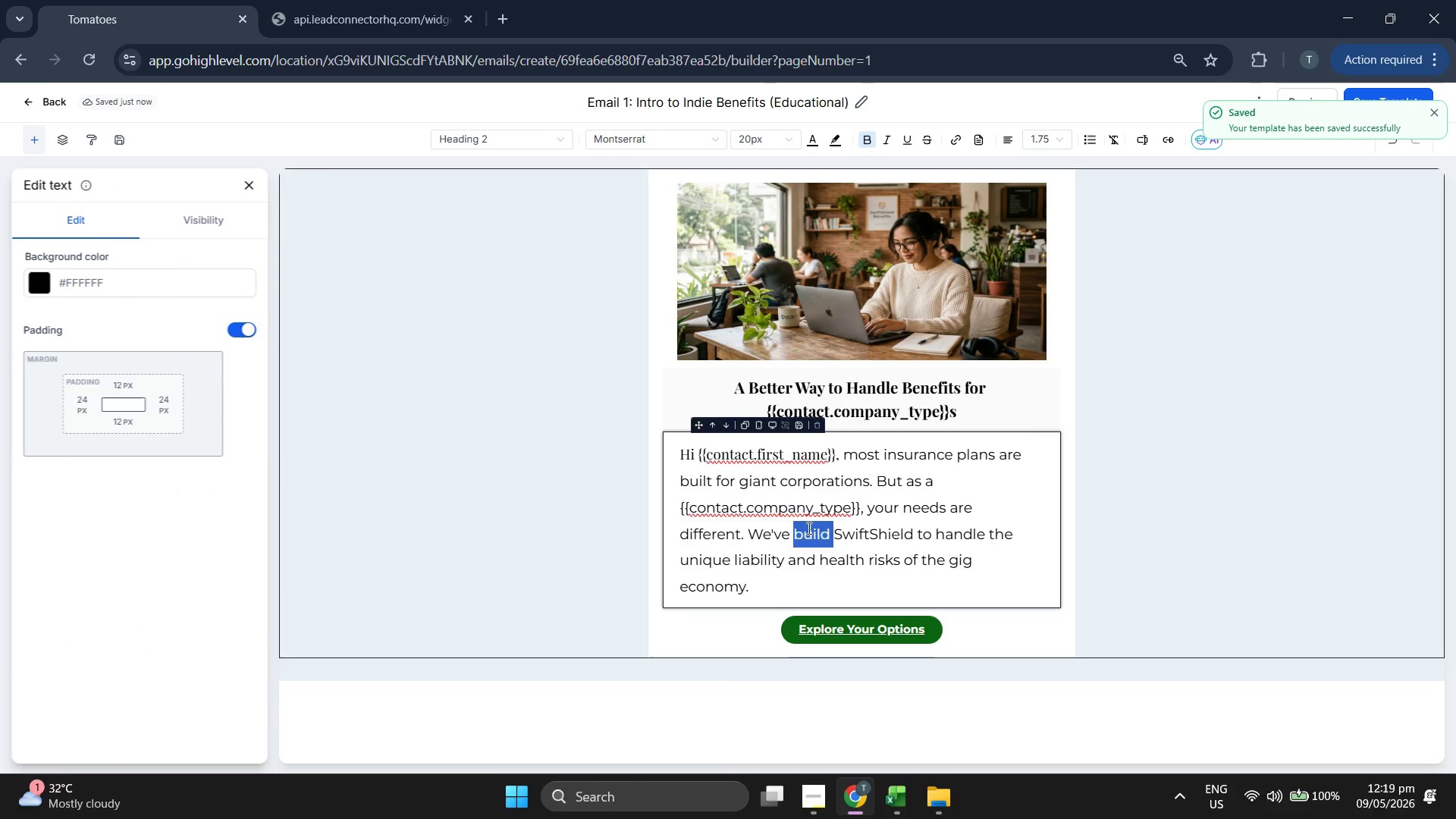 
triple_click([808, 528])
 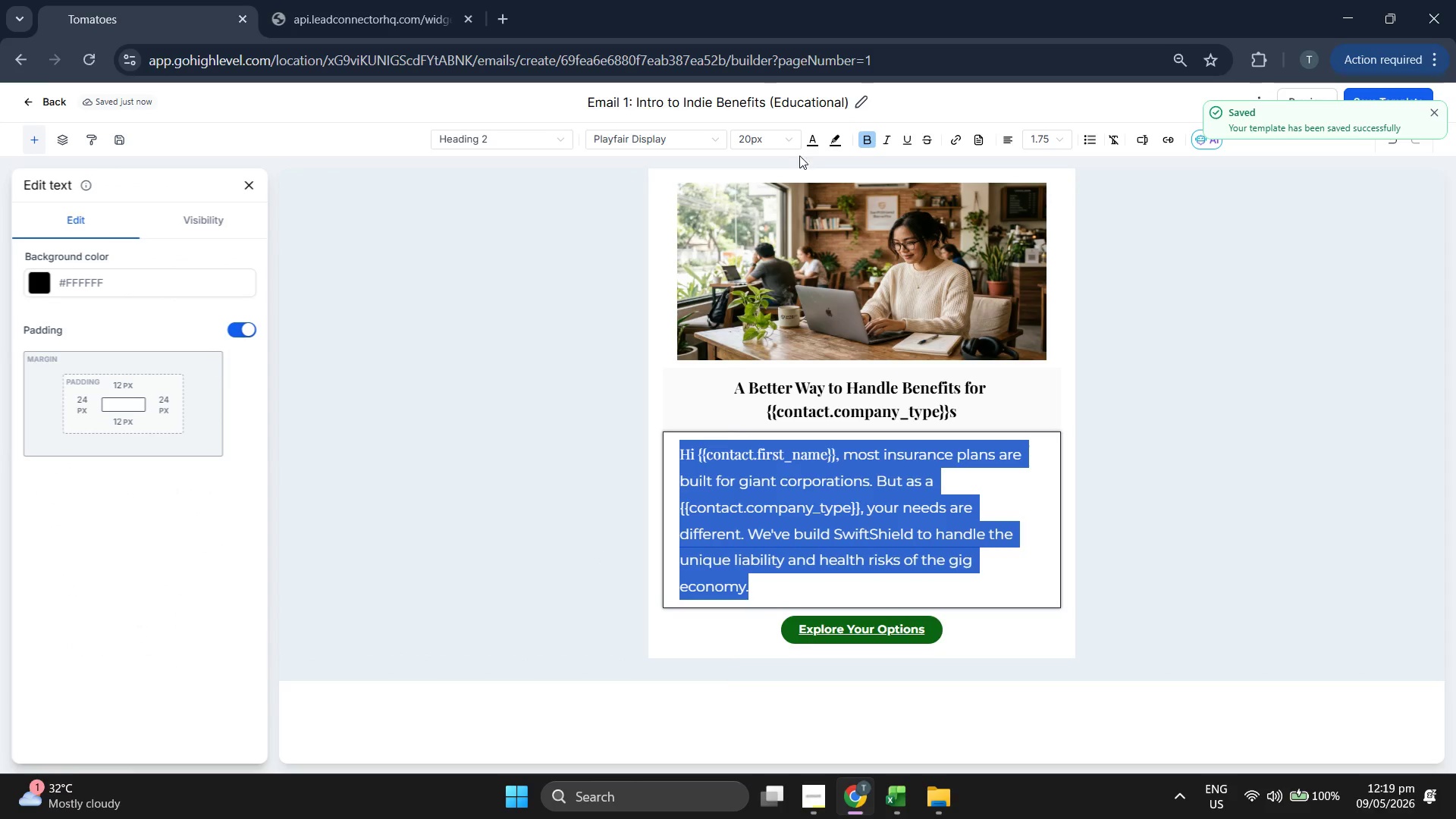 
left_click([770, 135])
 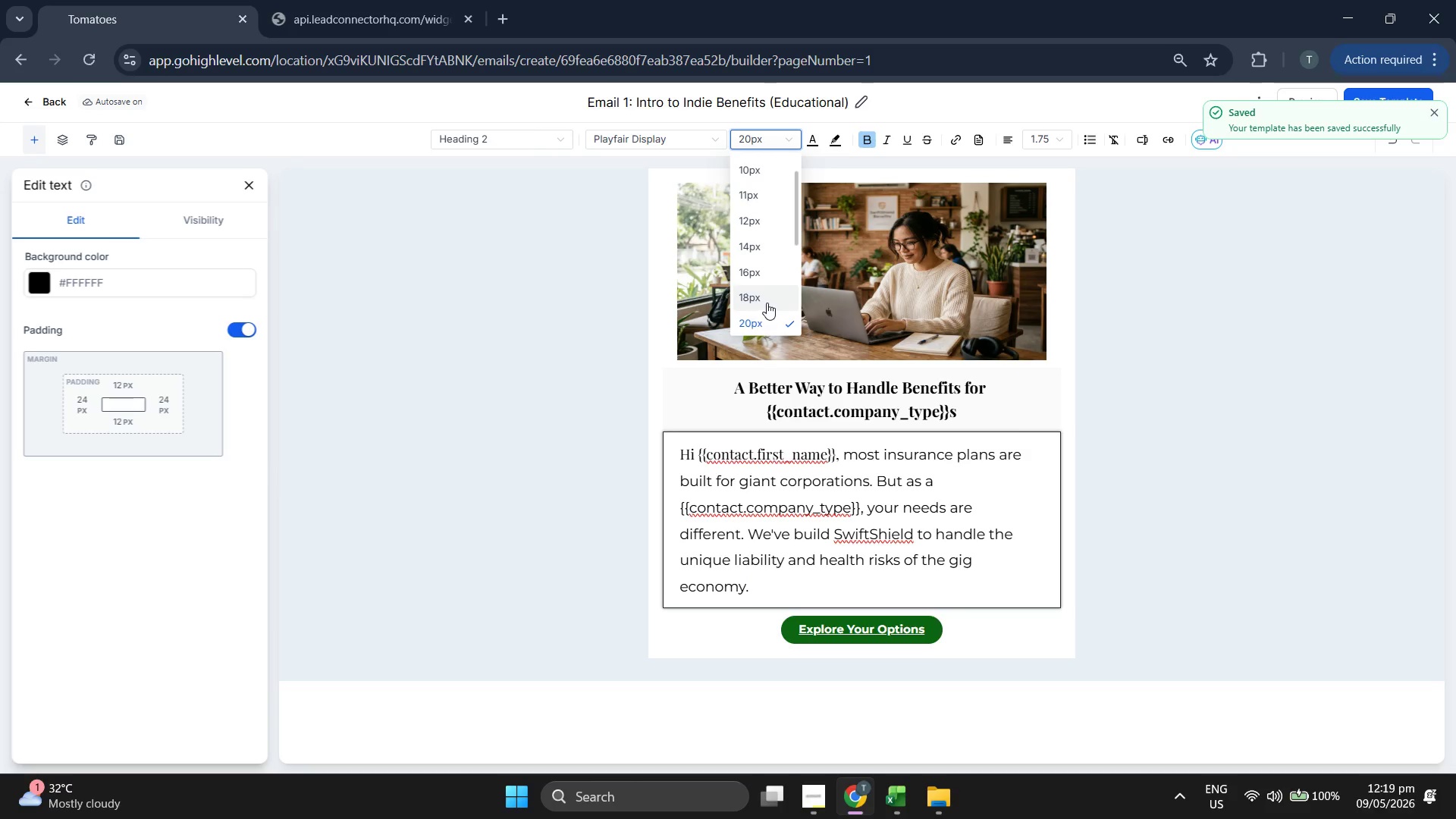 
left_click([767, 283])
 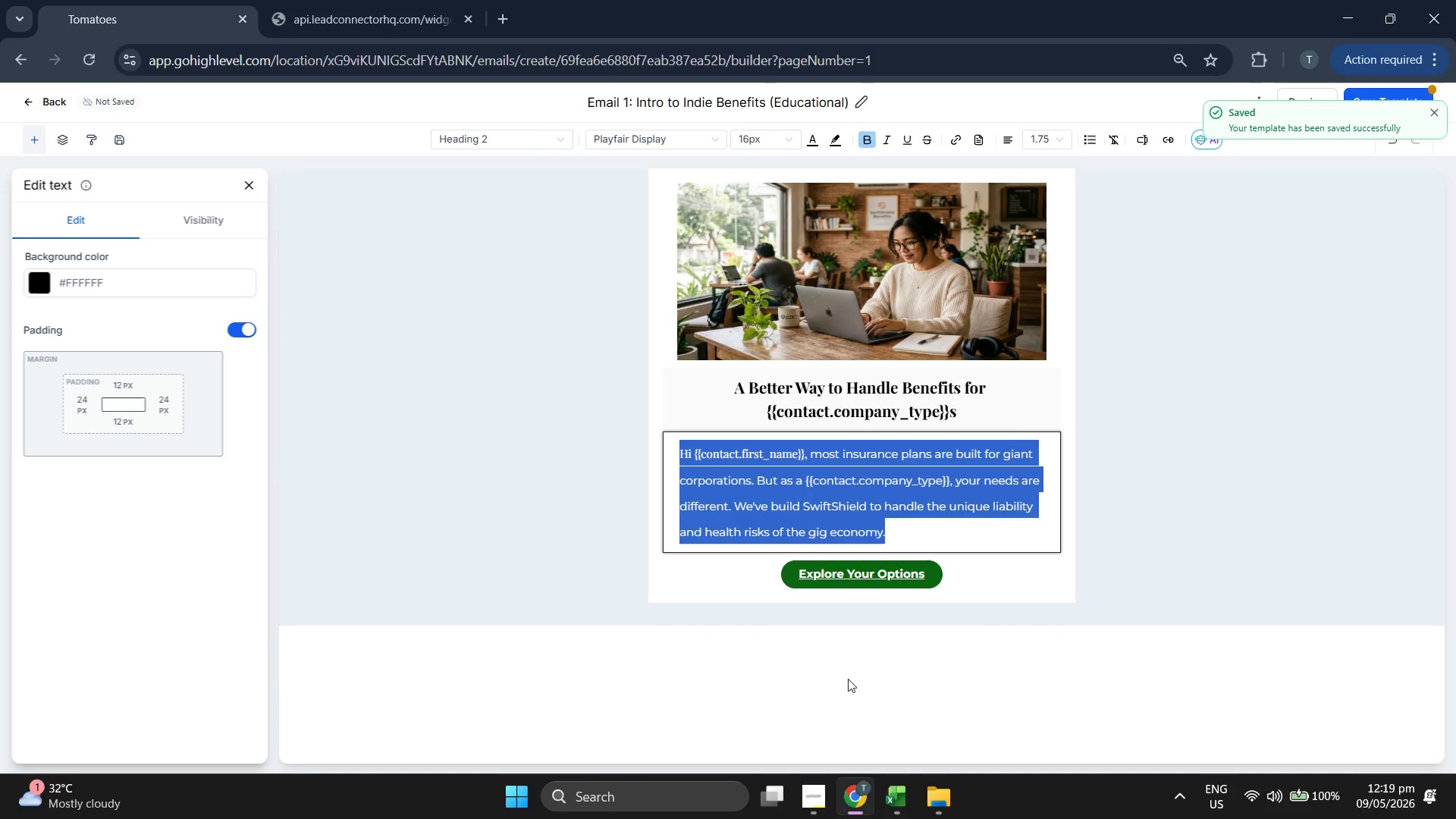 
left_click([861, 712])
 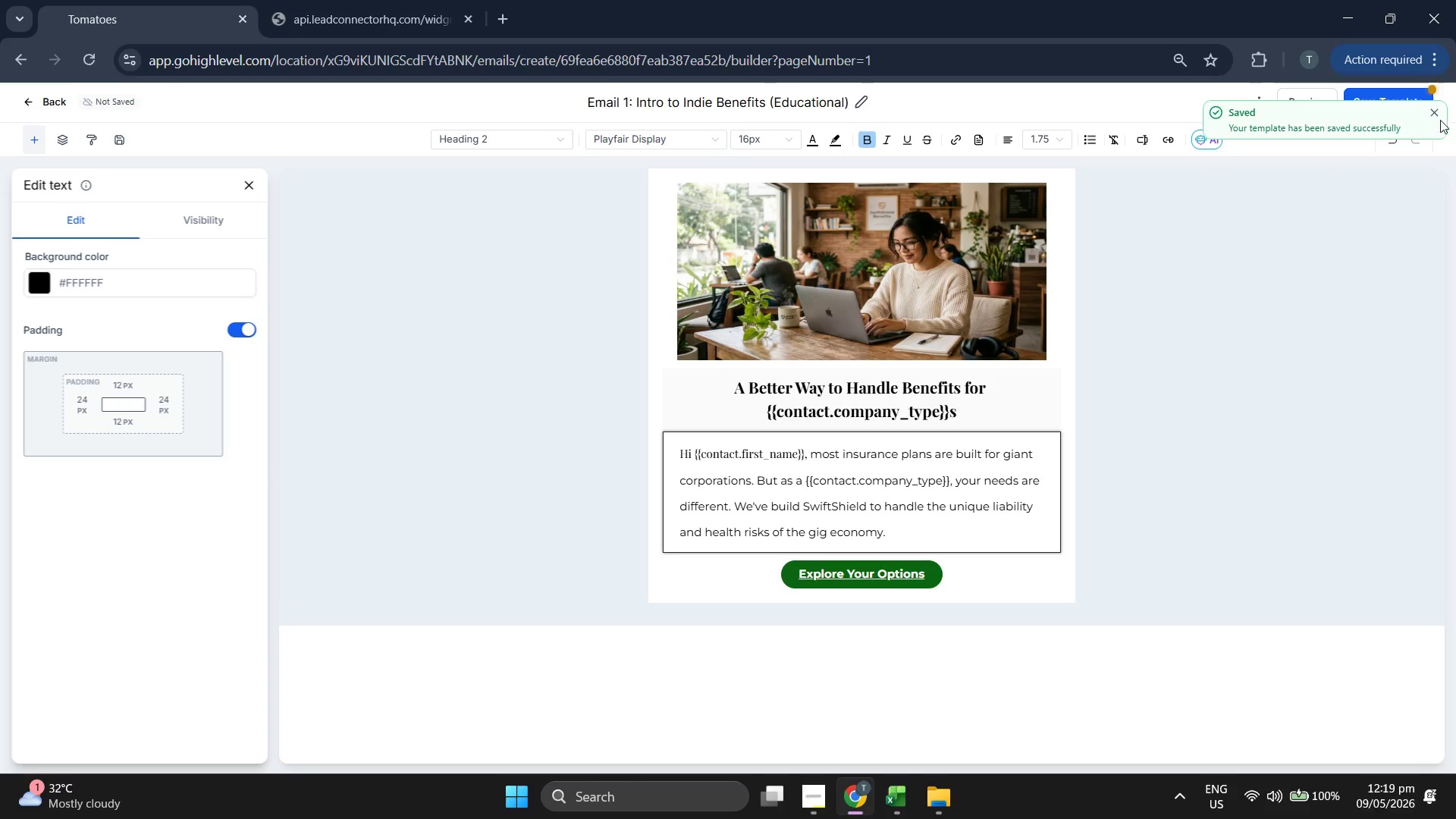 
double_click([1391, 93])
 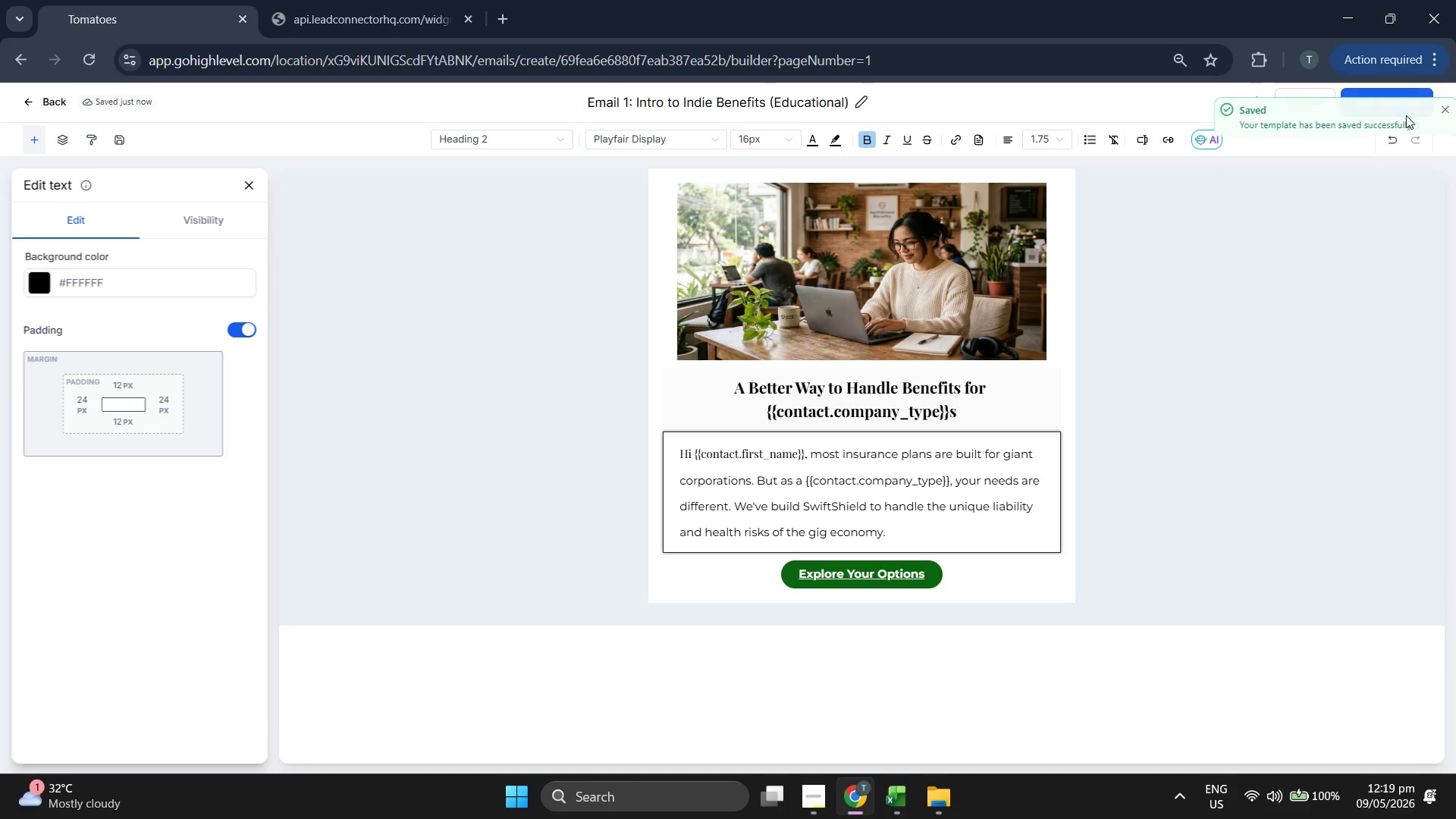 
left_click([1435, 115])
 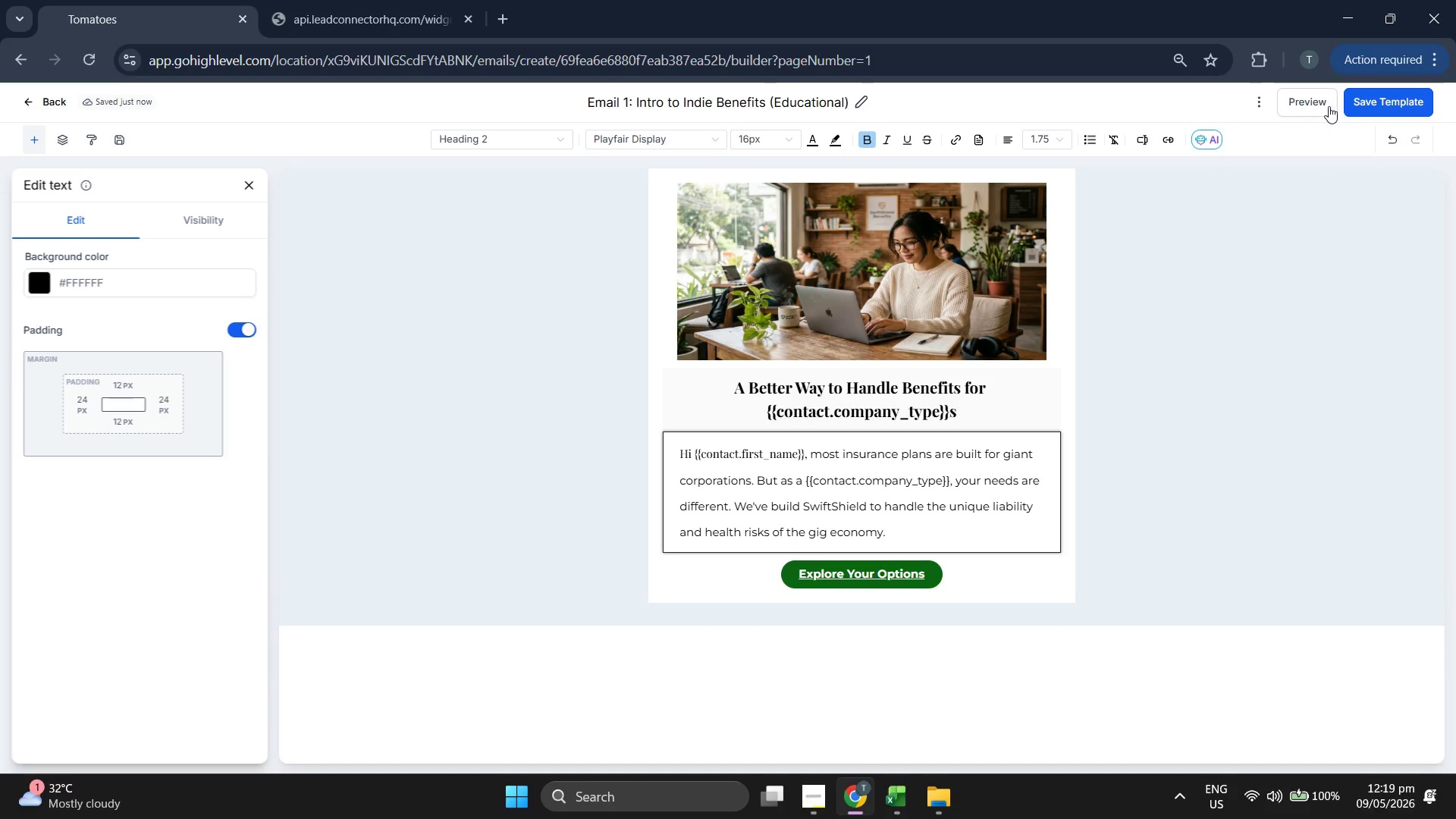 
left_click([1327, 105])
 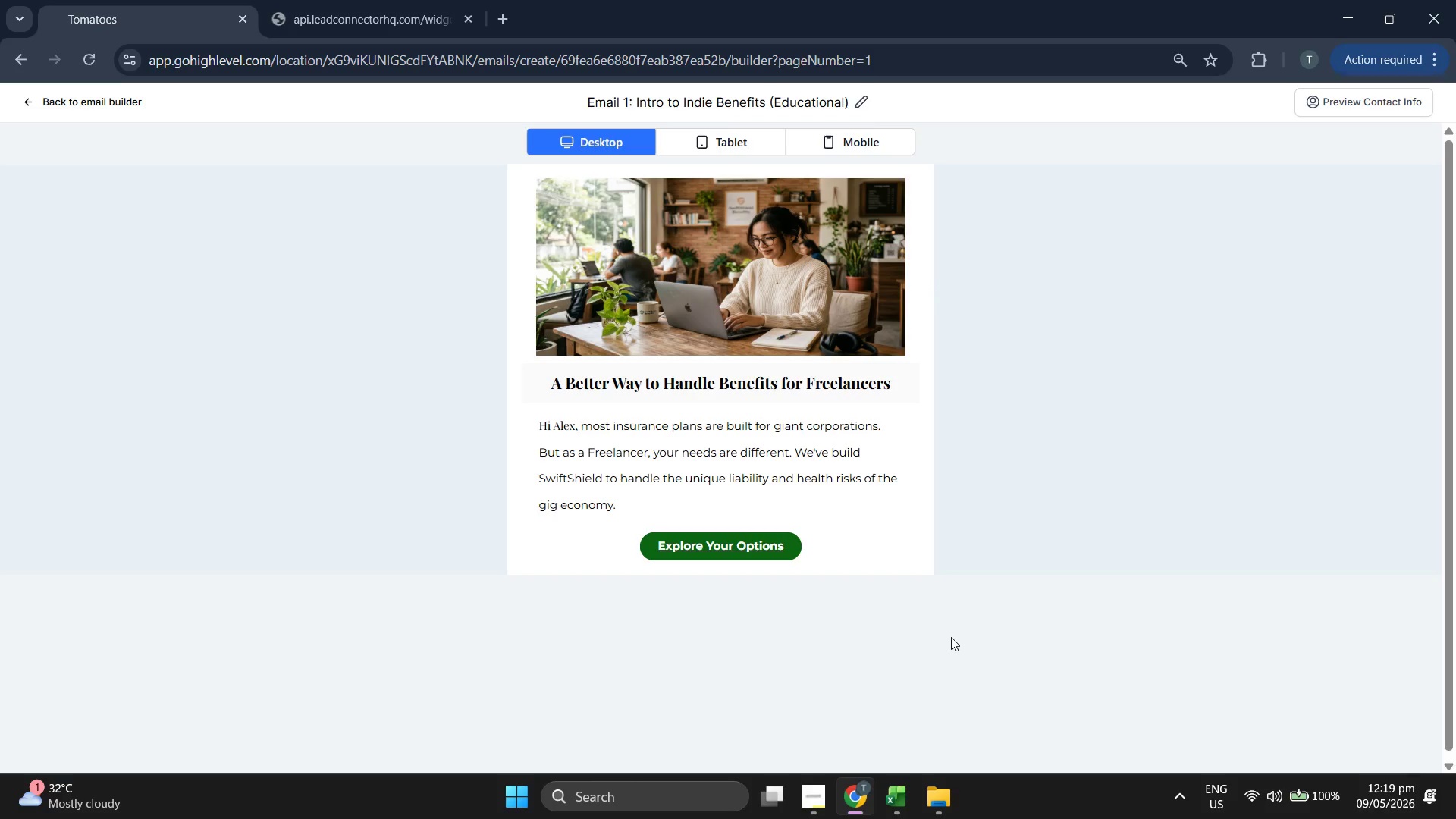 
wait(6.31)
 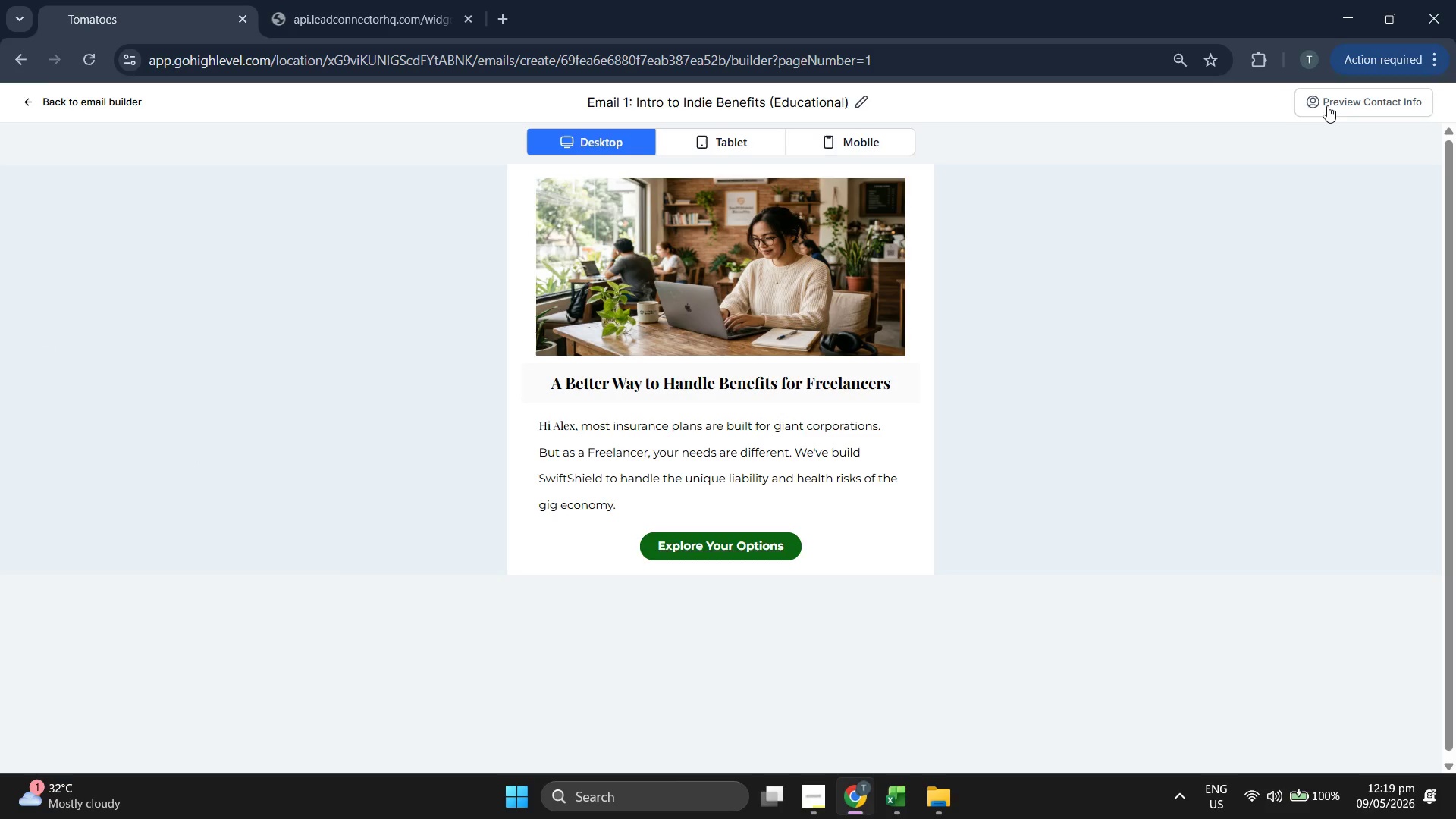 
left_click([884, 143])
 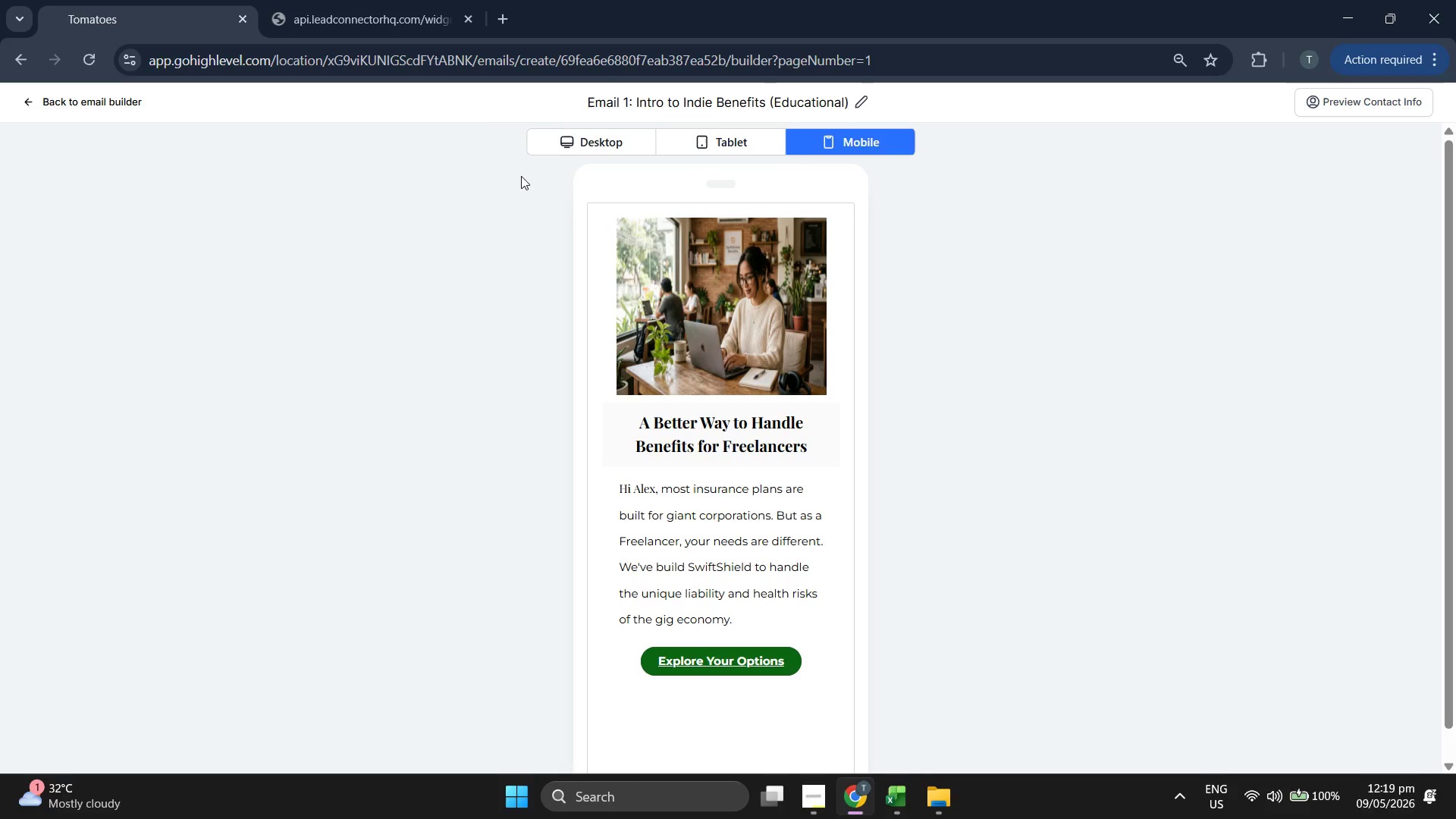 
wait(6.23)
 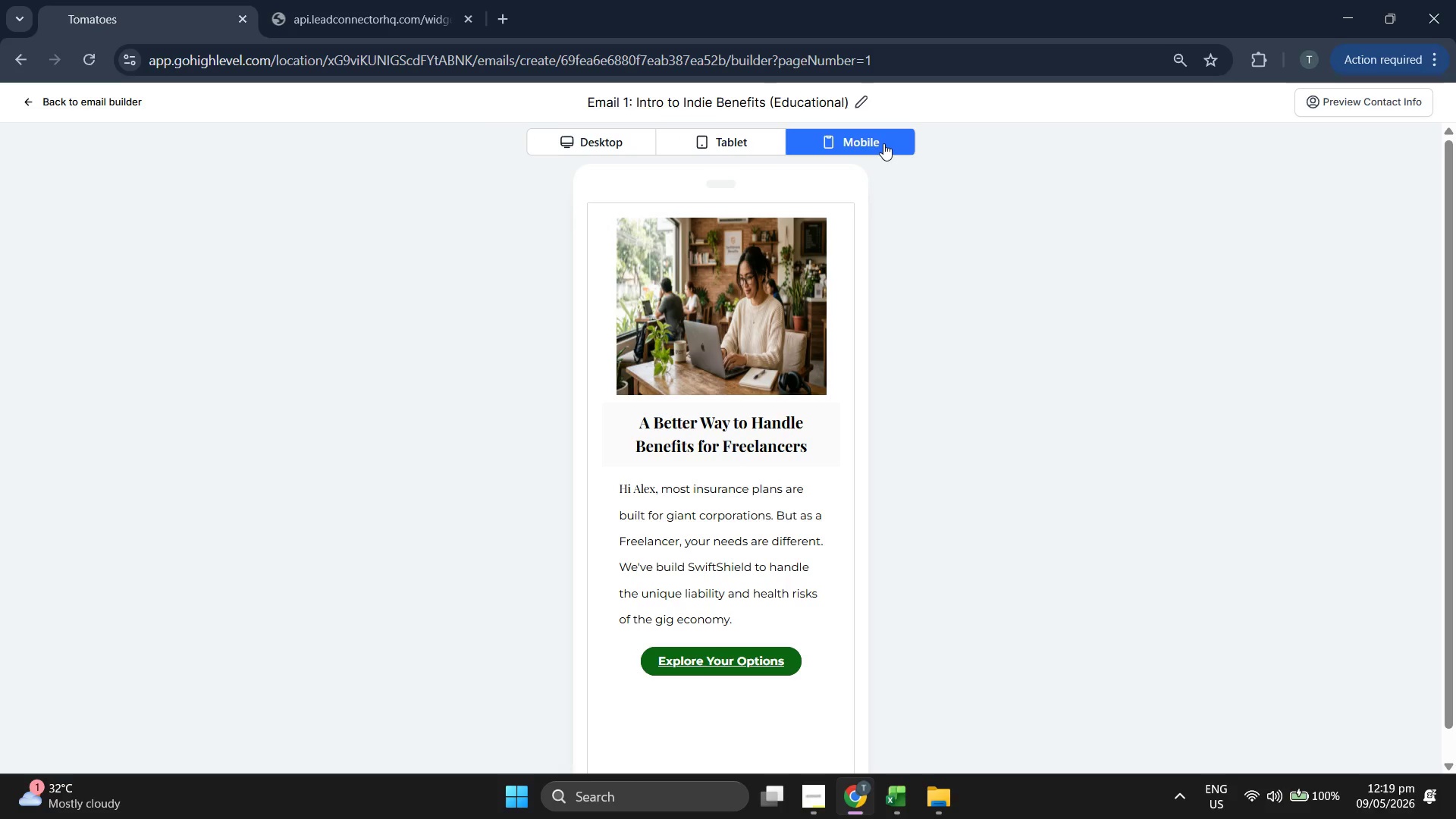 
left_click([593, 144])
 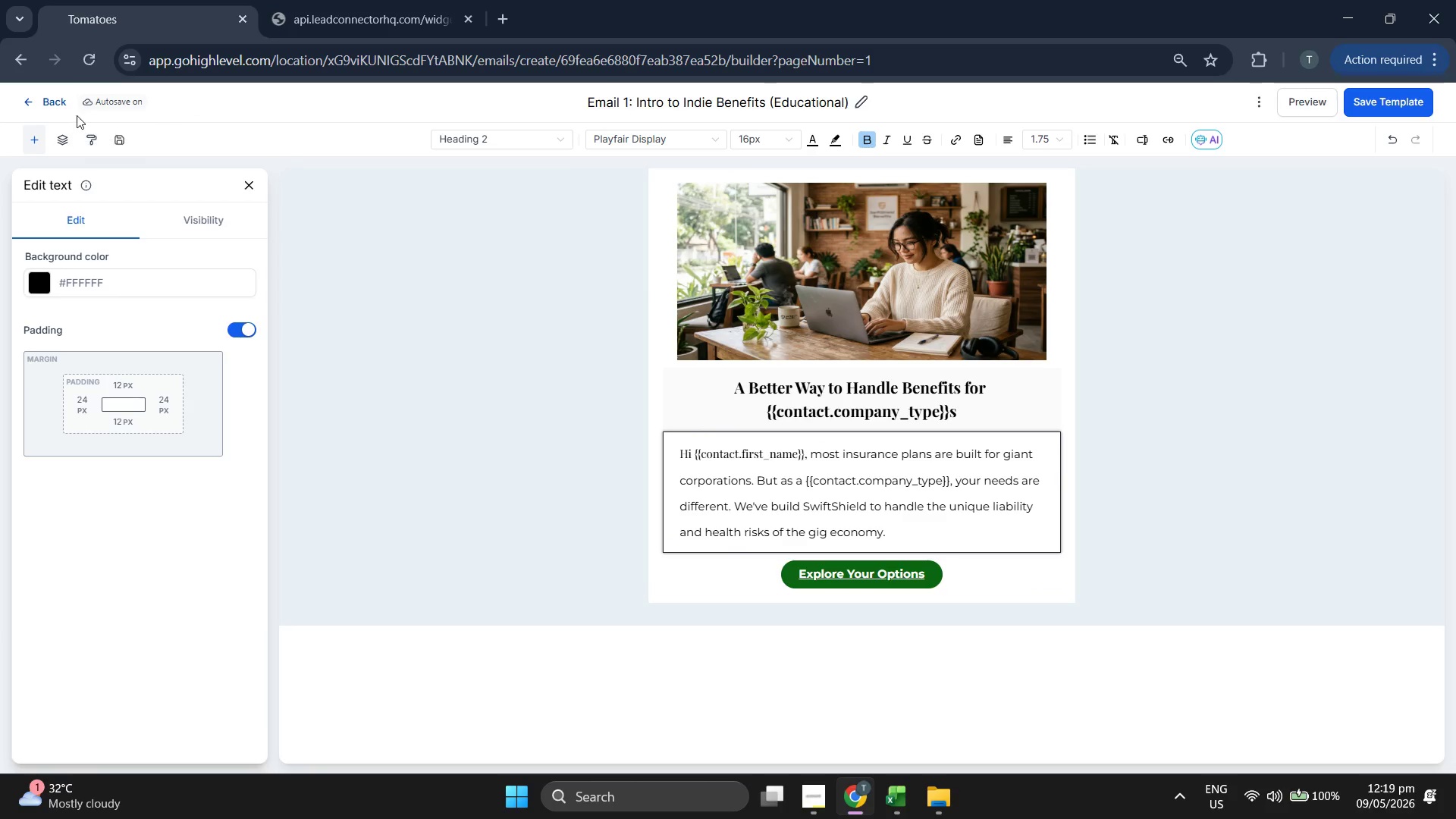 
left_click([249, 184])
 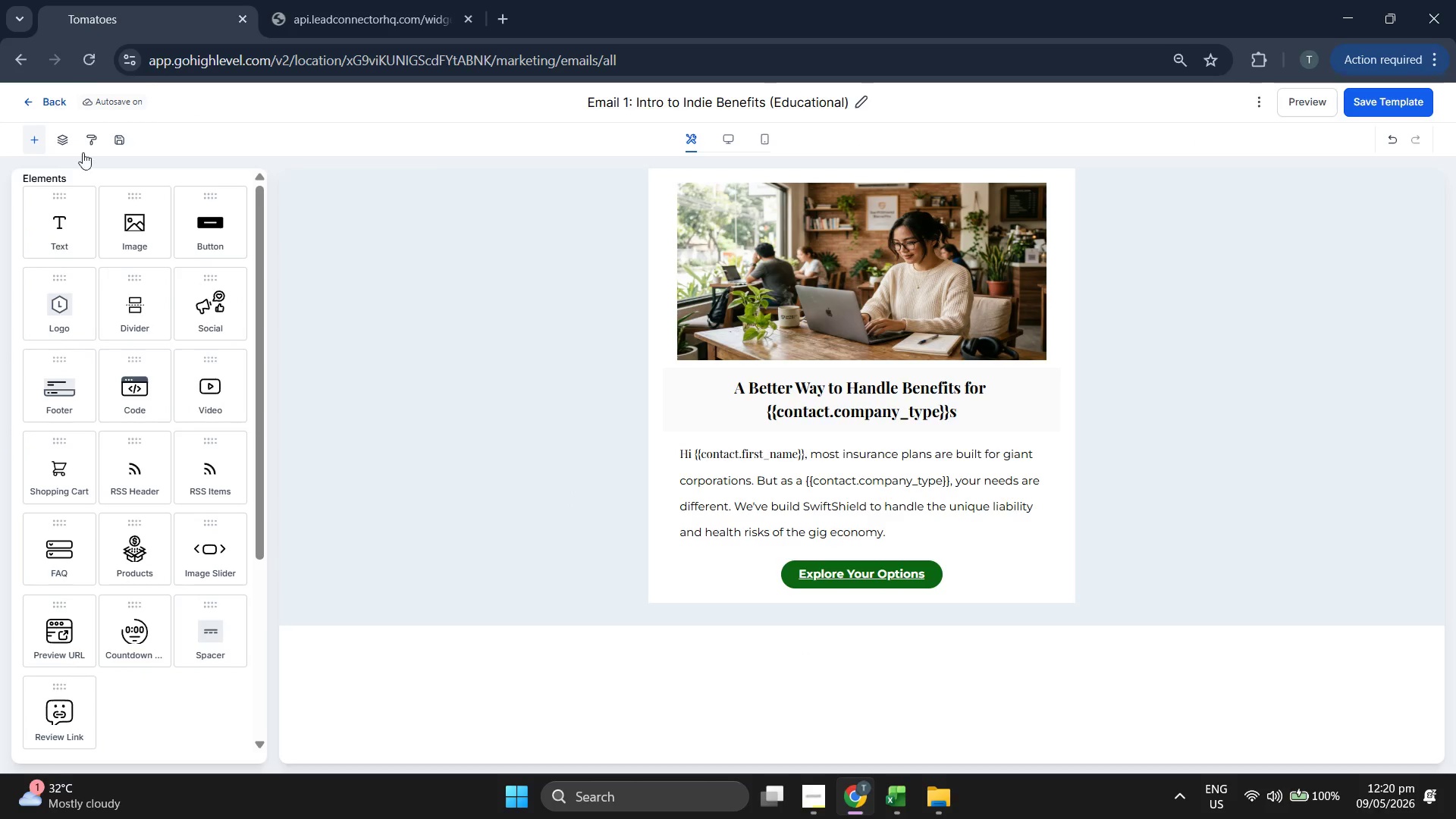 
wait(8.95)
 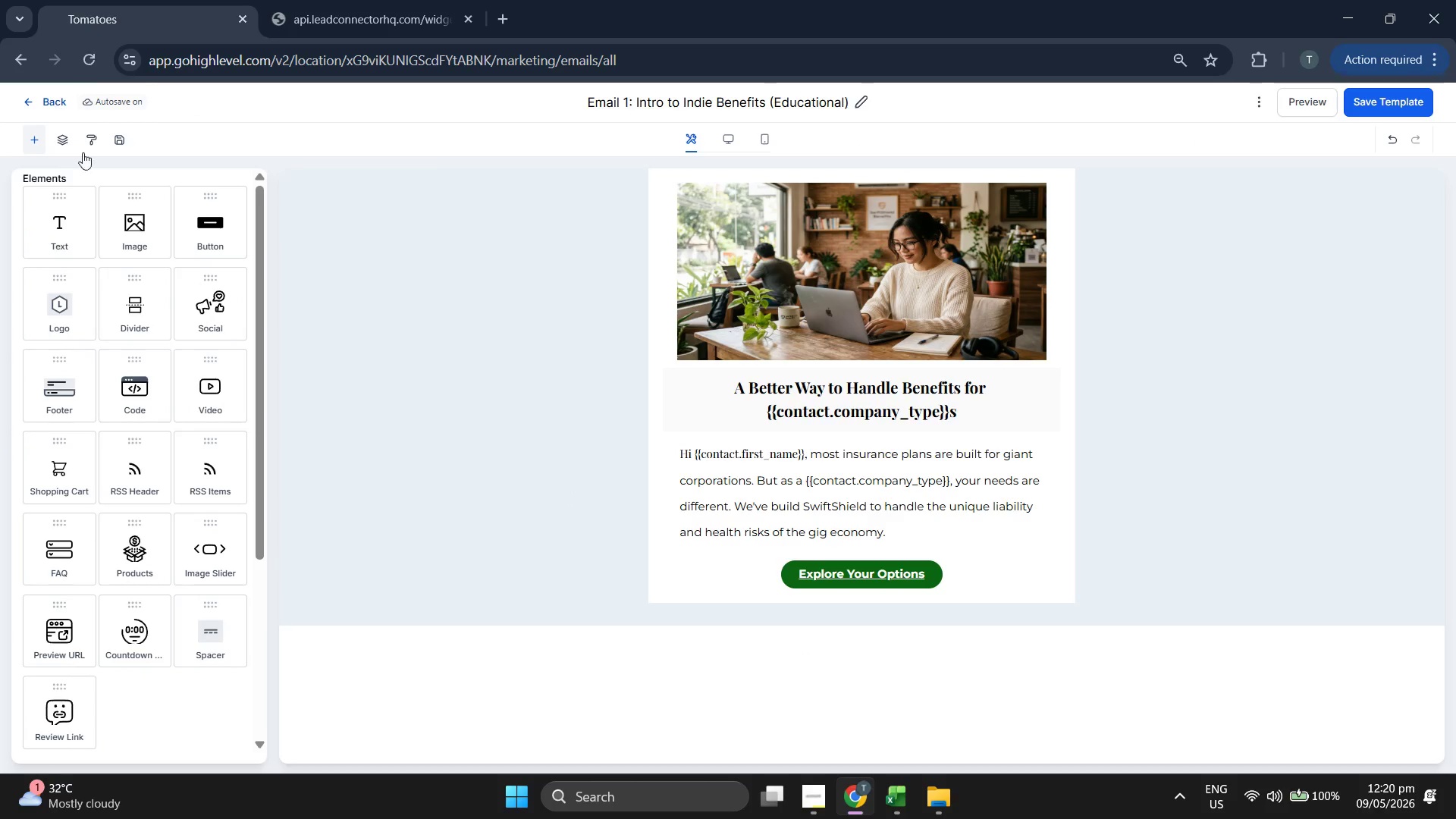 
left_click([484, 558])
 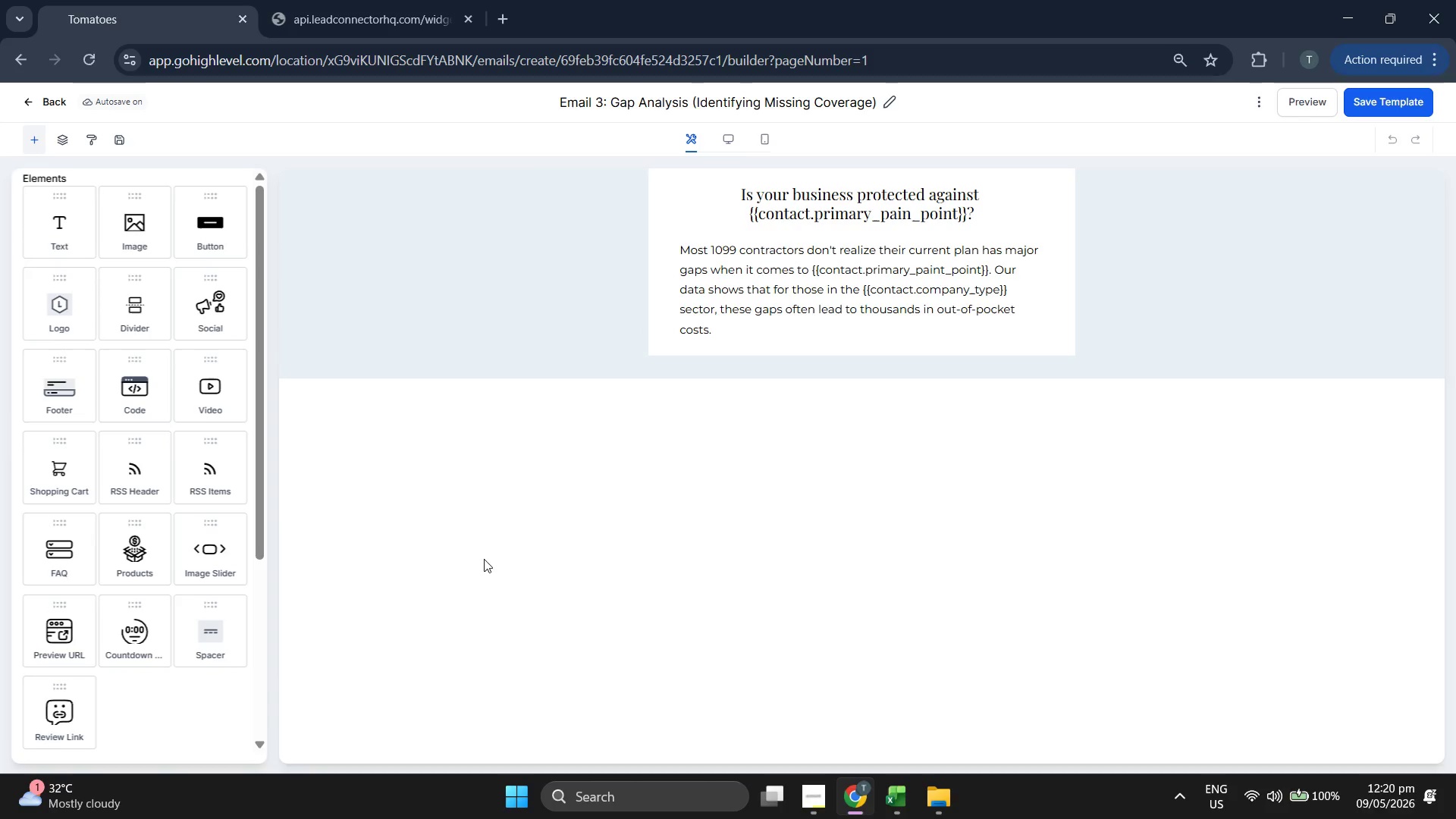 
wait(10.08)
 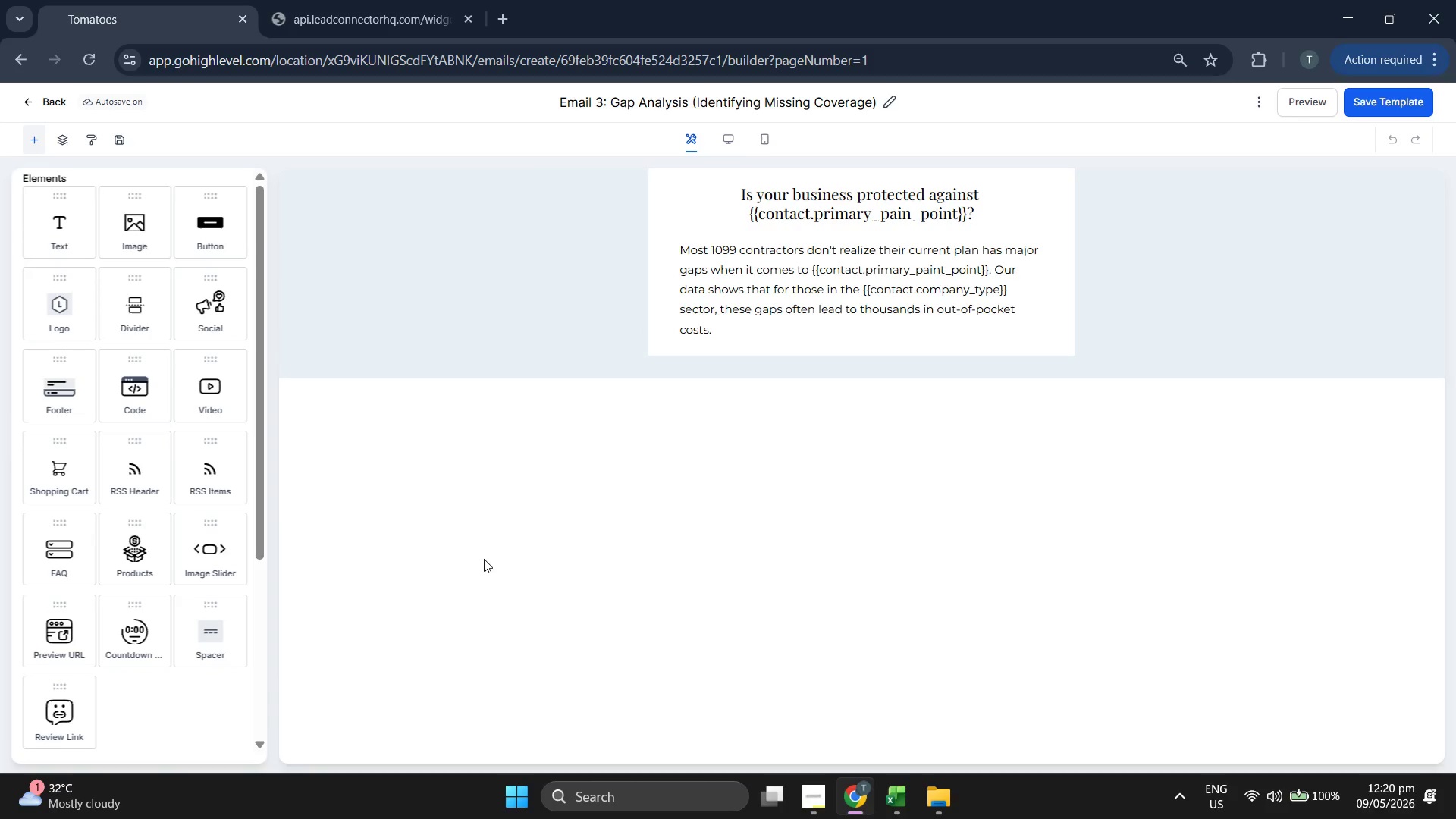 
left_click([452, 499])
 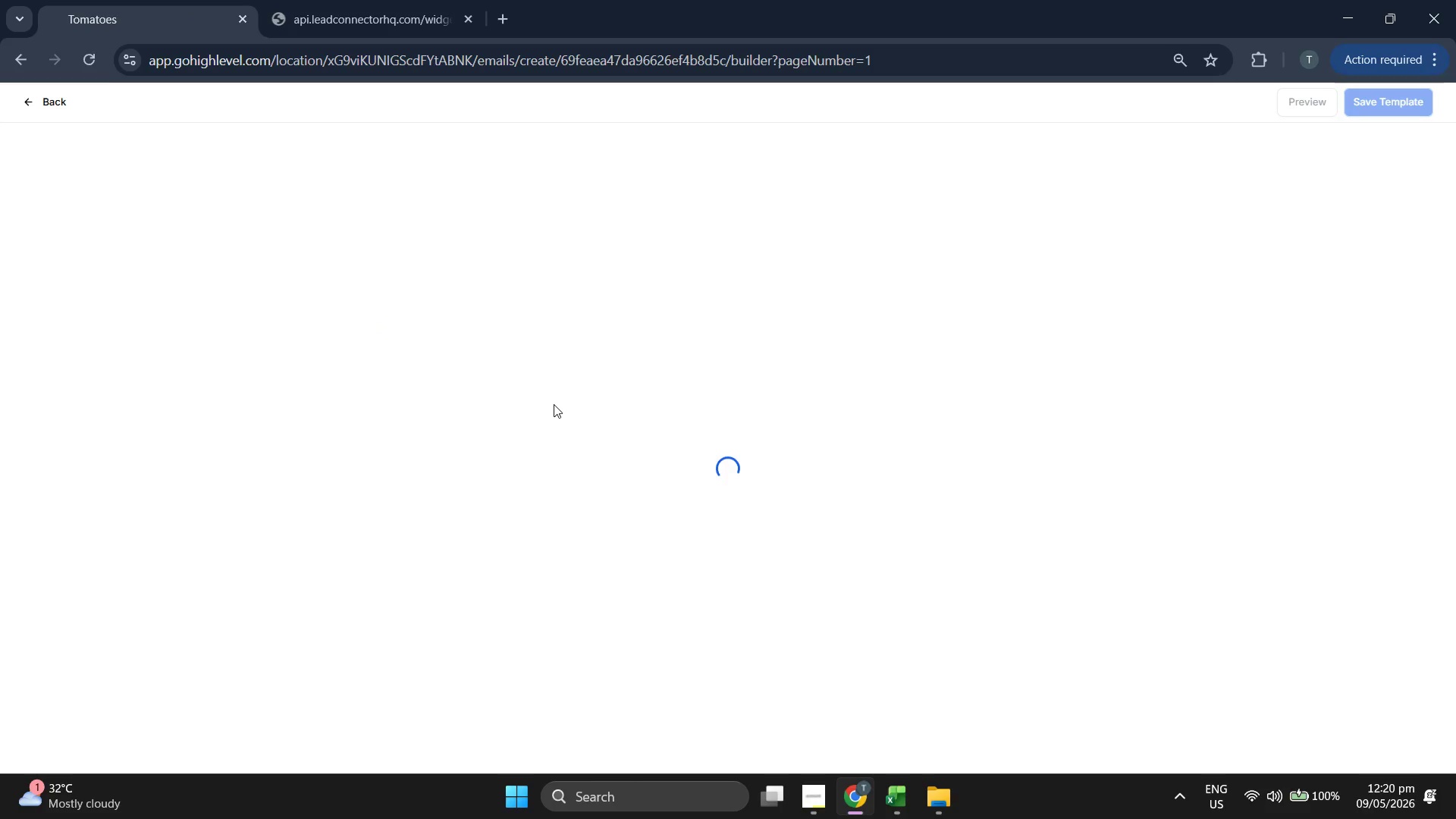 
wait(21.62)
 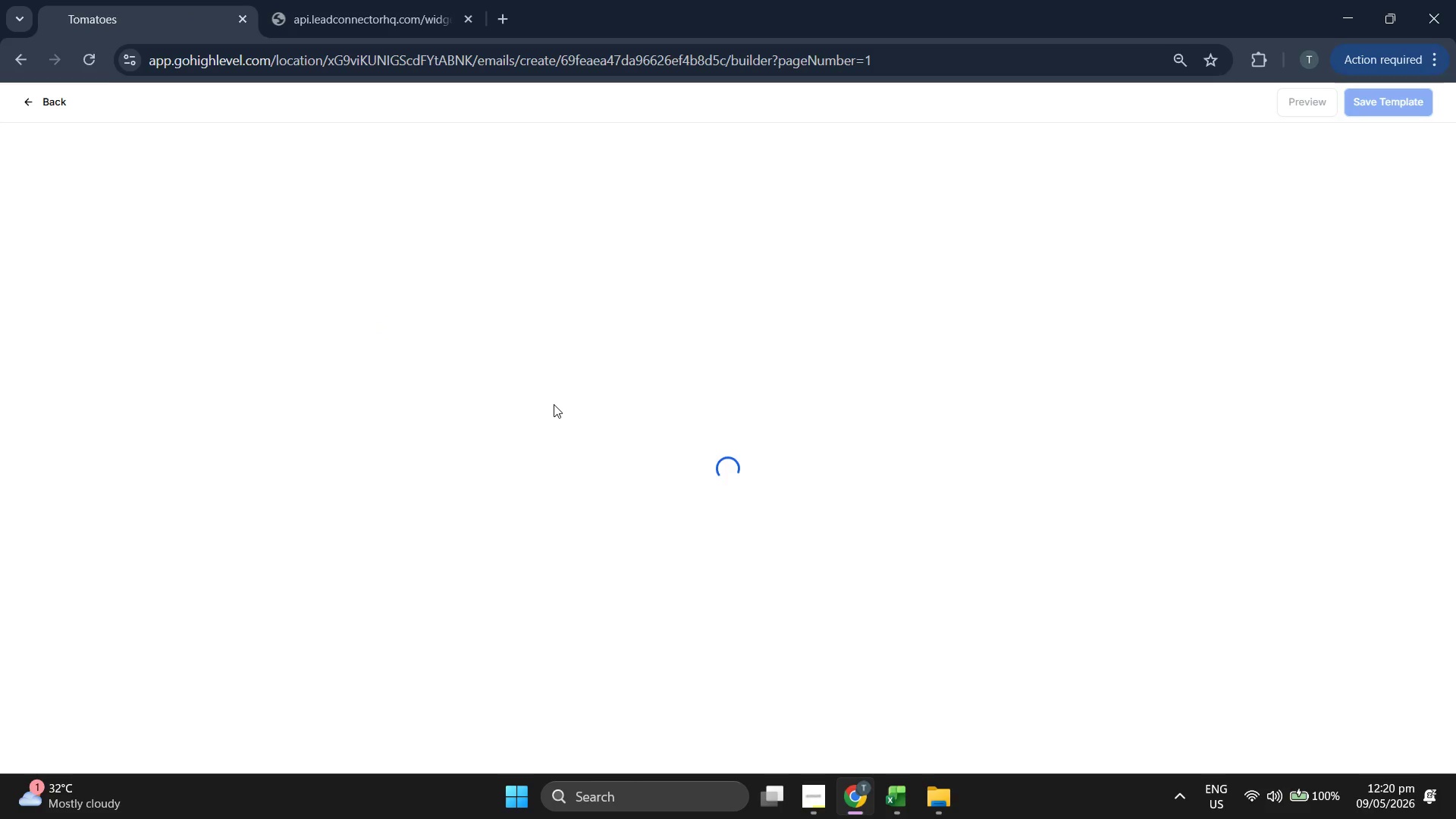 
double_click([912, 218])
 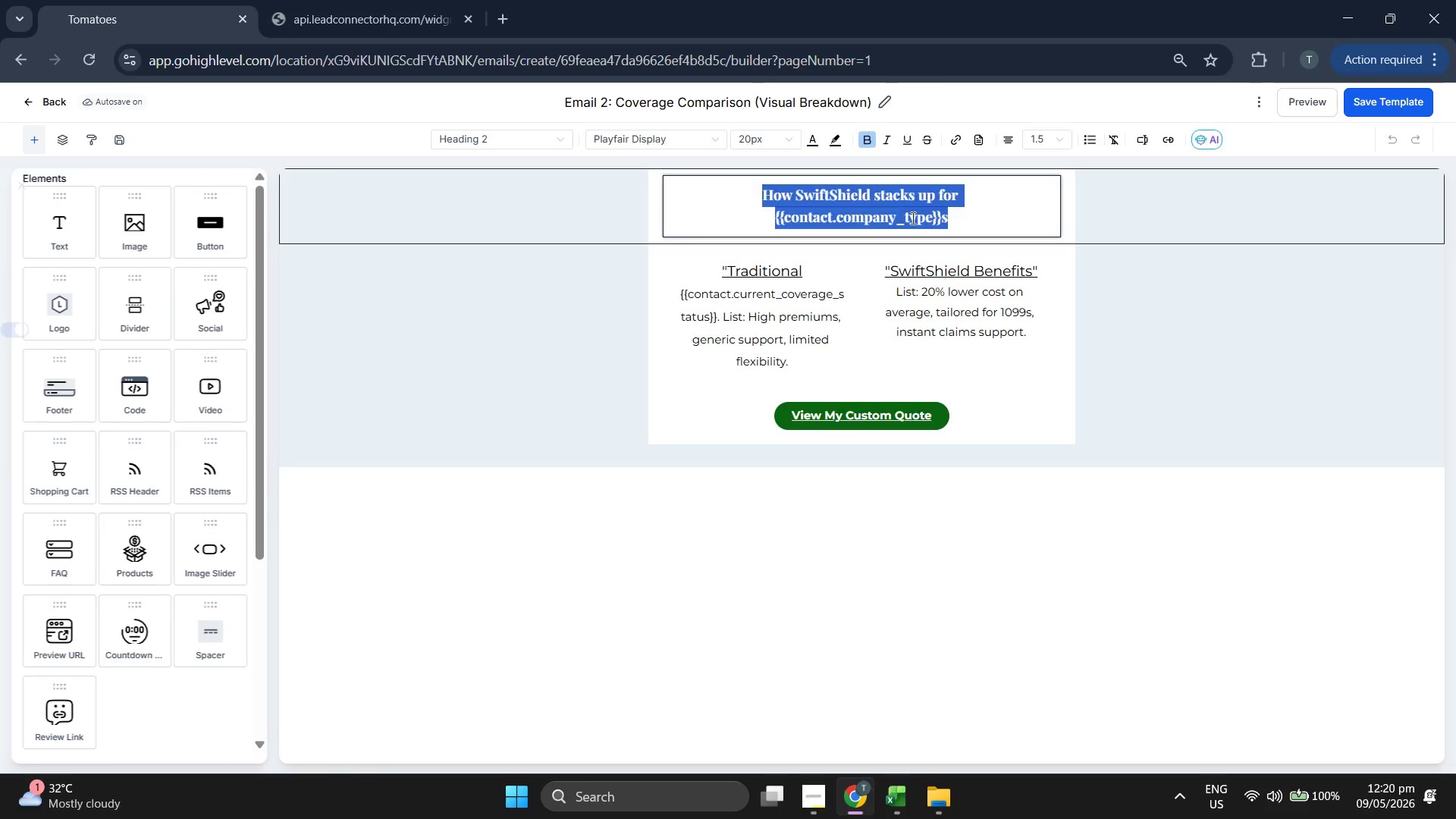 
triple_click([912, 218])
 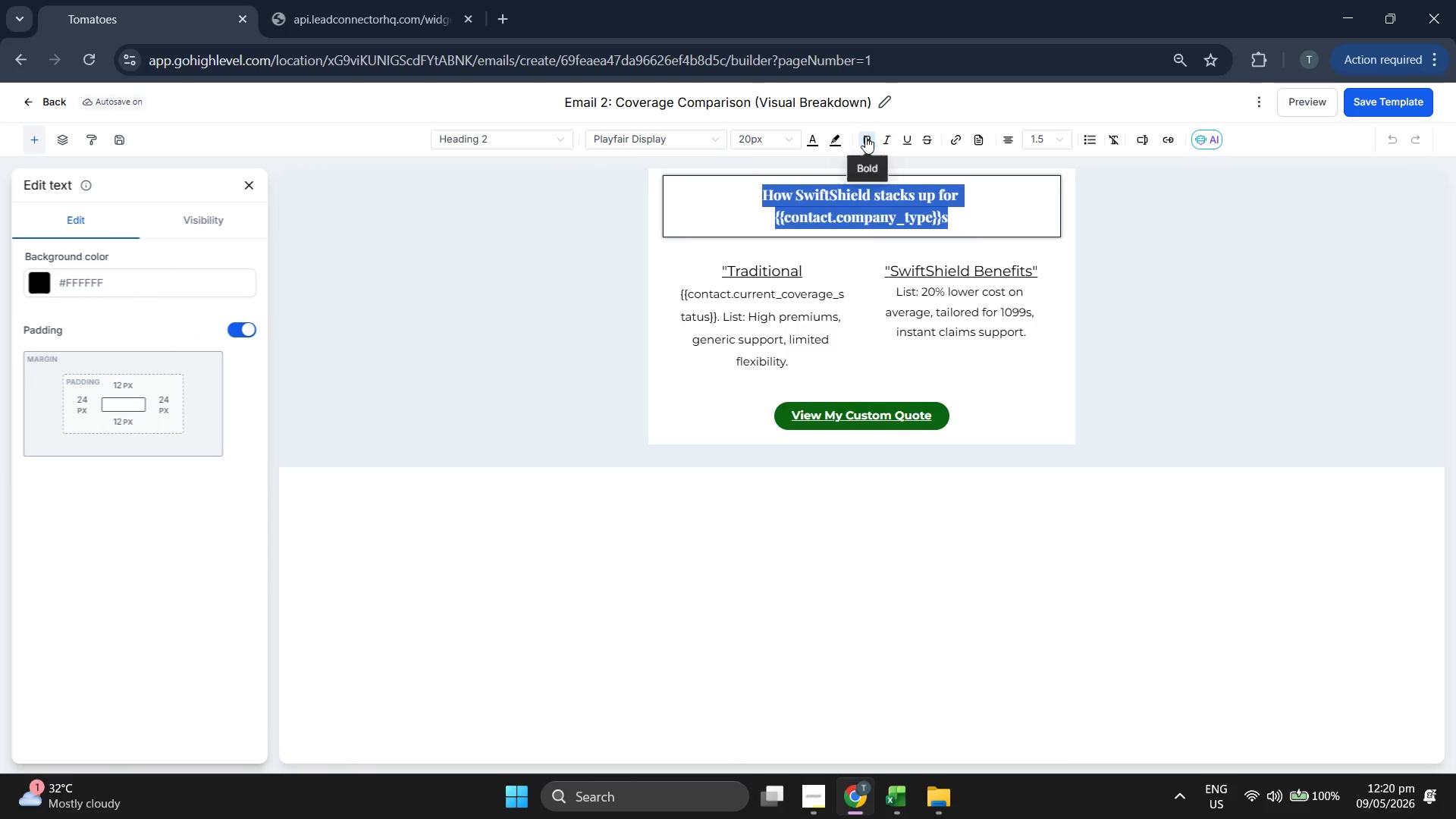 
double_click([1033, 99])
 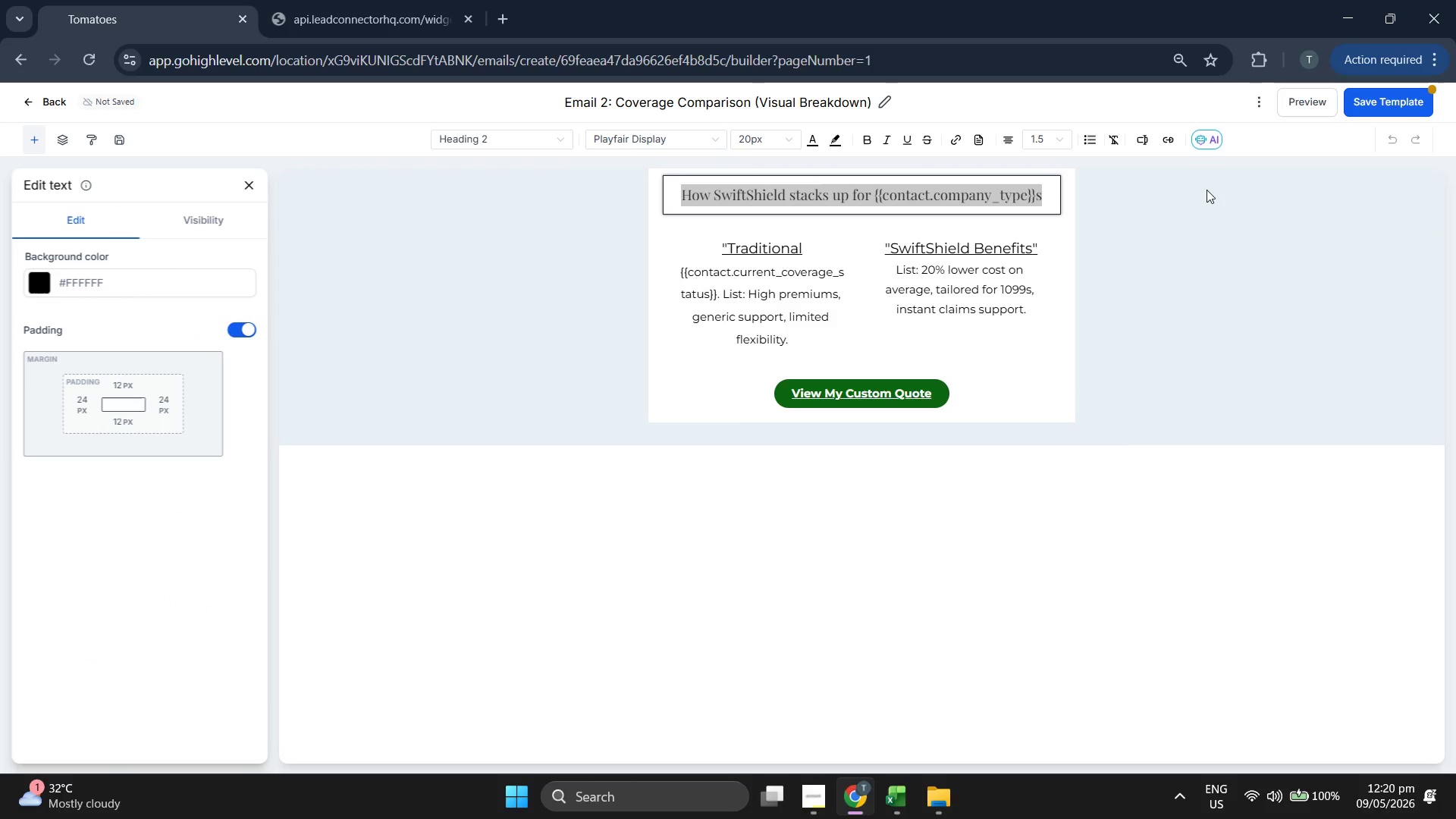 
left_click([1106, 637])
 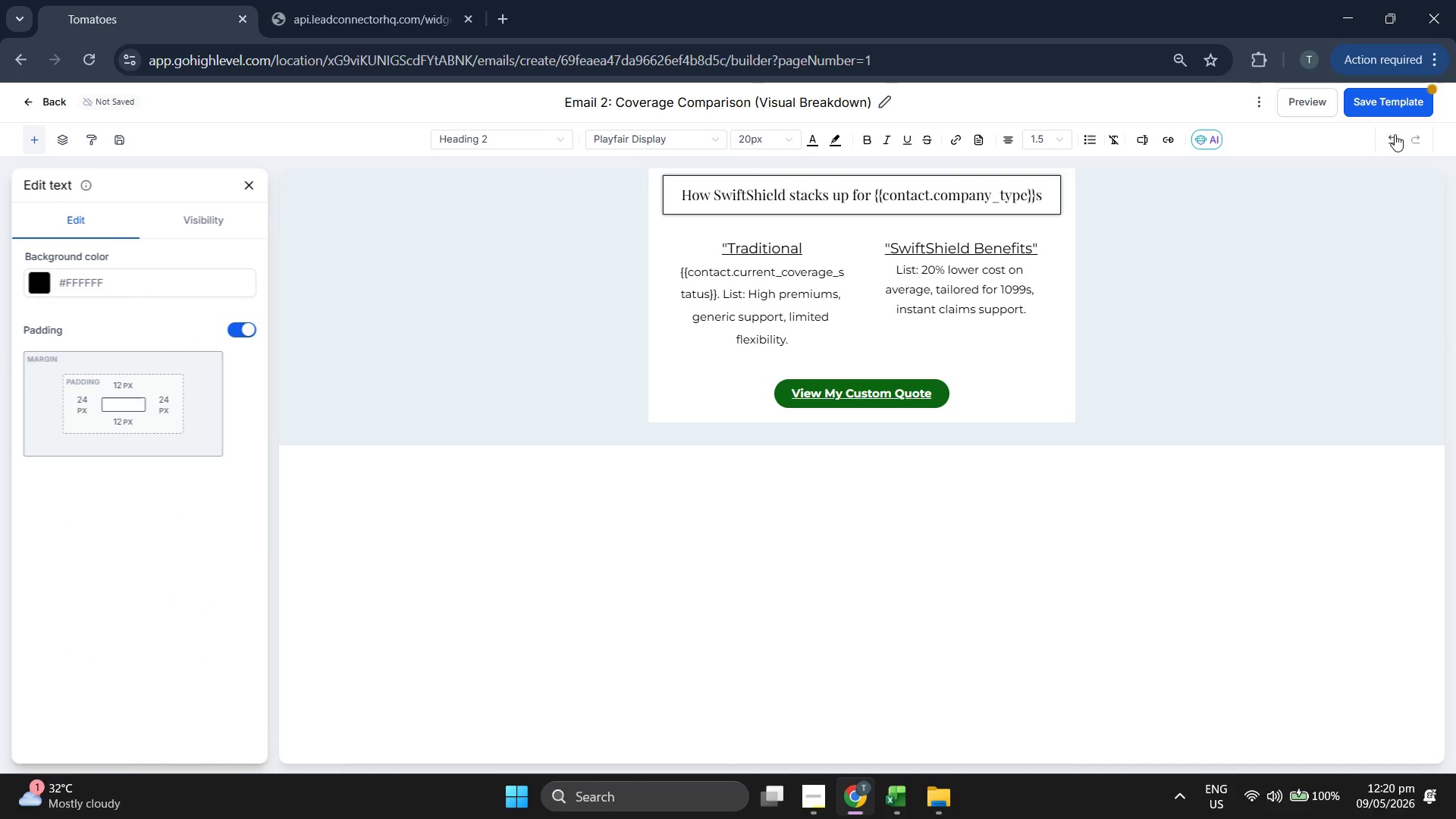 
left_click([1380, 93])
 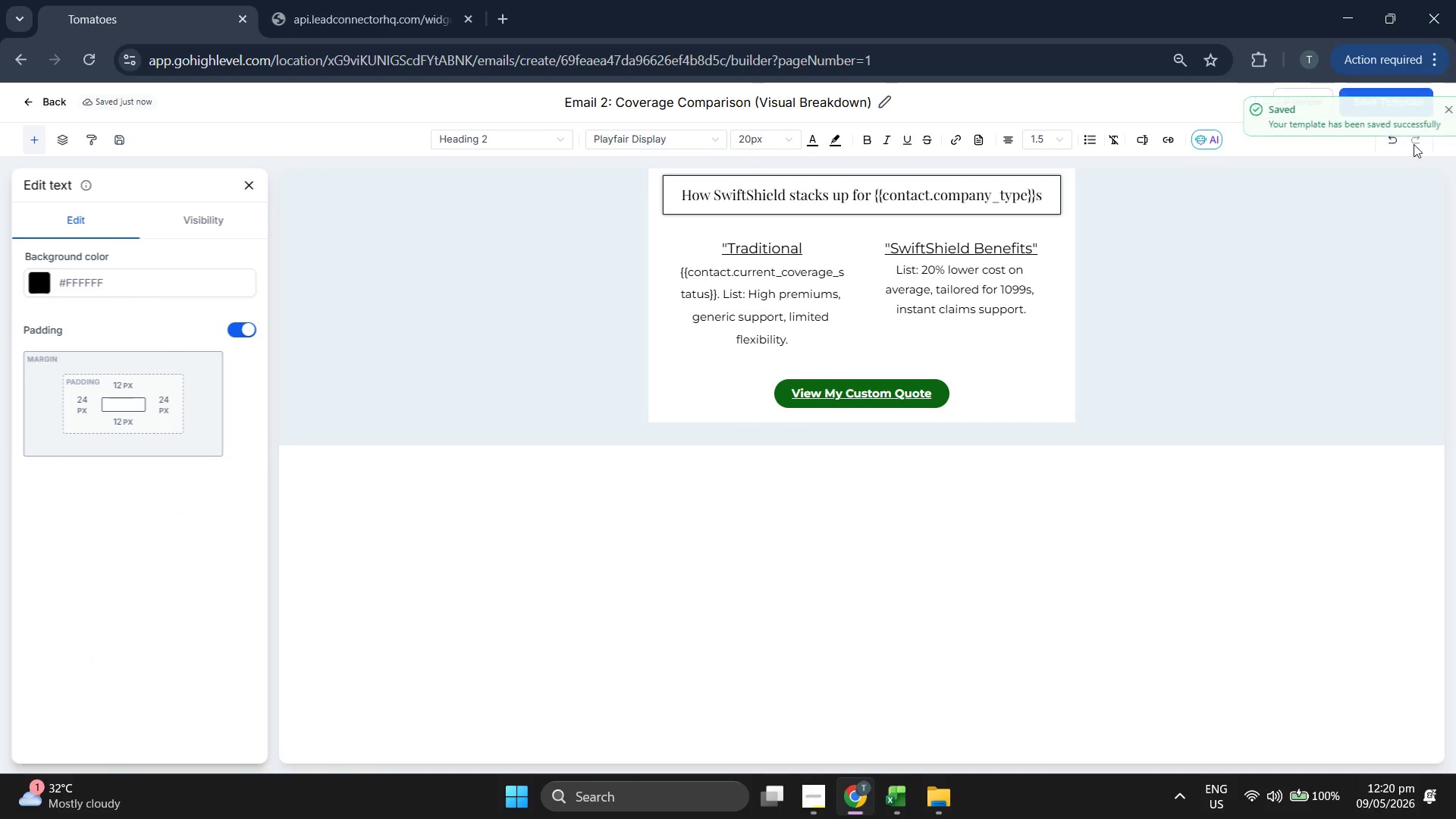 
left_click([1441, 115])
 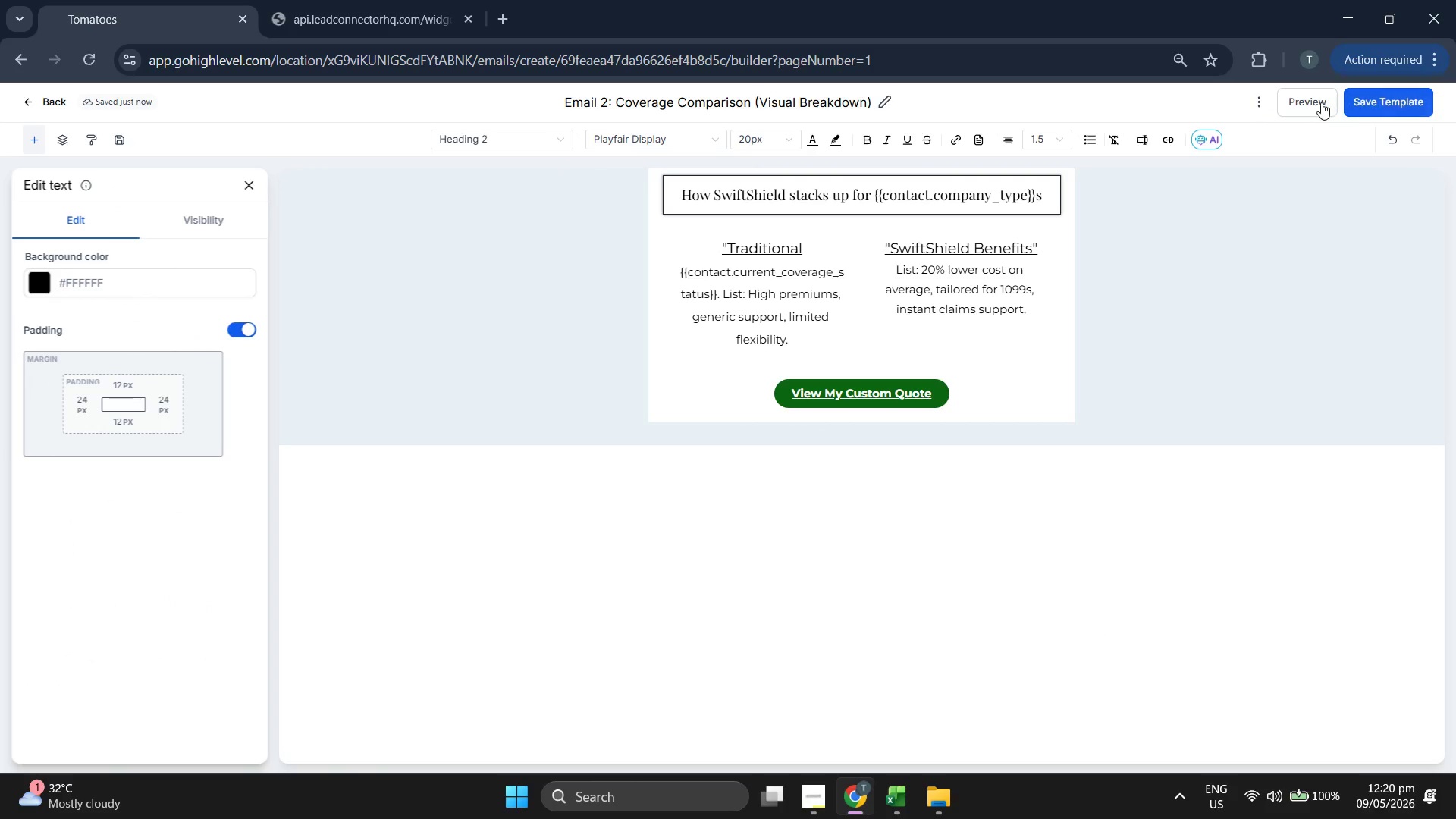 
left_click([1321, 102])
 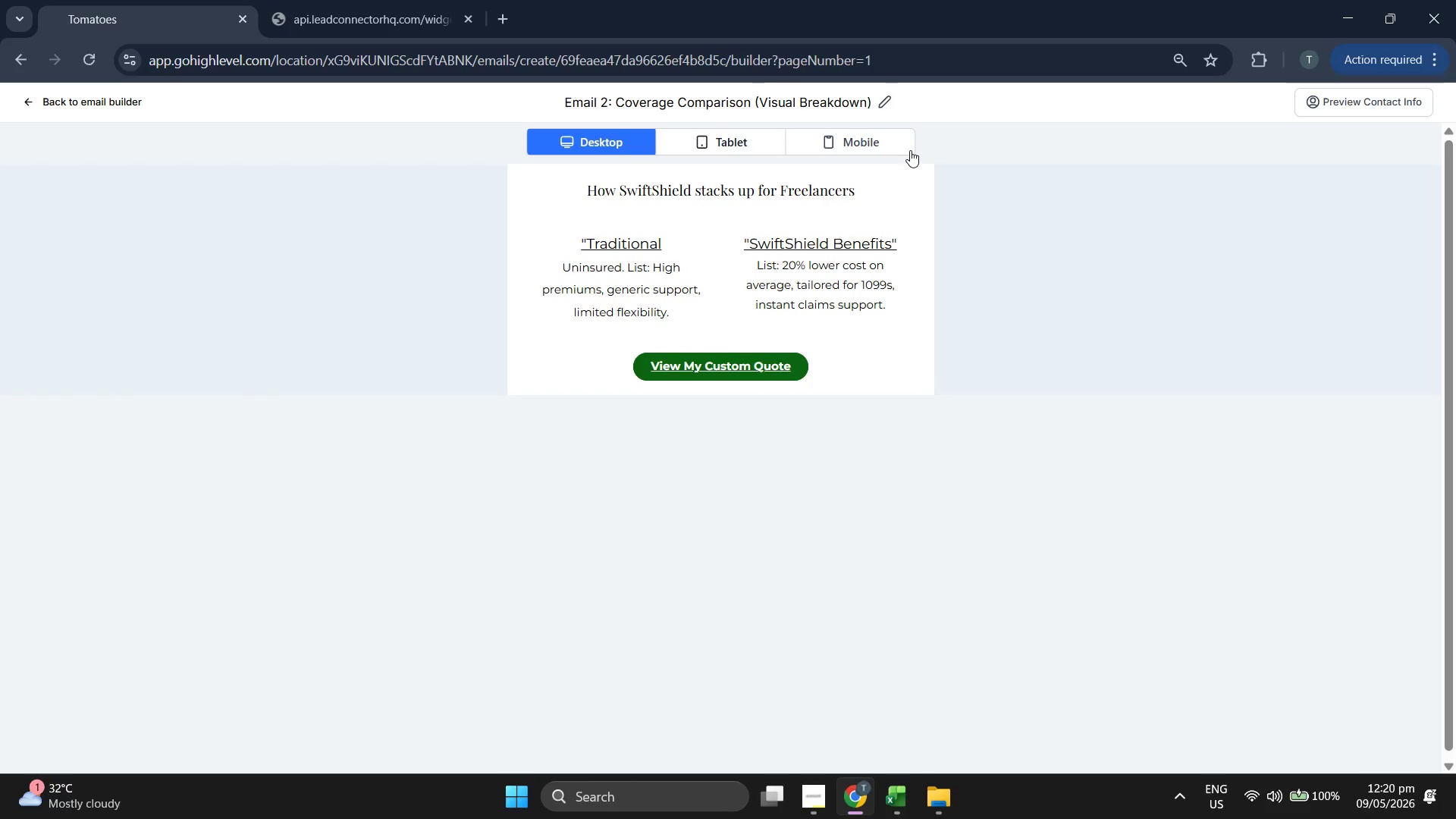 
left_click([861, 145])
 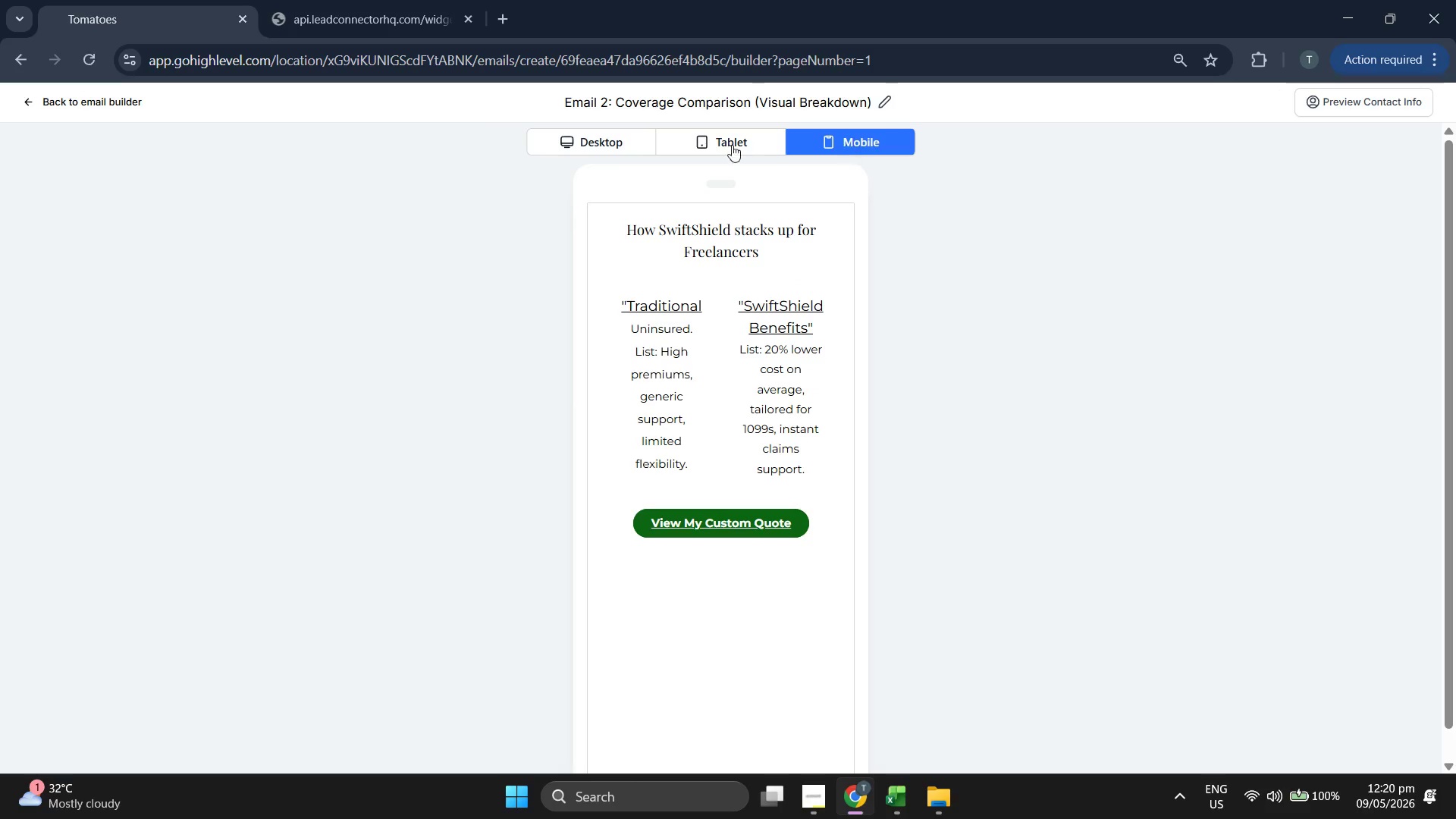 
left_click([612, 143])
 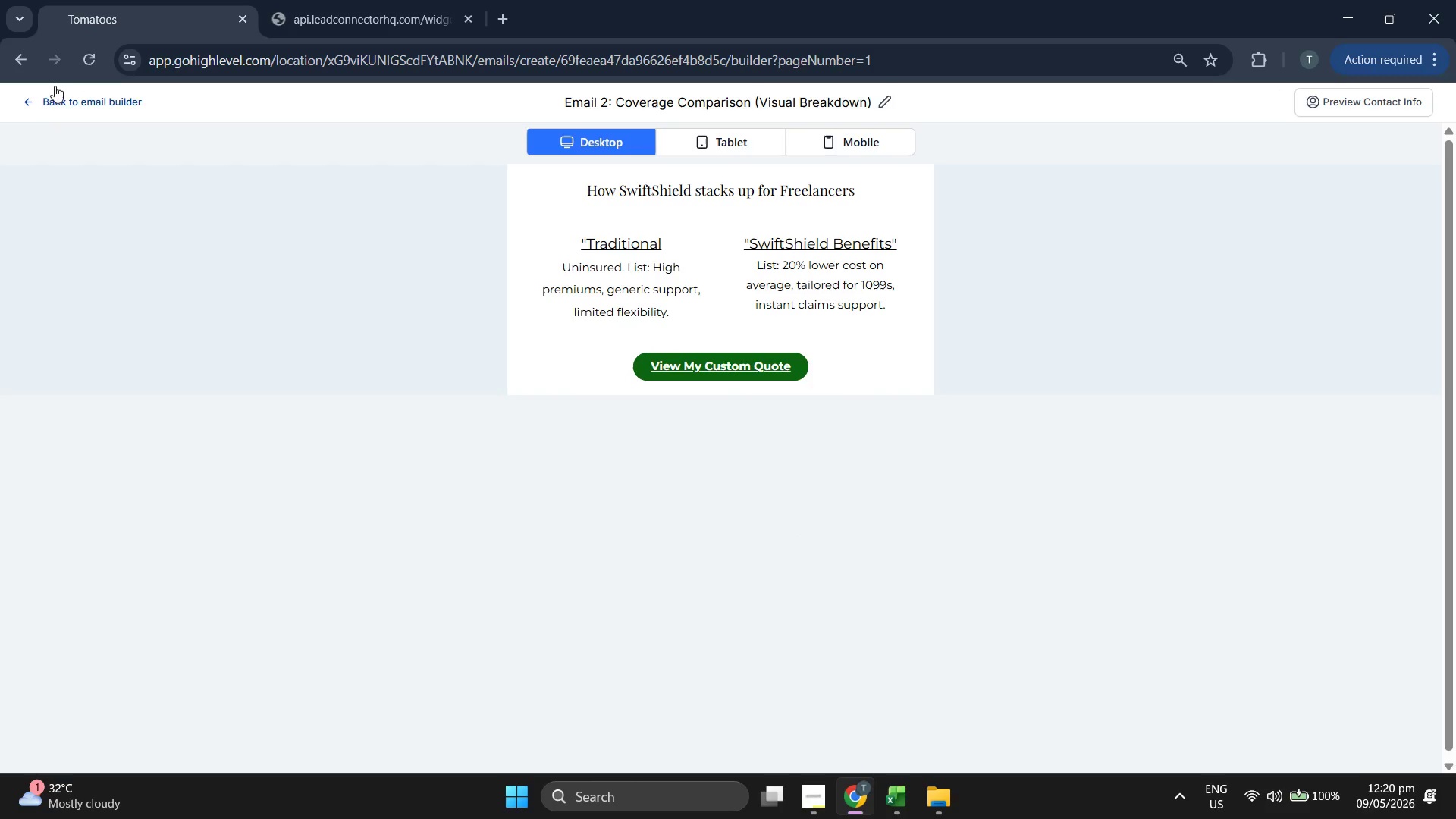 
left_click([53, 98])
 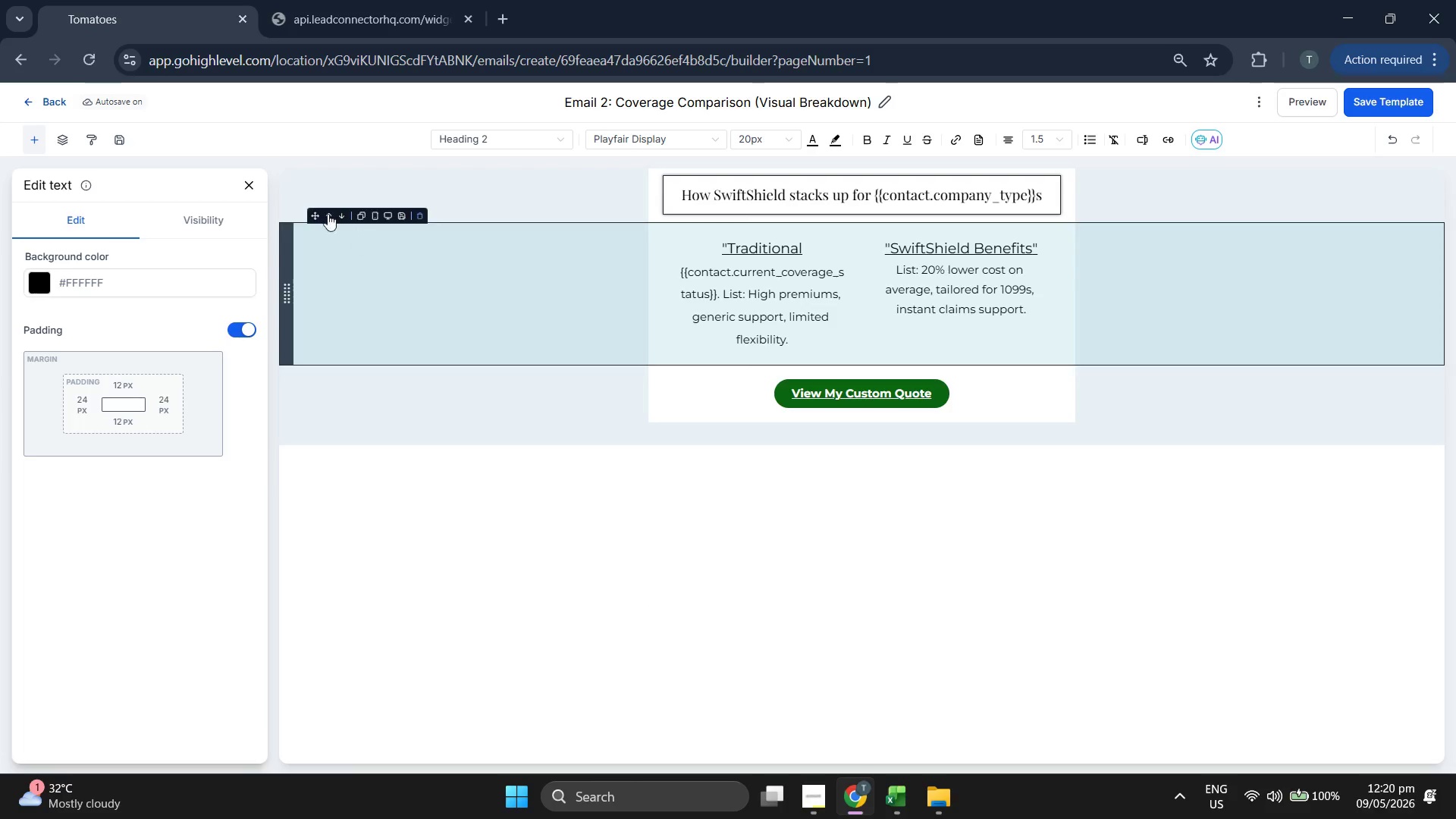 
left_click([250, 180])
 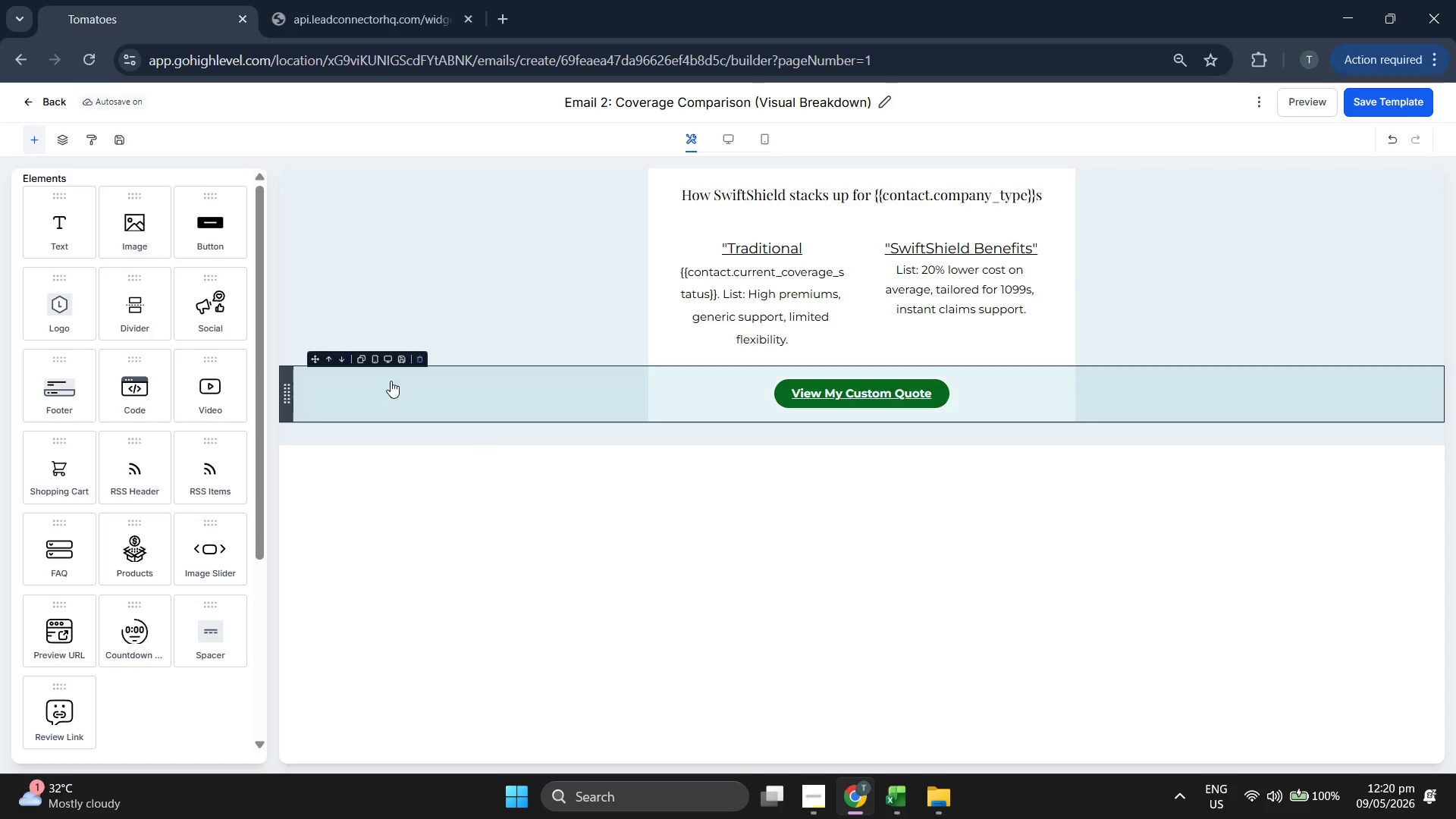 
left_click([54, 99])
 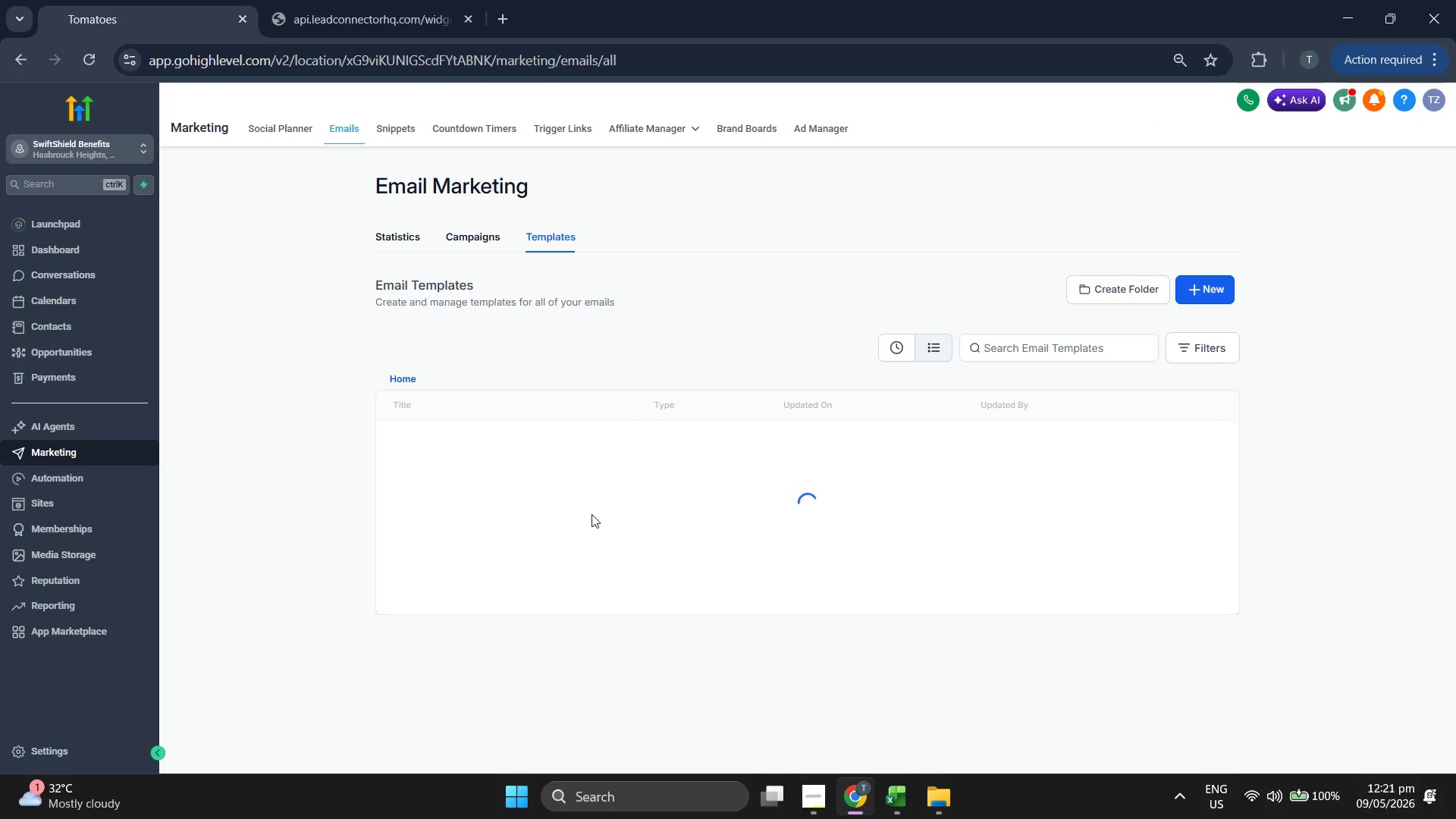 
wait(5.34)
 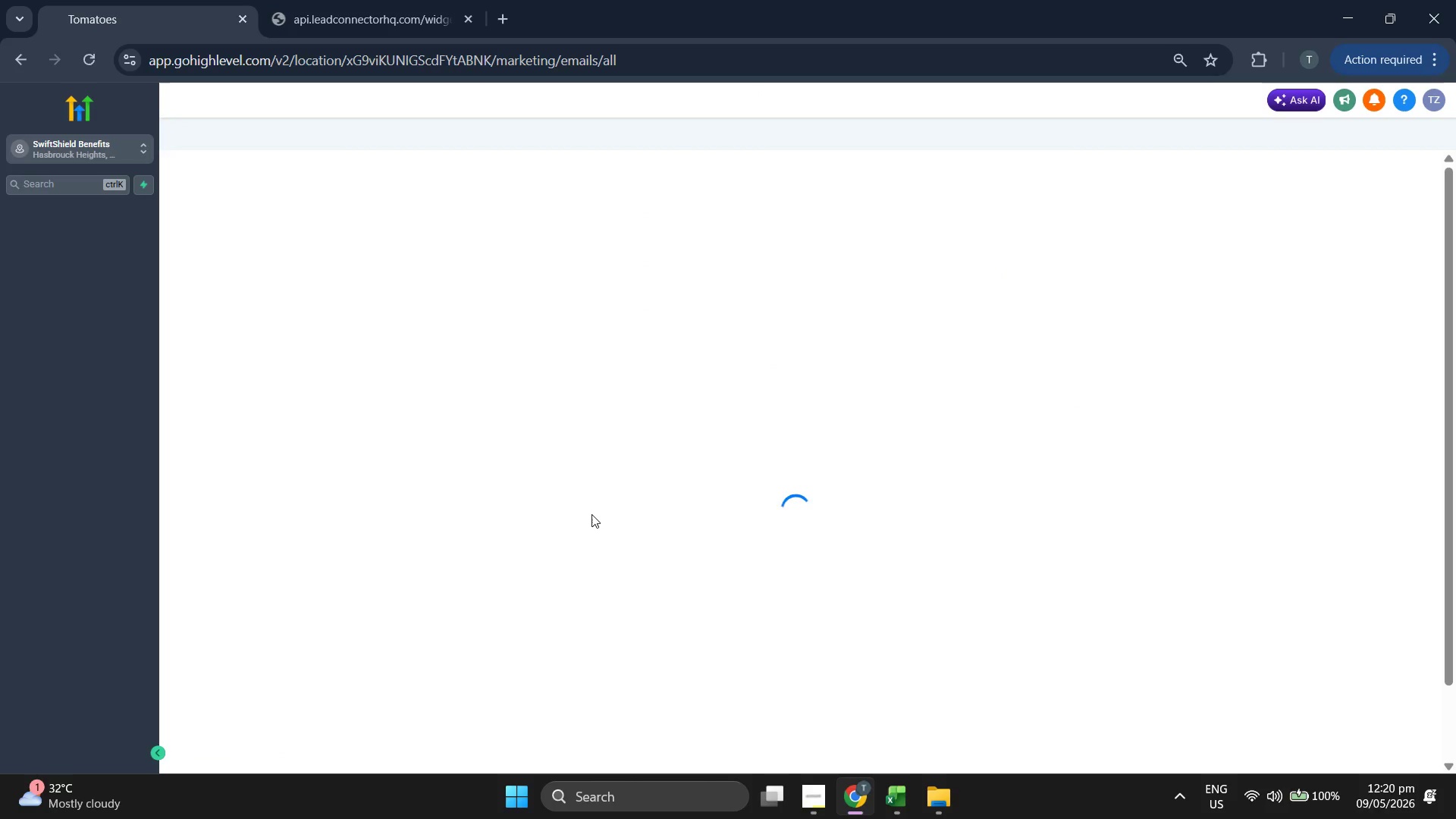 
left_click([507, 544])
 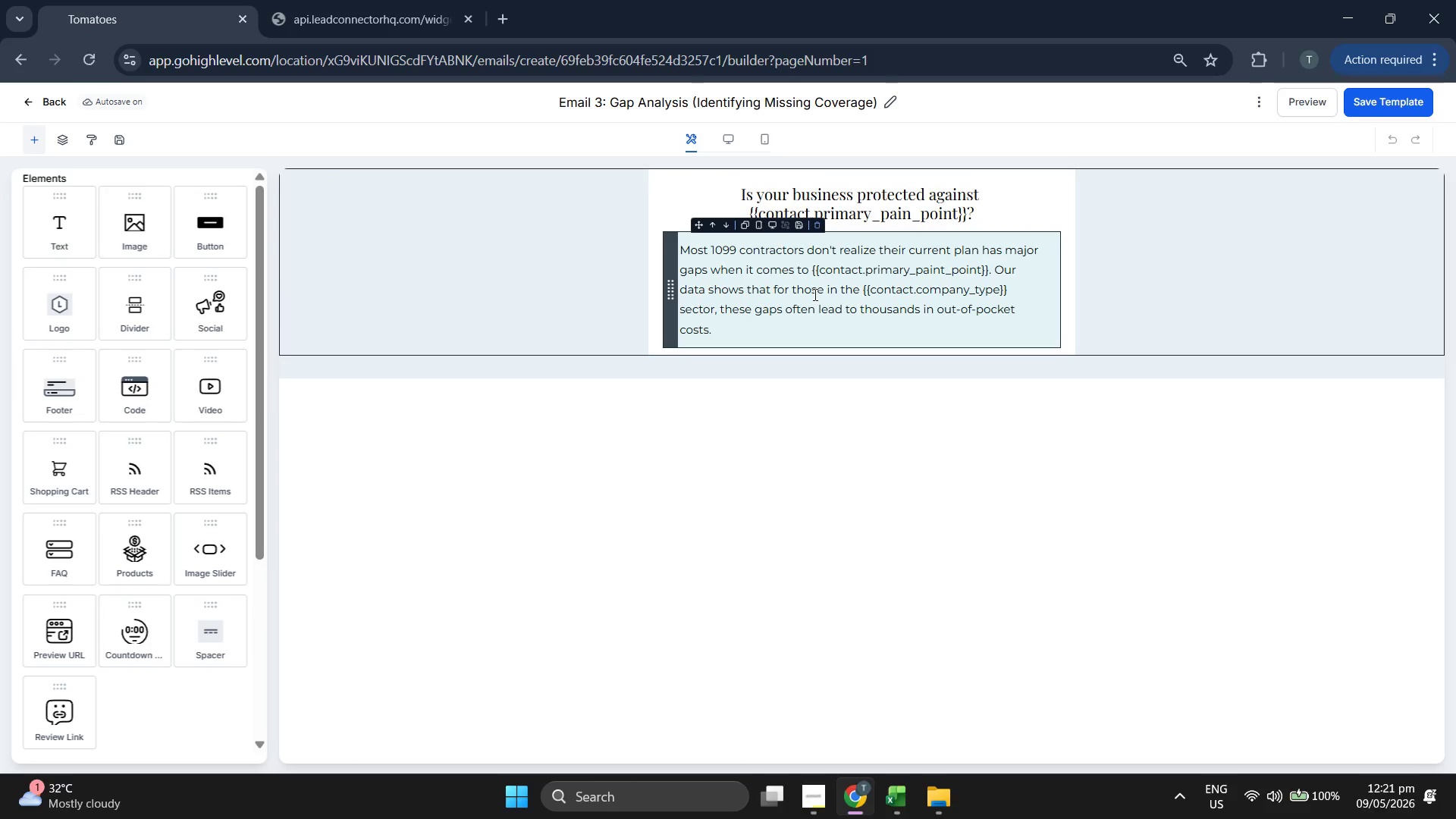 
wait(7.52)
 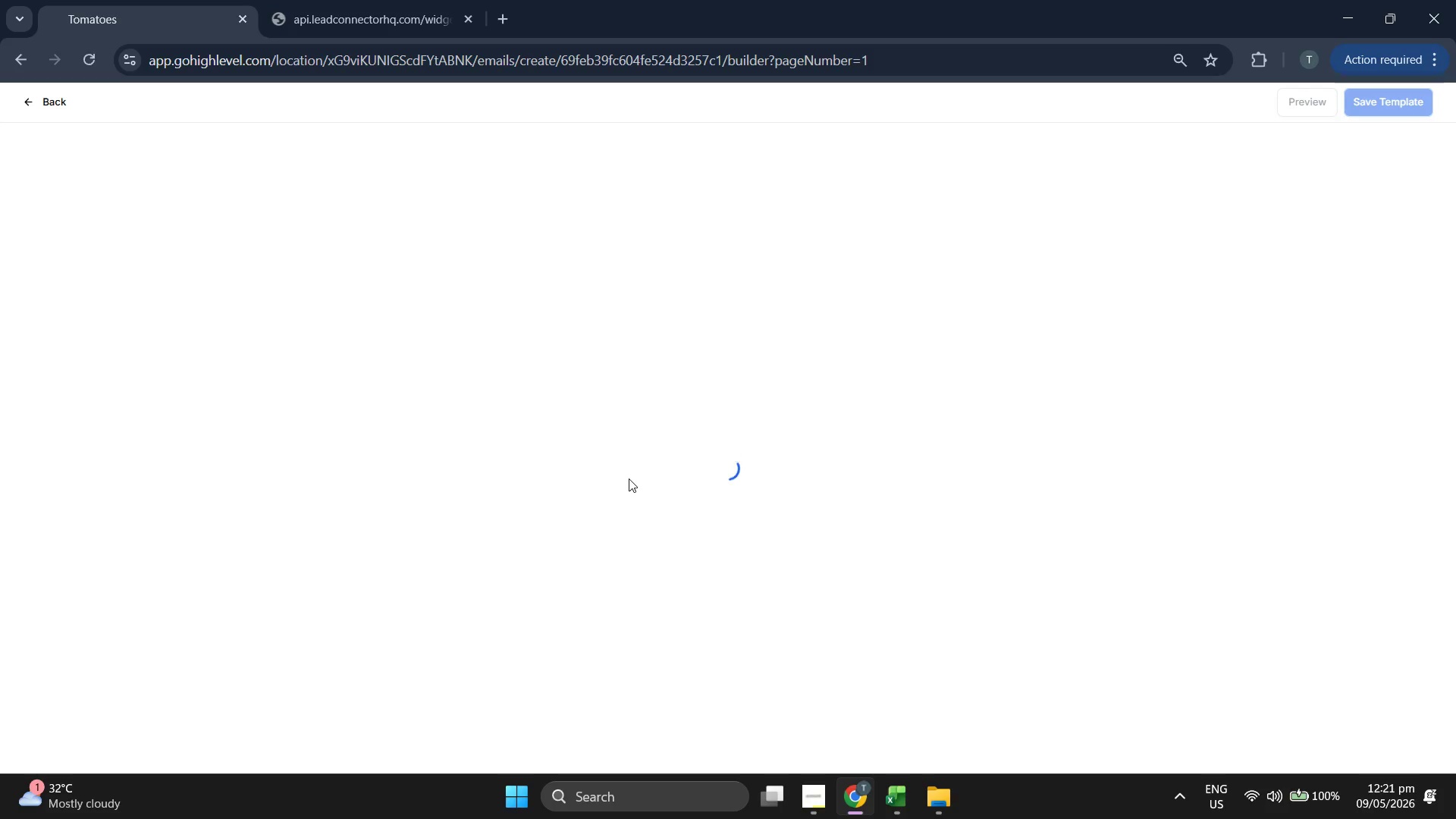 
double_click([908, 208])
 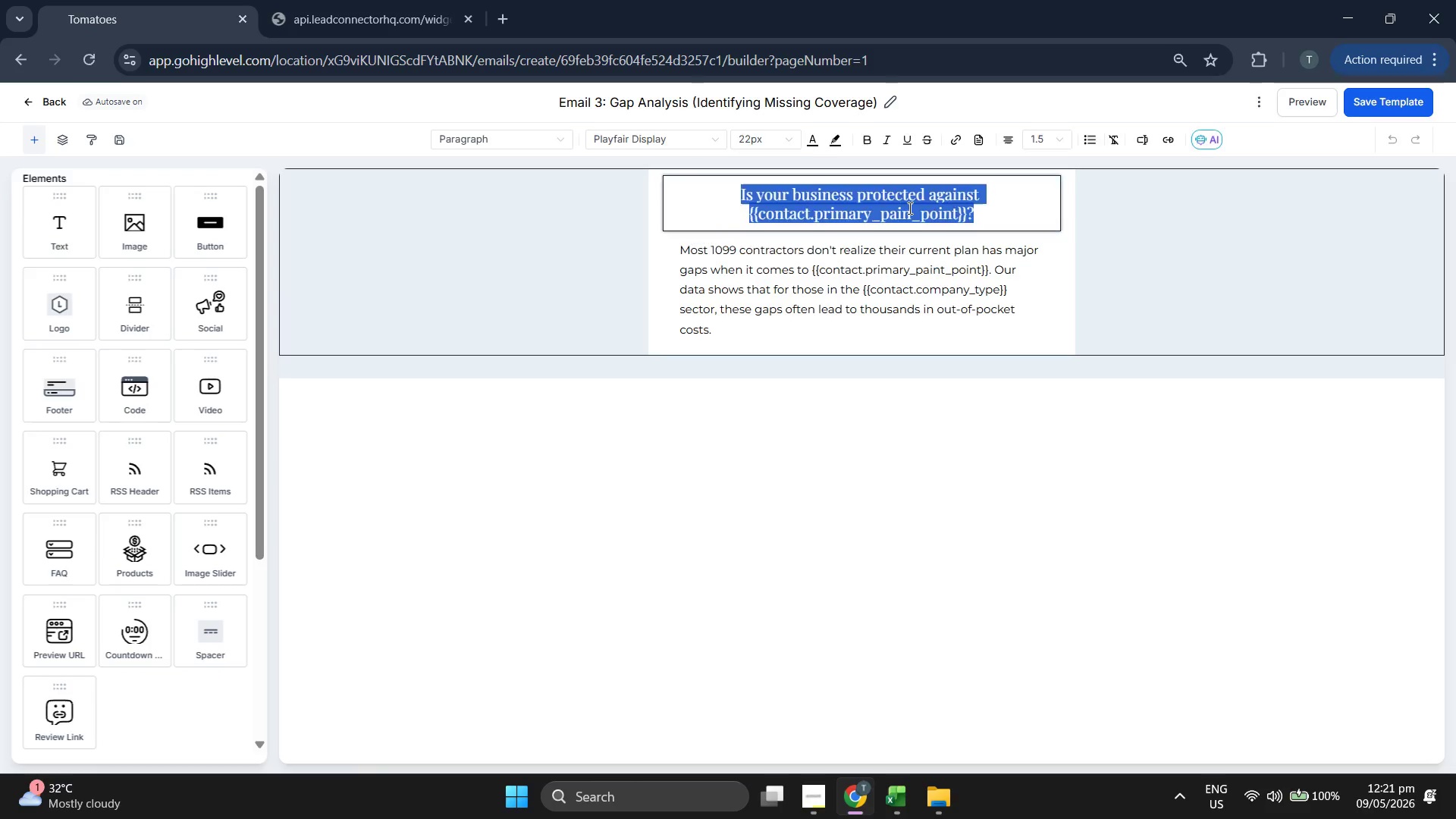 
triple_click([908, 208])
 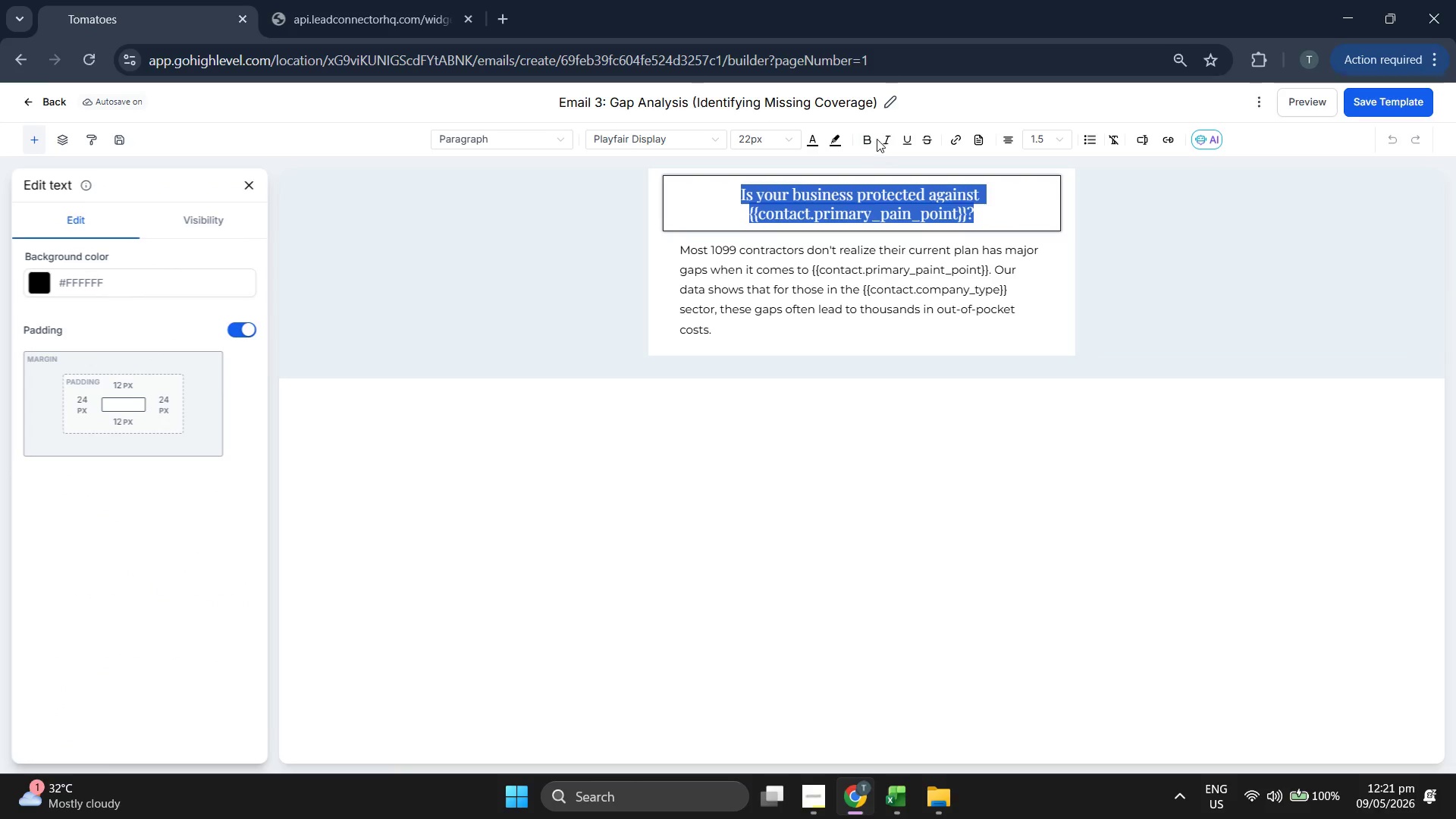 
left_click([868, 136])
 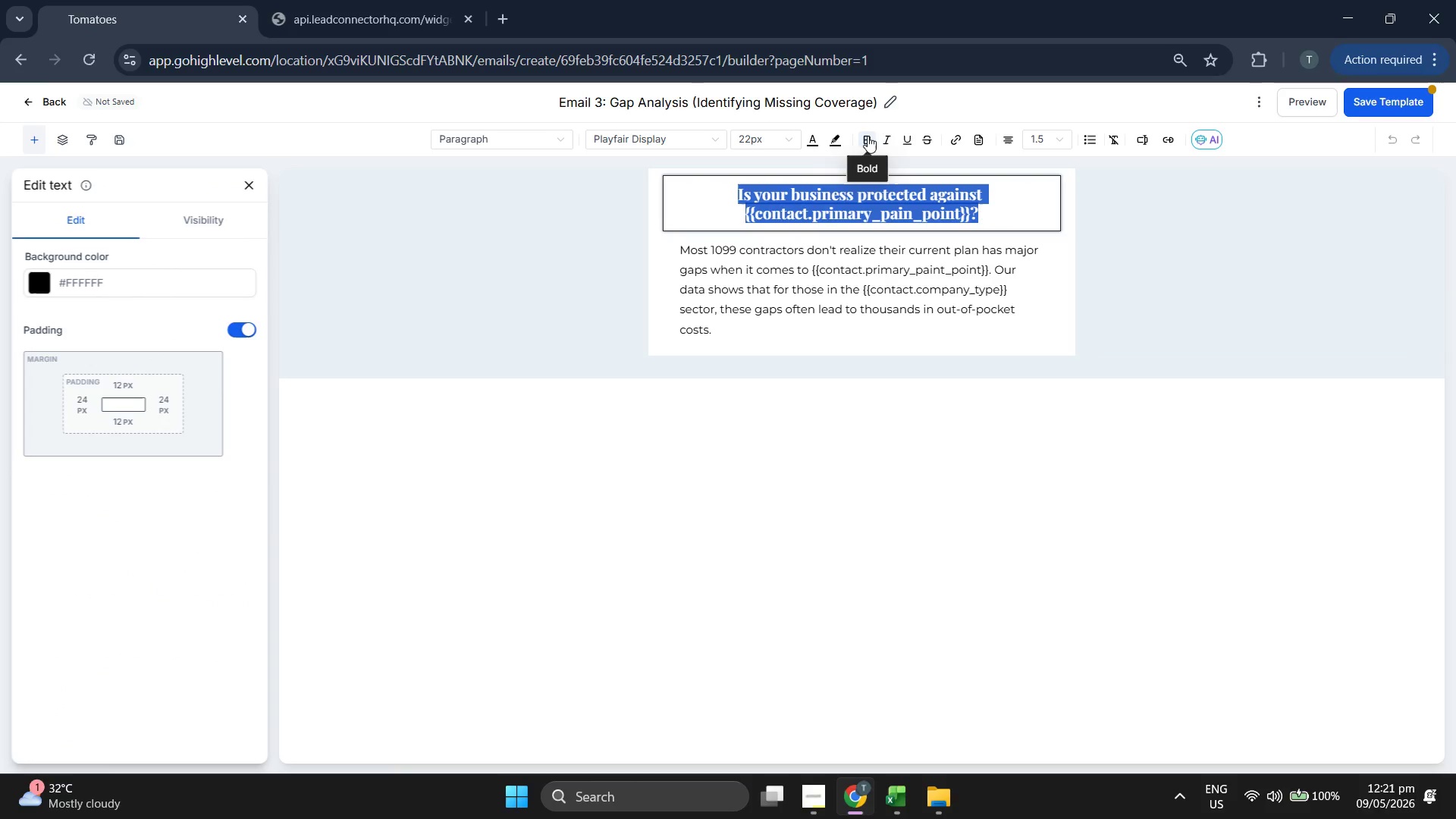 
left_click([868, 136])
 